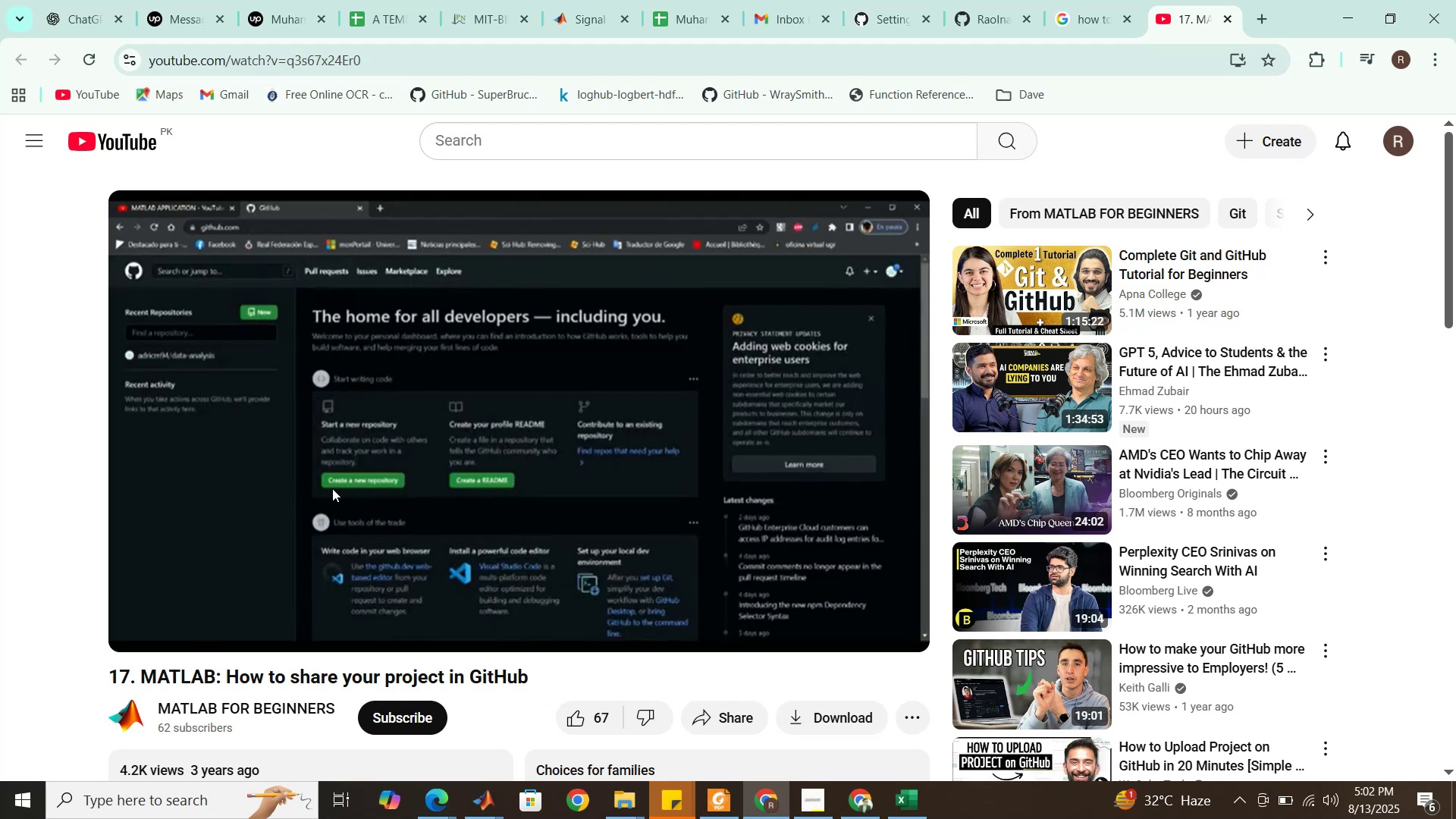 
wait(11.0)
 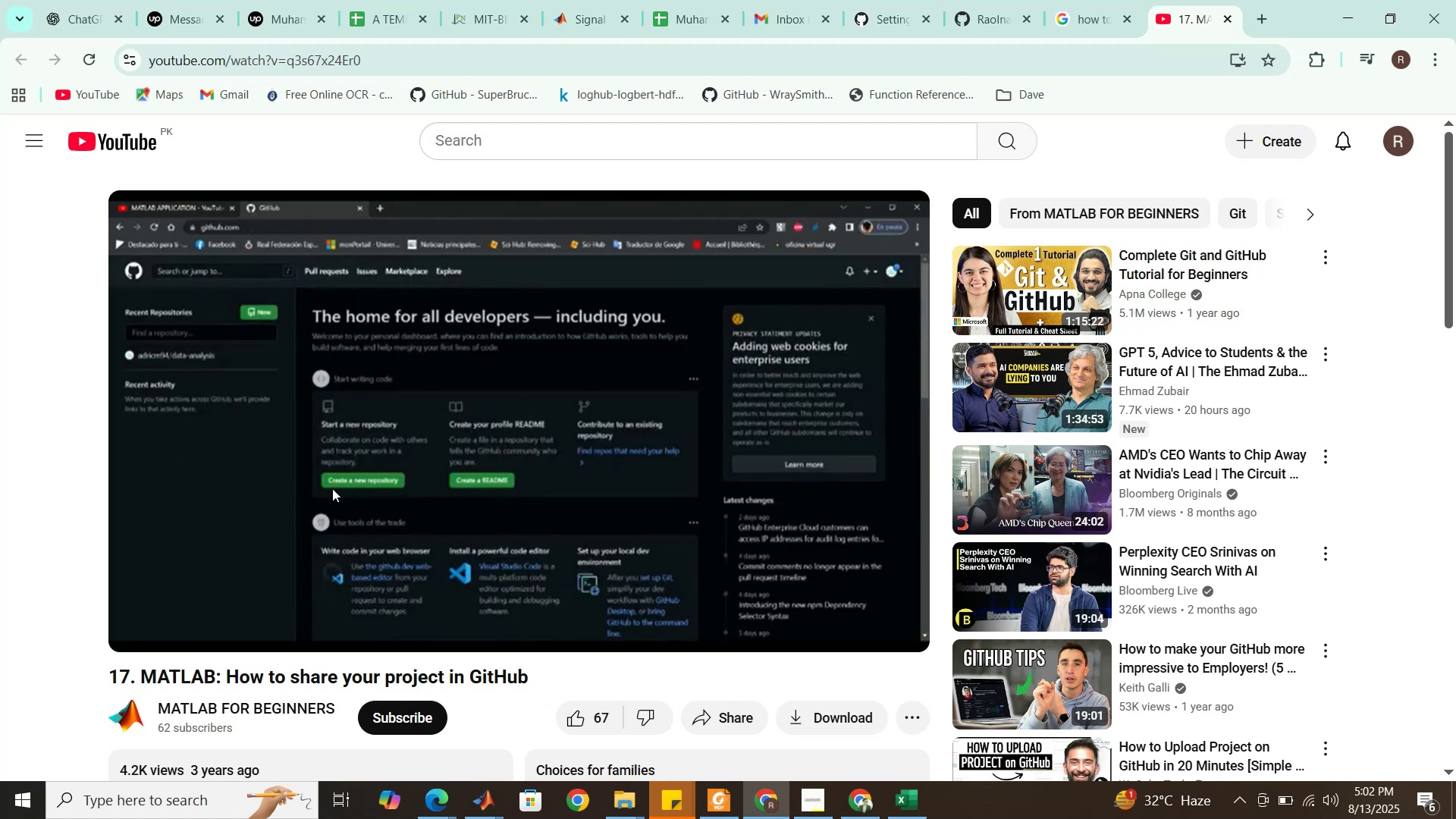 
right_click([332, 488])
 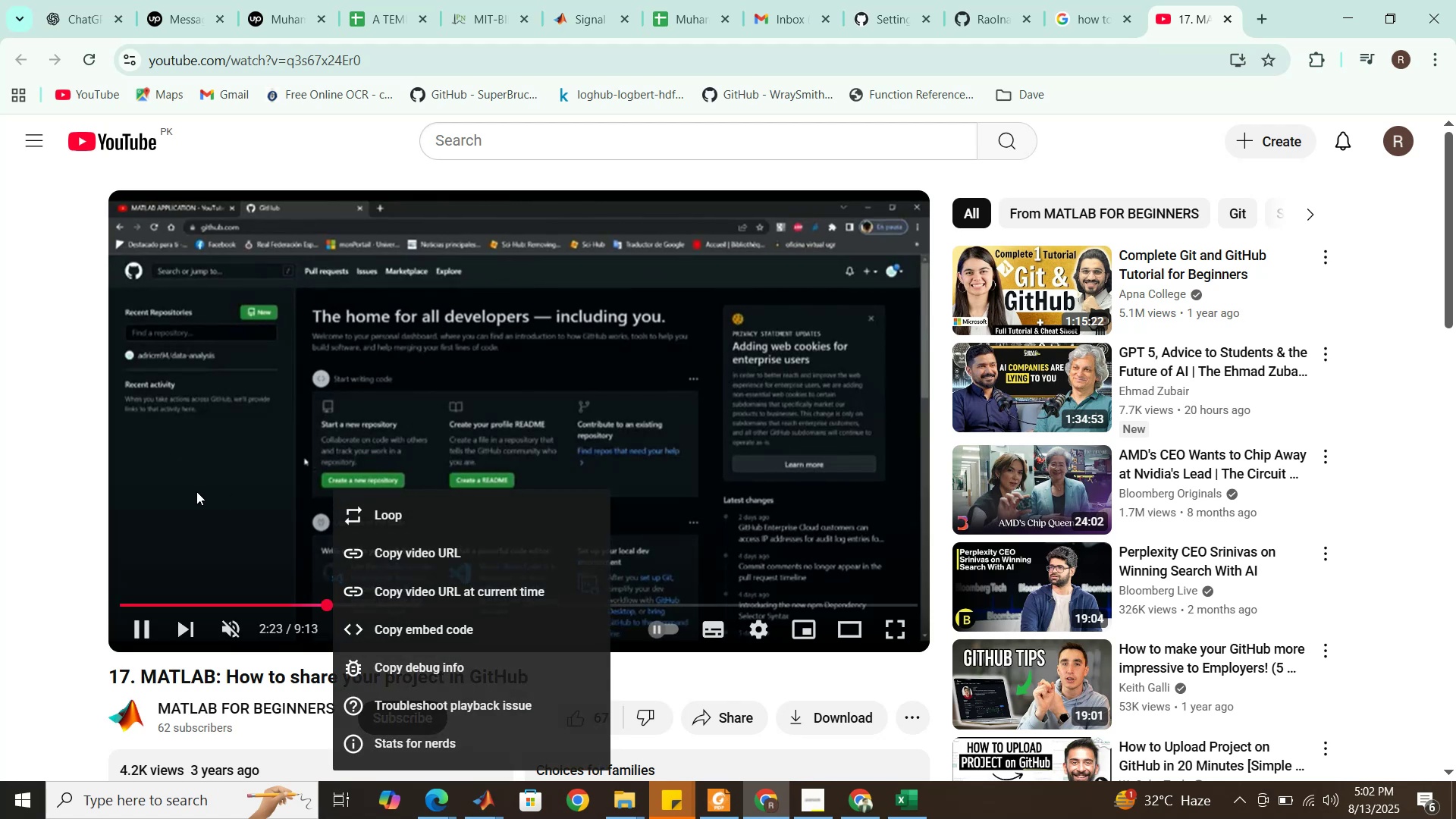 
left_click([196, 491])
 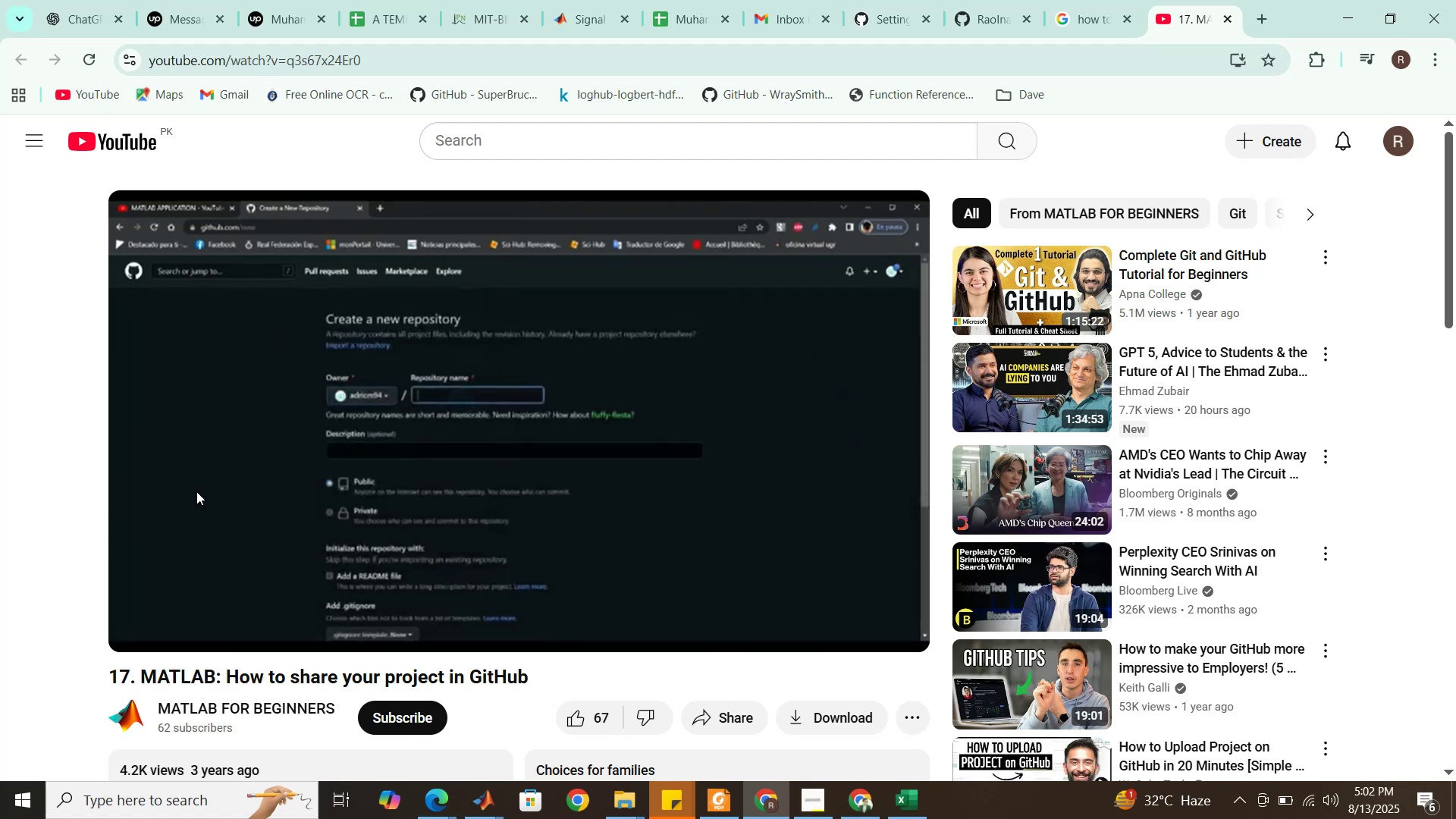 
wait(9.64)
 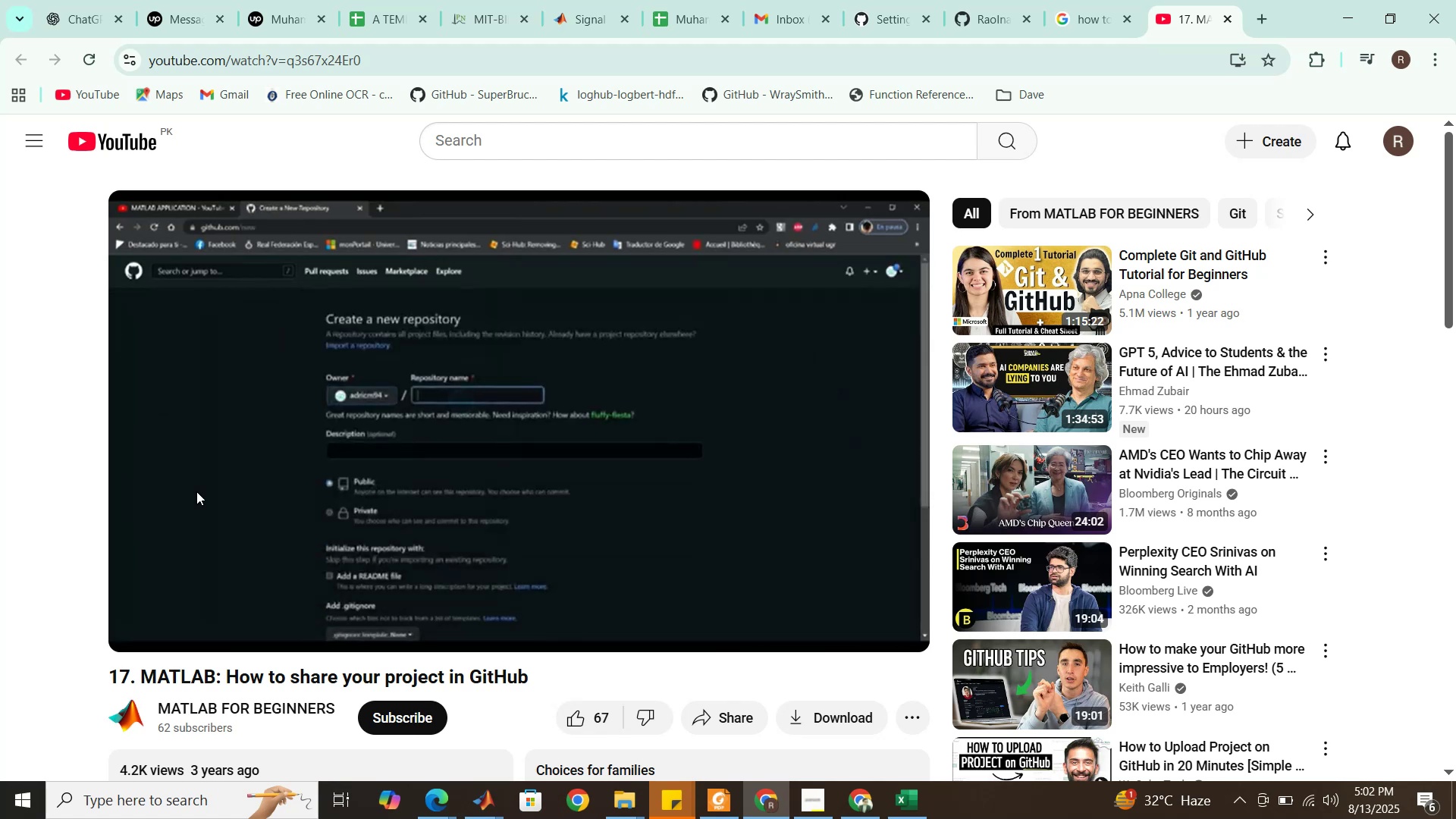 
right_click([196, 491])
 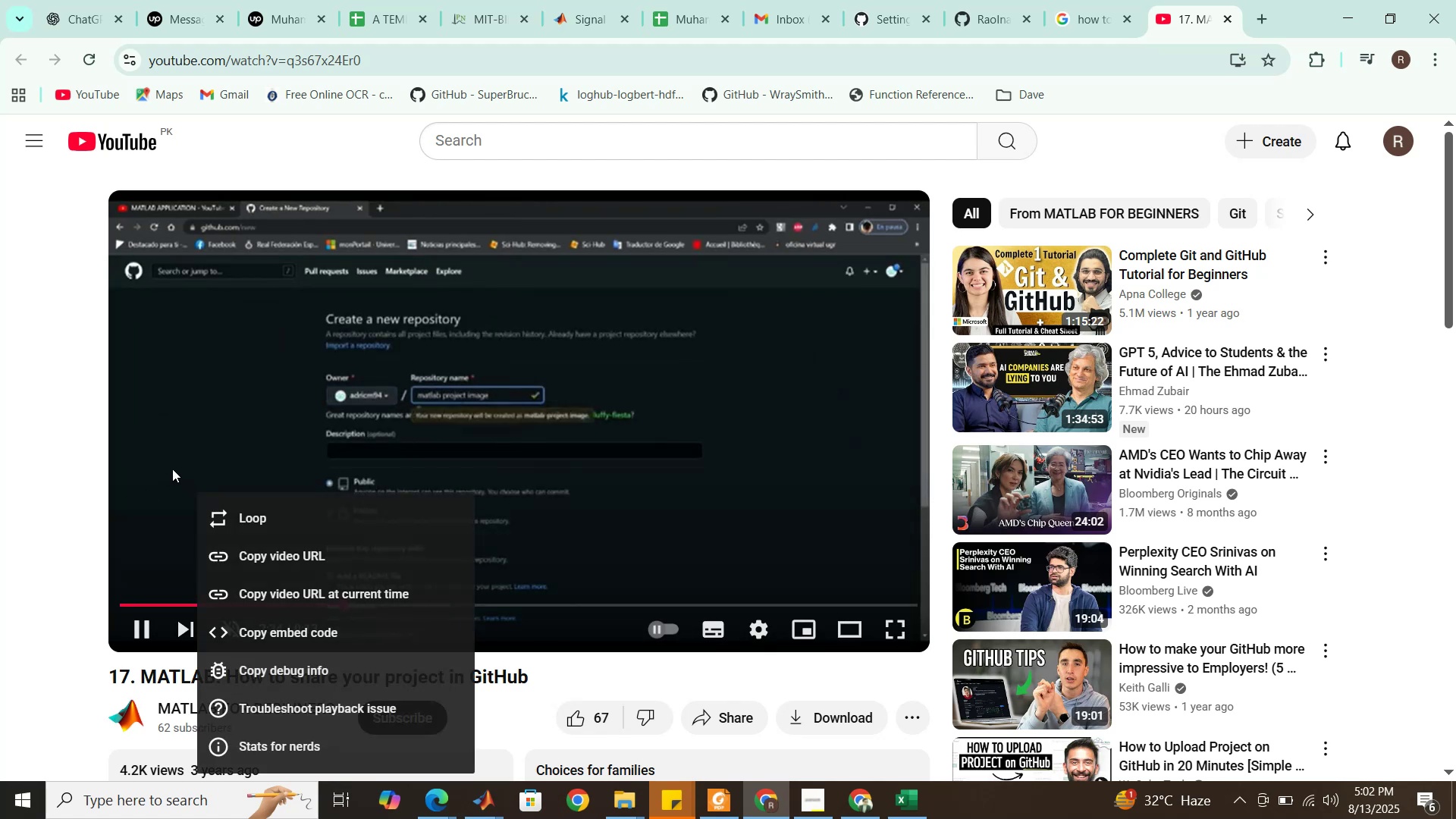 
left_click([173, 467])
 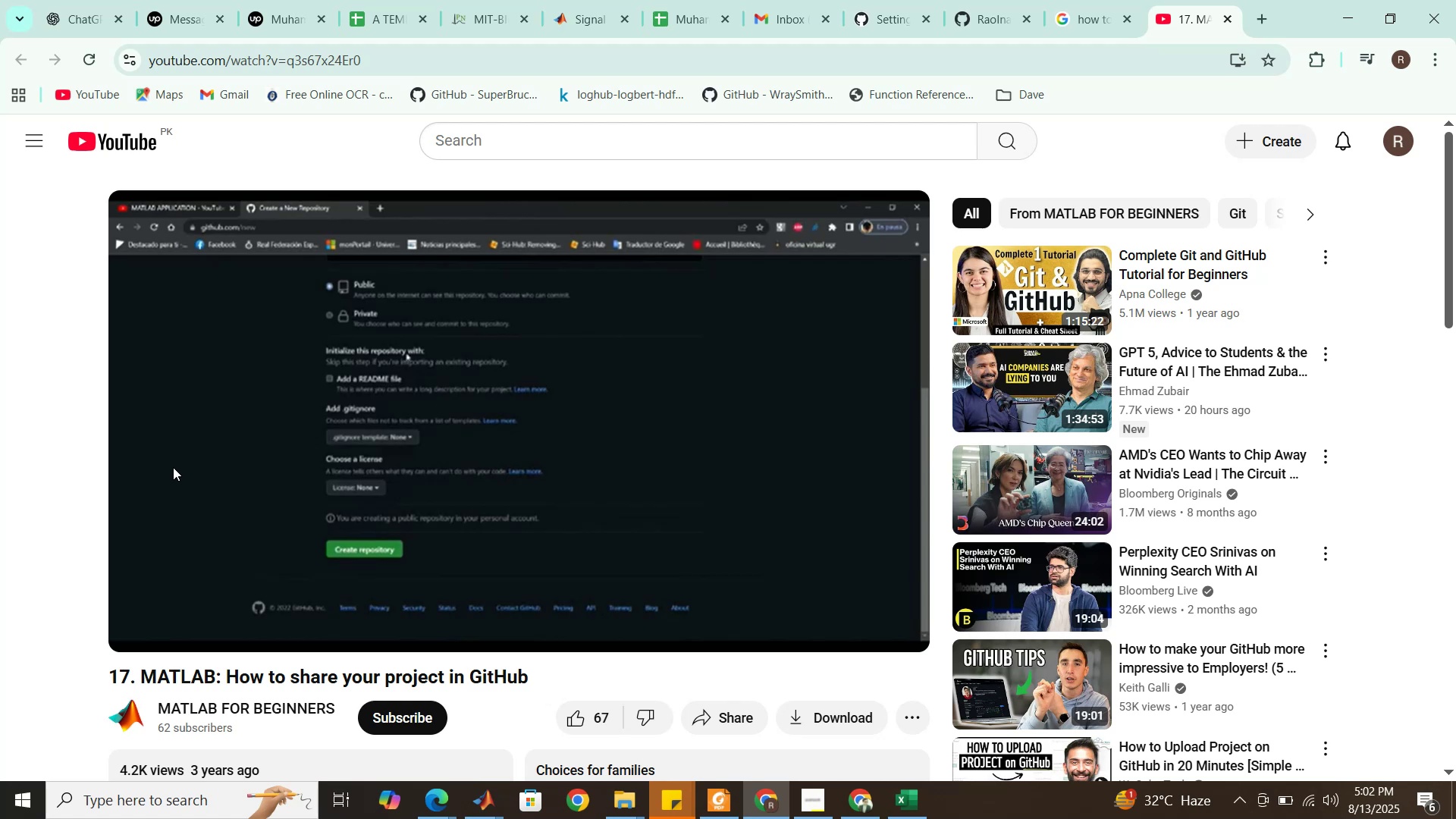 
wait(15.27)
 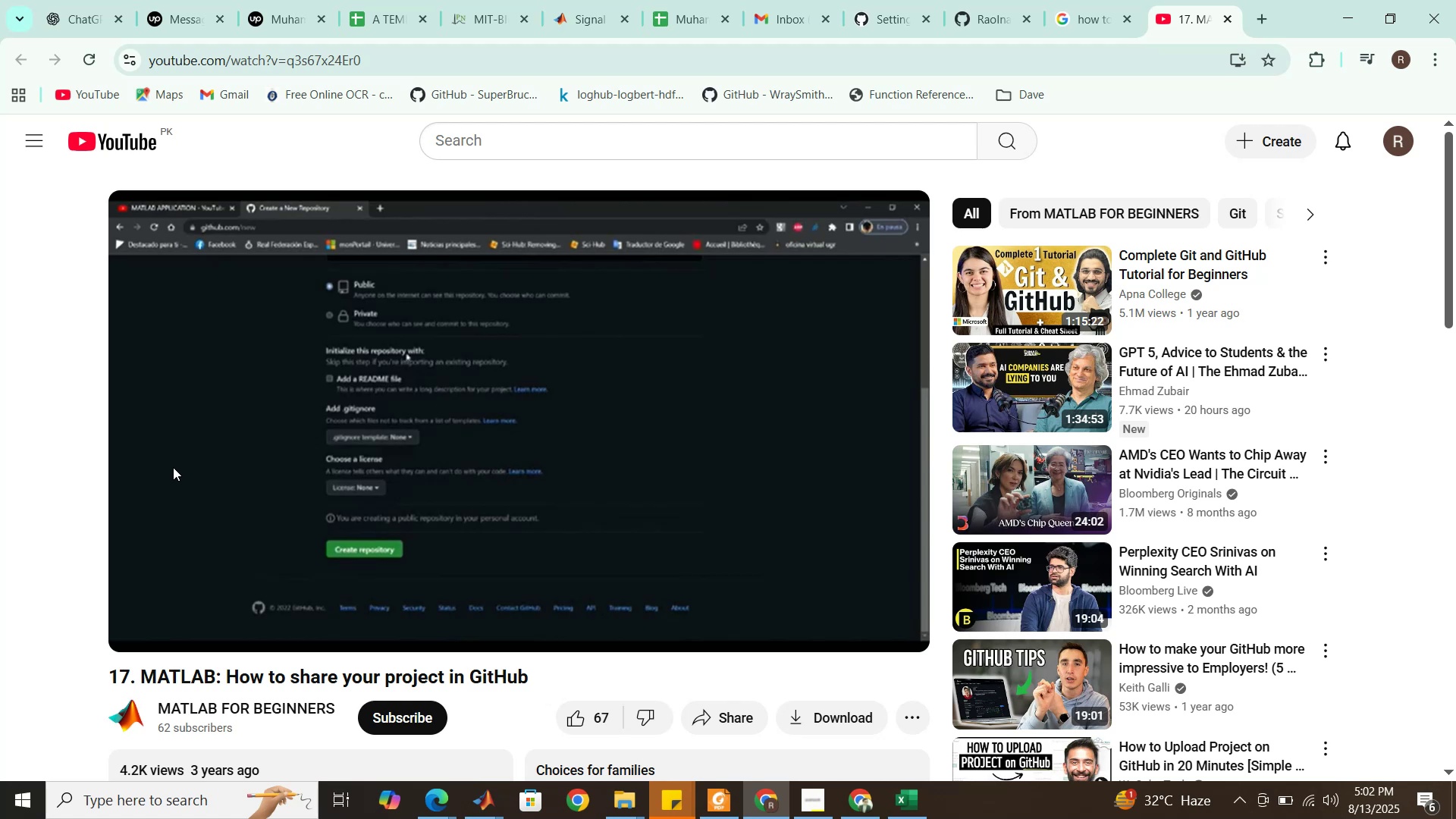 
right_click([173, 467])
 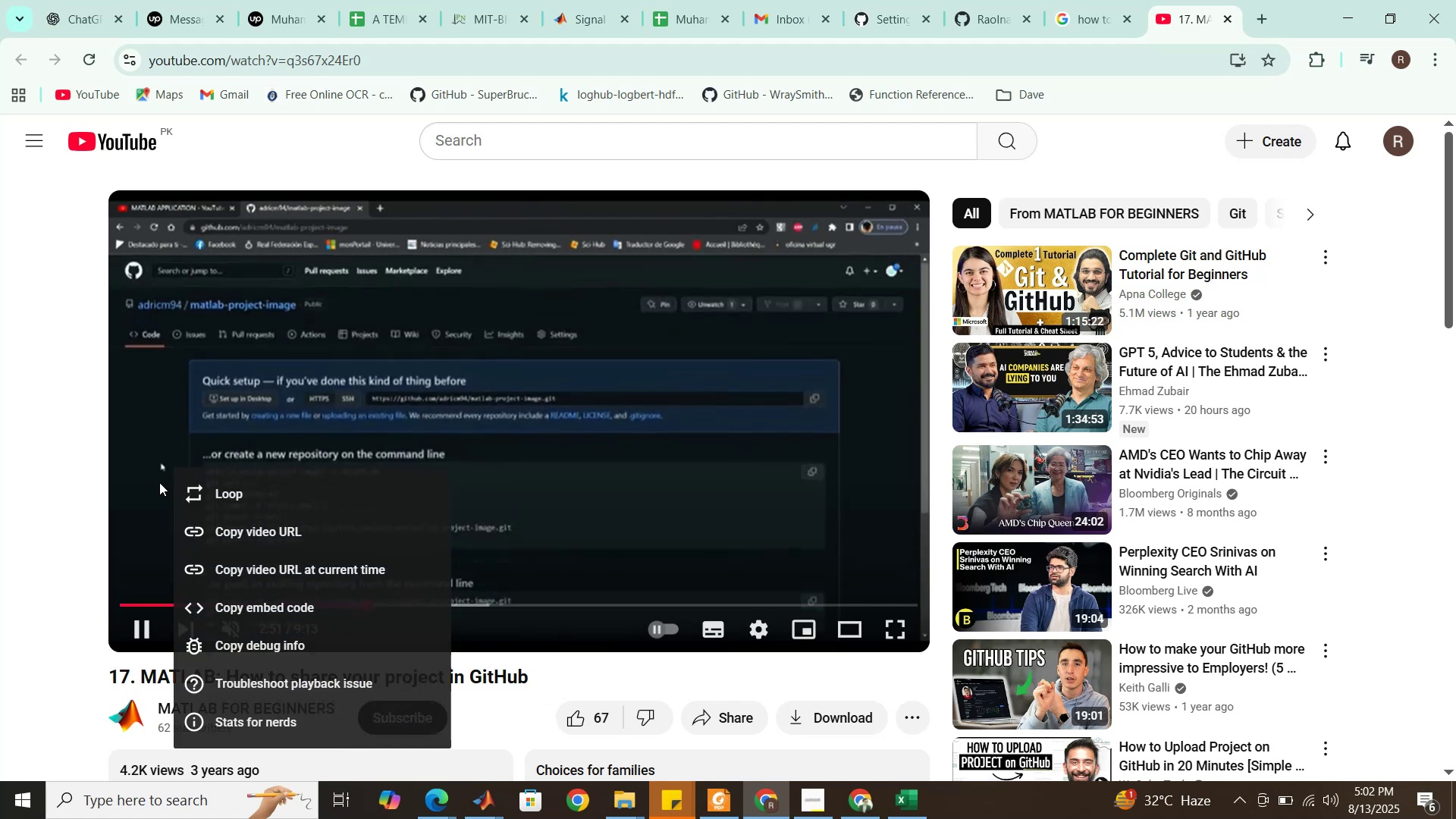 
left_click([133, 447])
 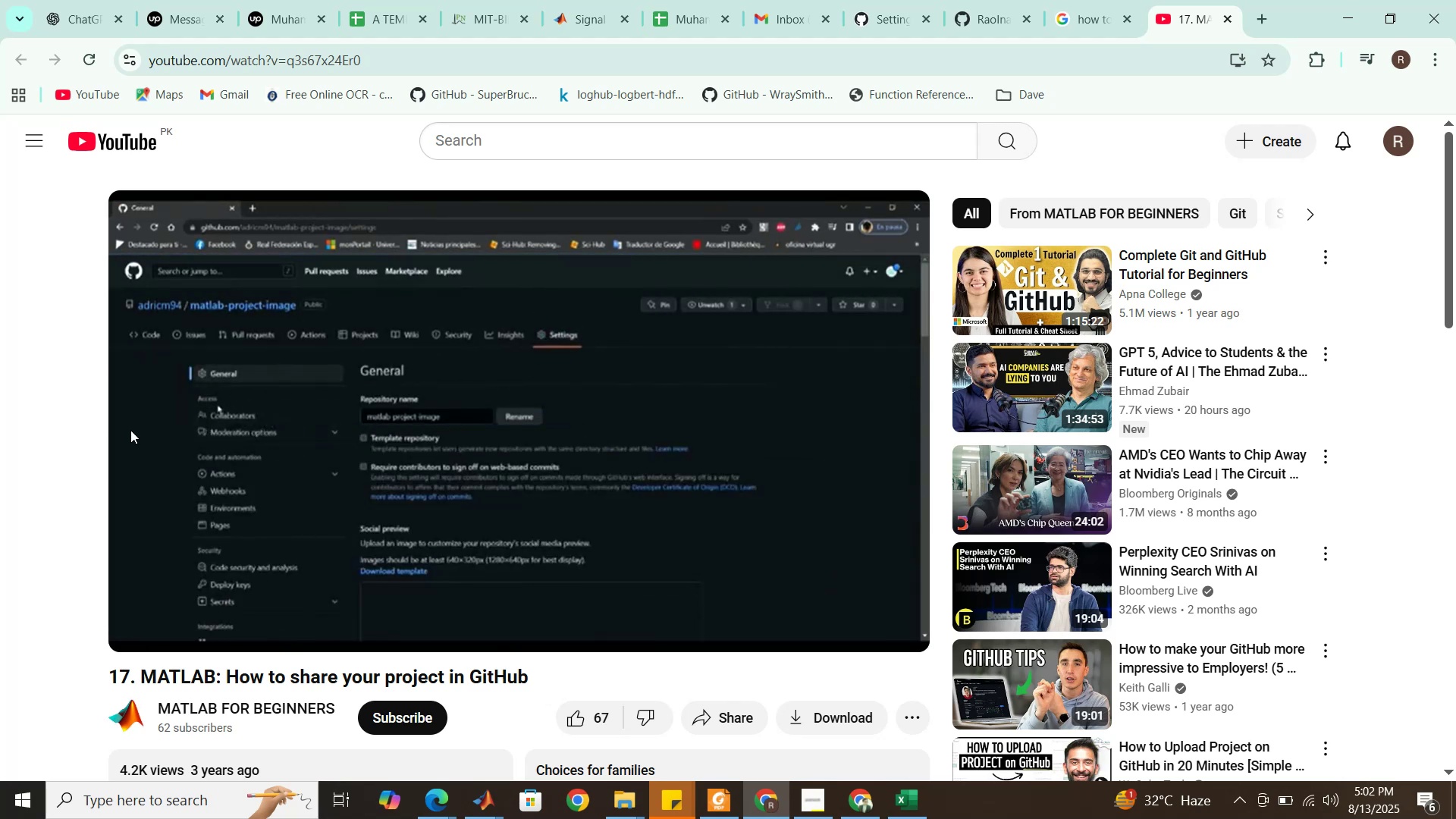 
wait(17.11)
 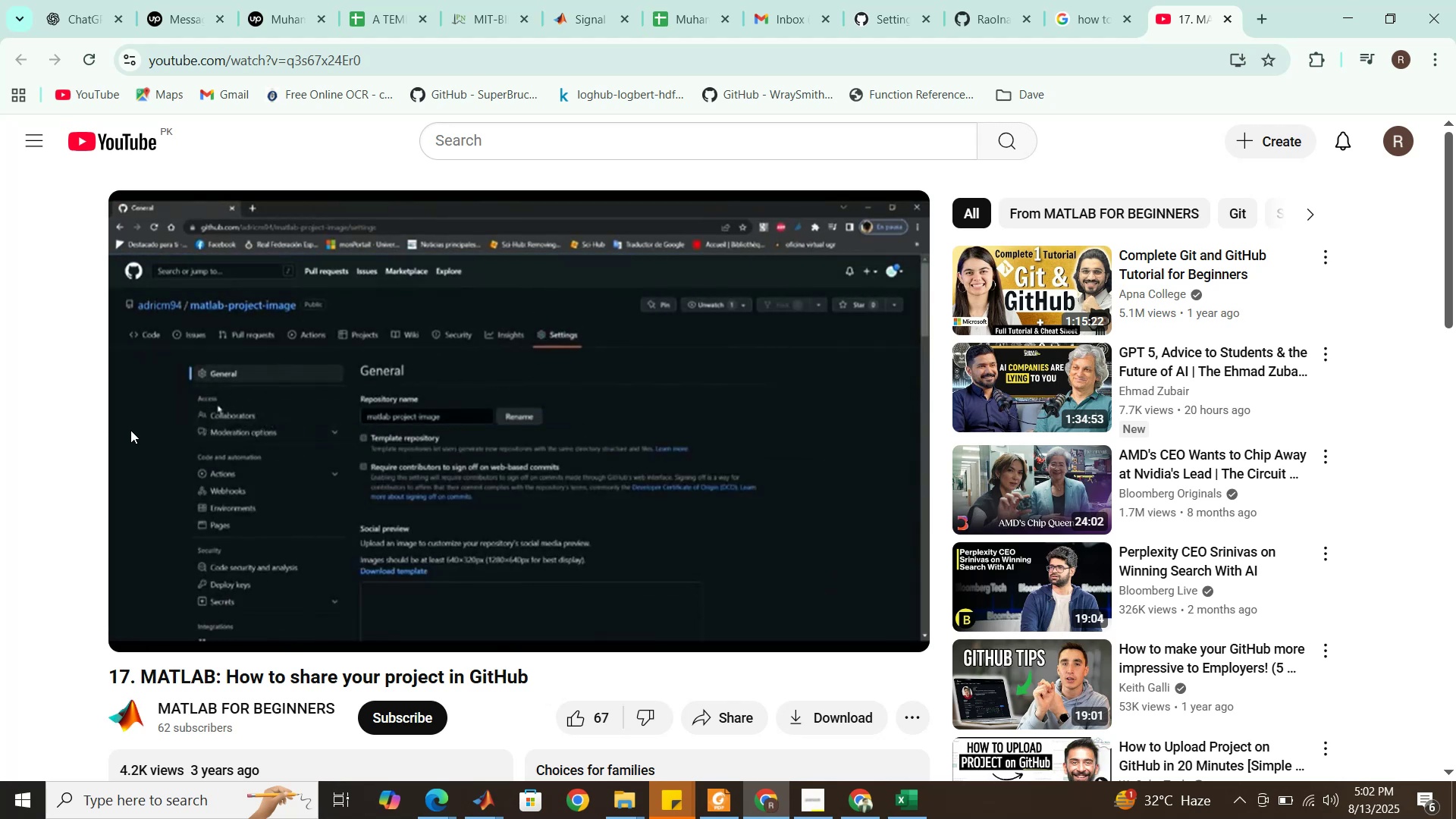 
left_click([366, 438])
 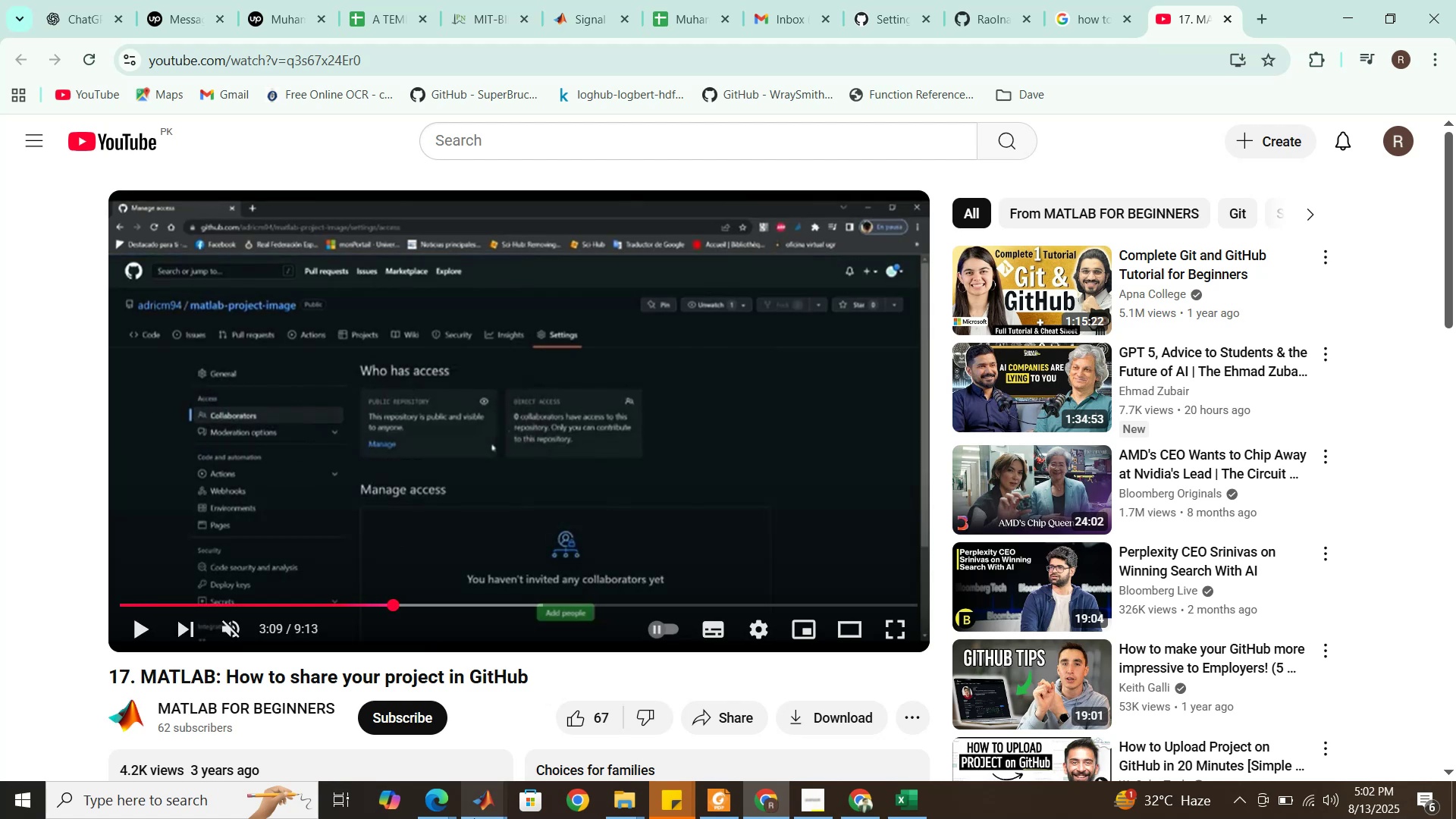 
left_click([489, 808])
 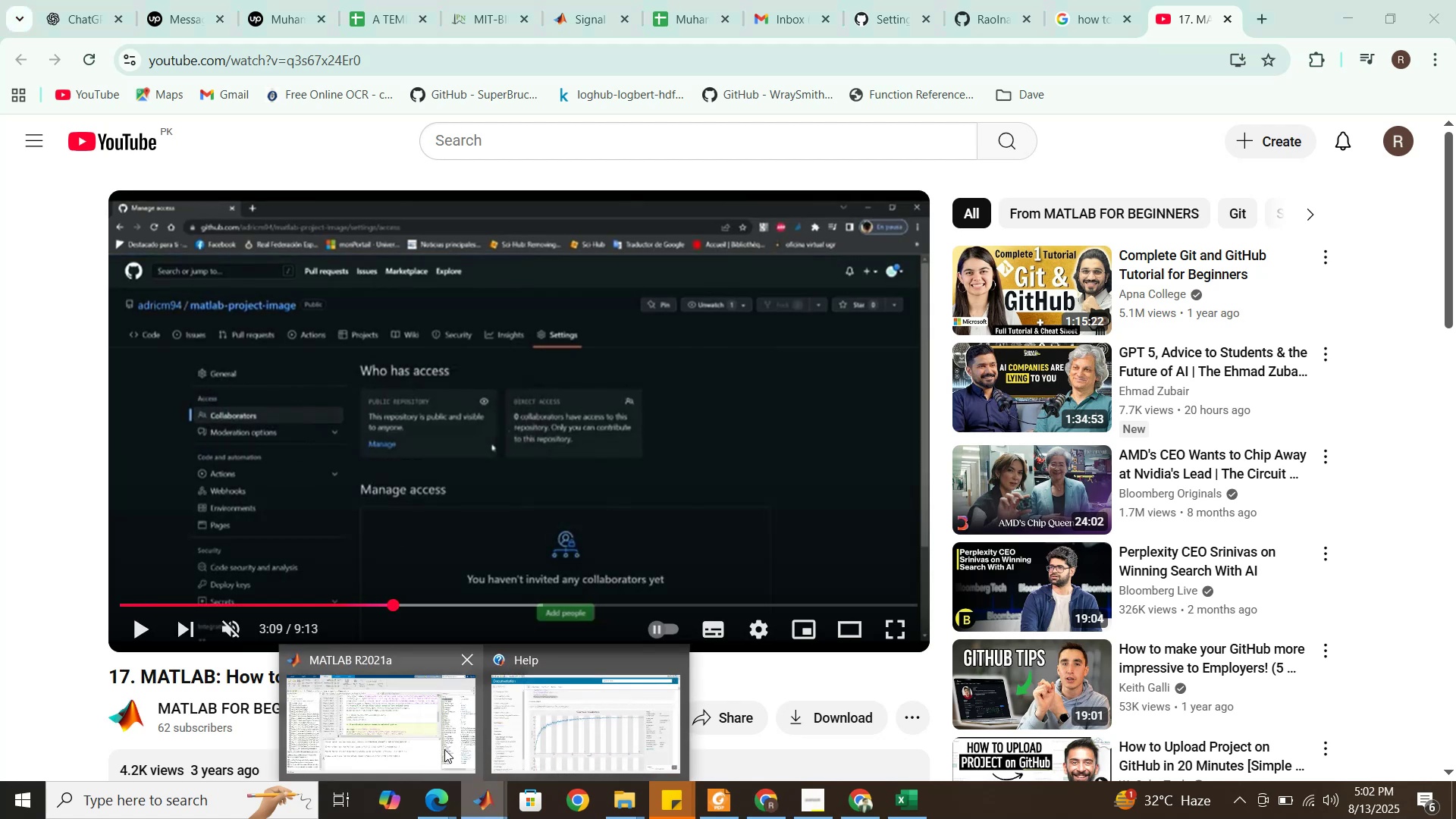 
left_click([438, 746])
 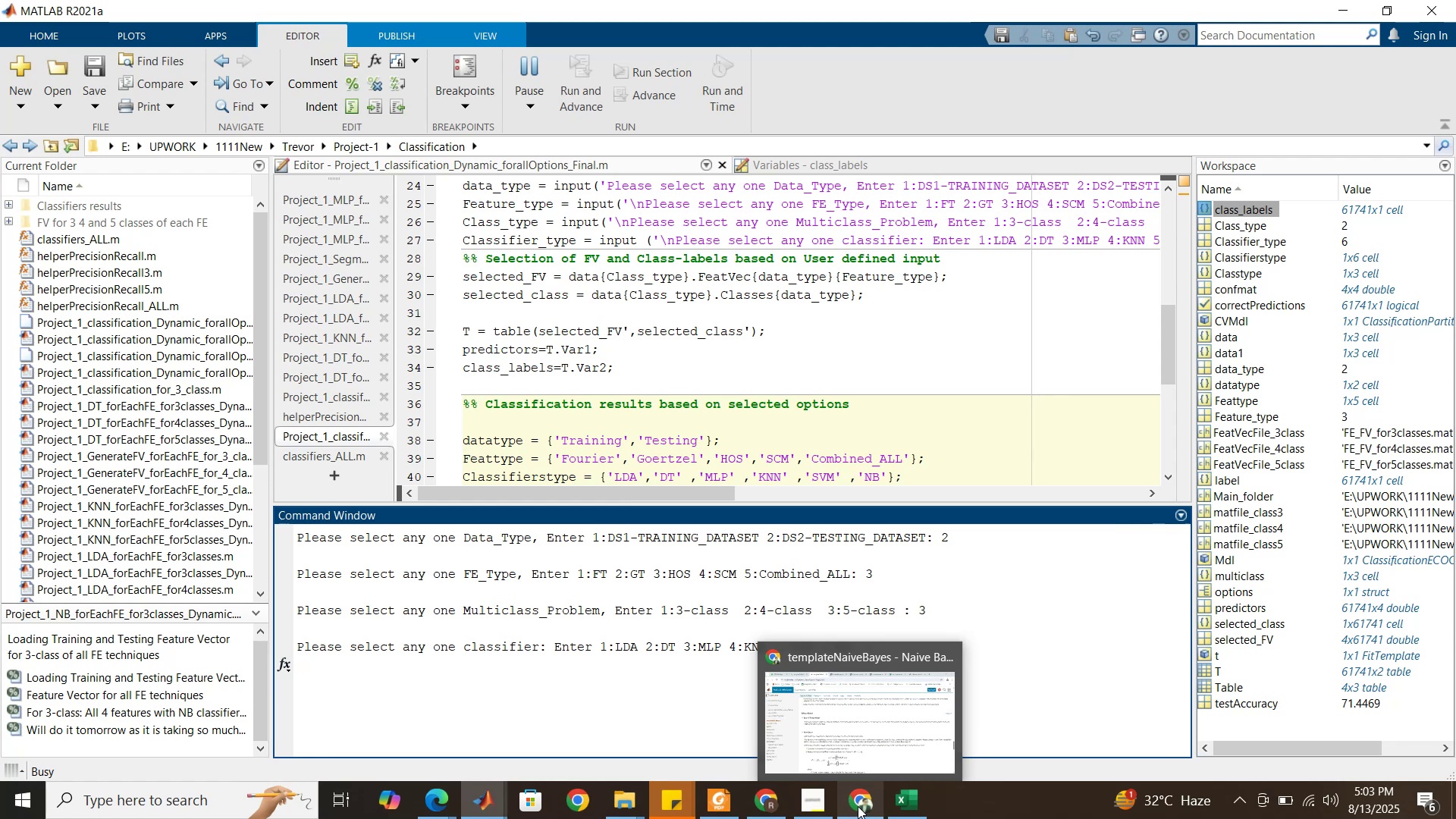 
wait(5.66)
 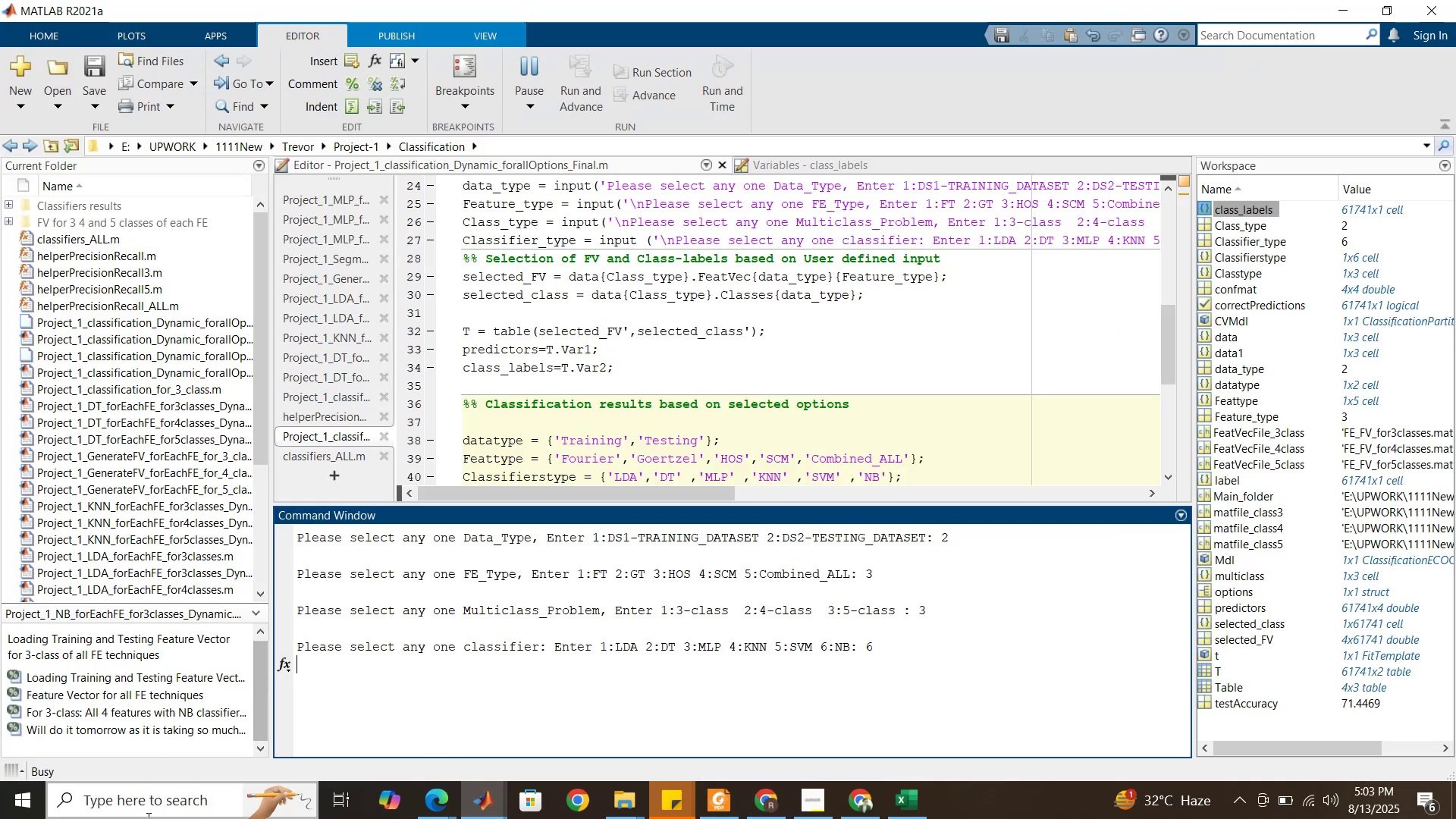 
left_click([858, 806])
 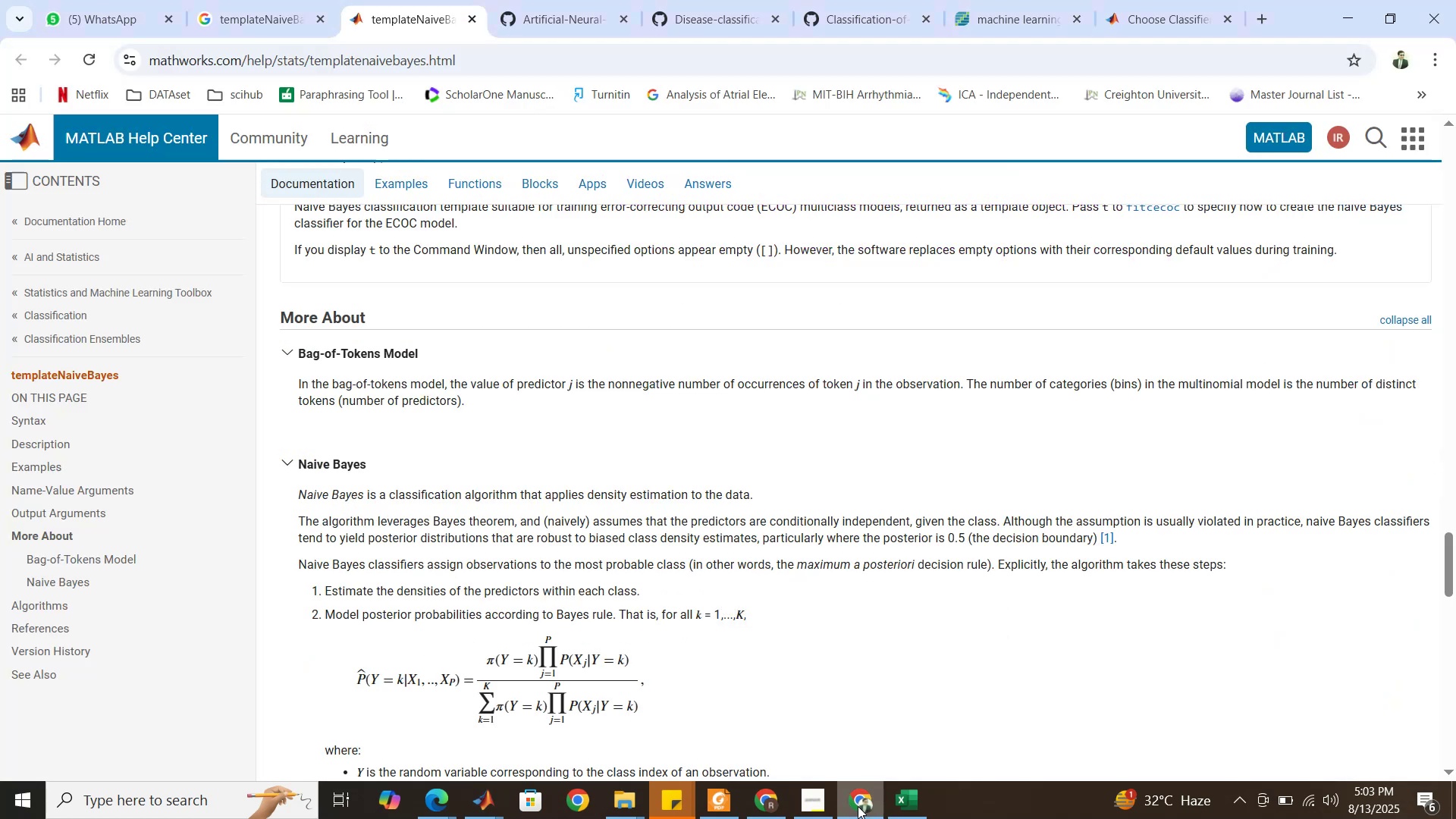 
left_click([858, 806])
 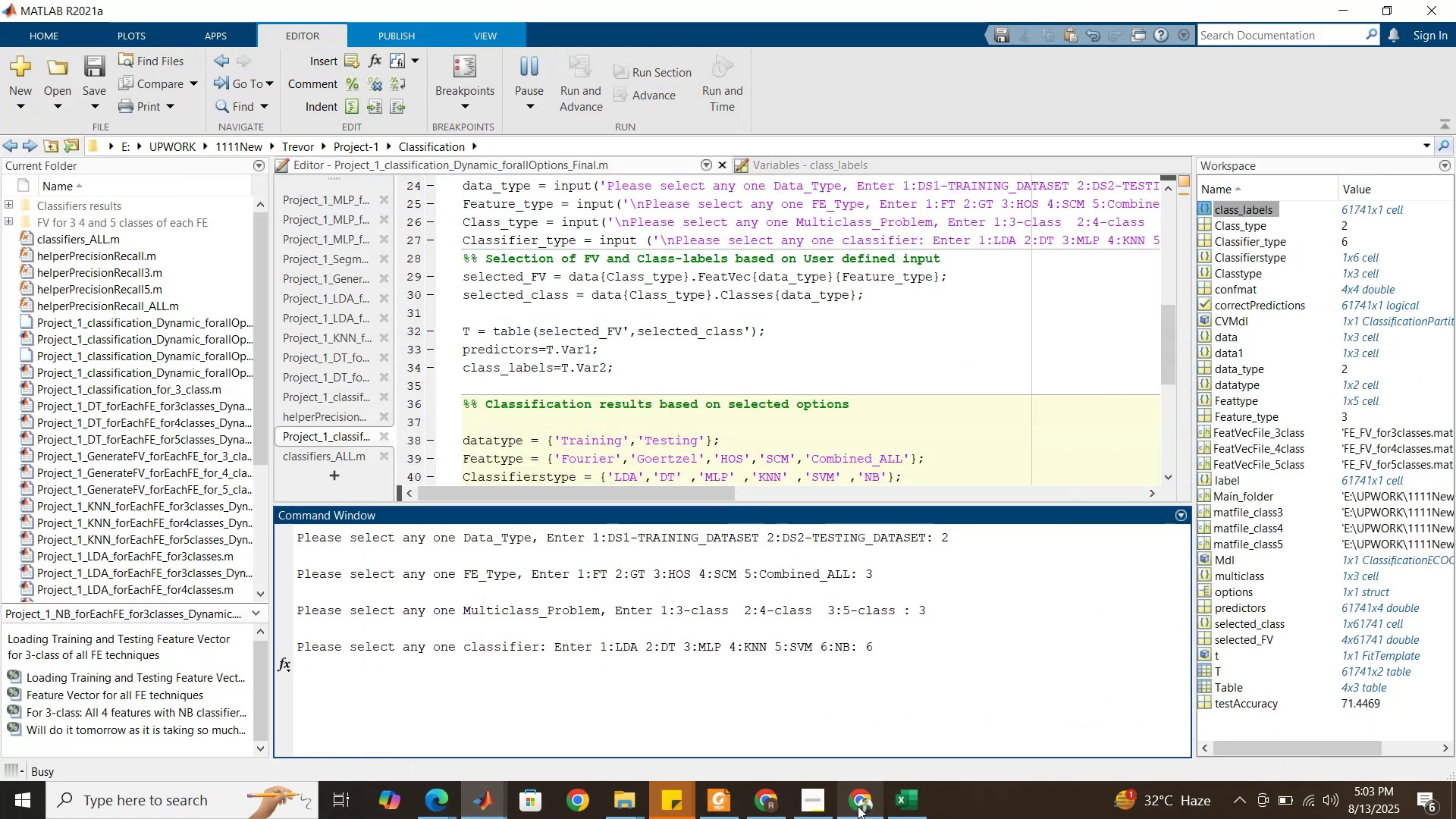 
left_click([858, 806])
 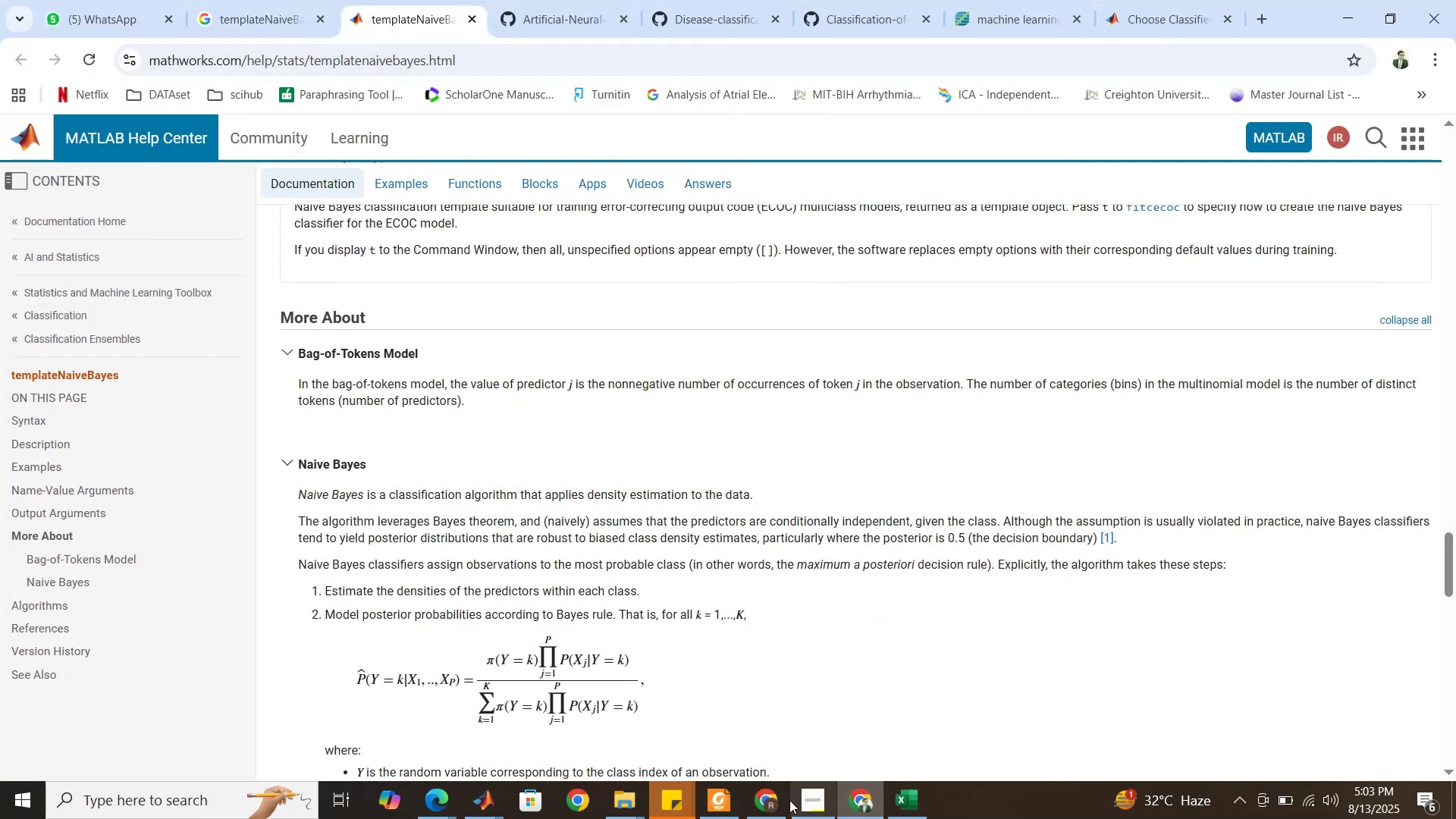 
left_click([769, 799])
 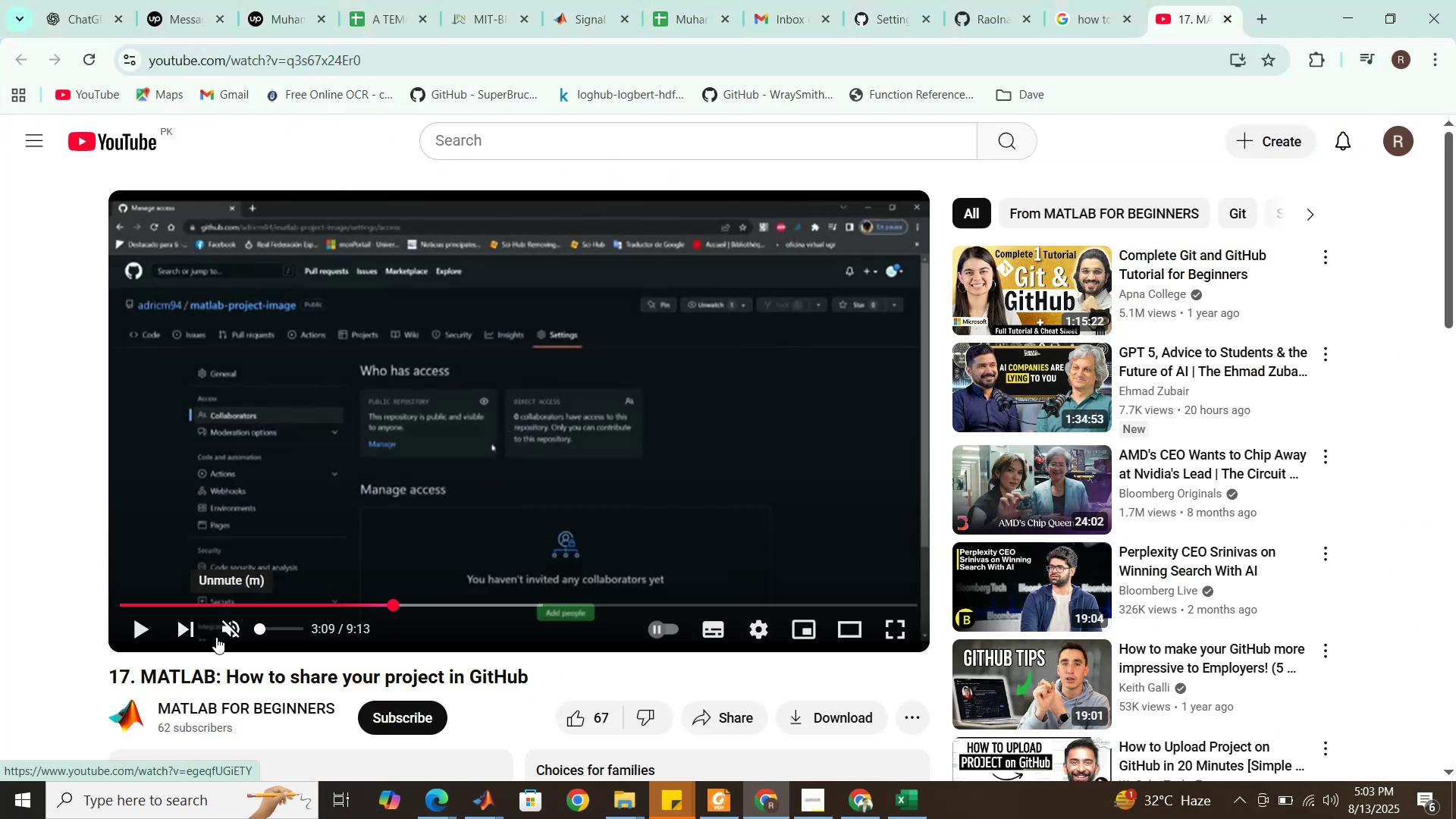 
left_click([234, 624])
 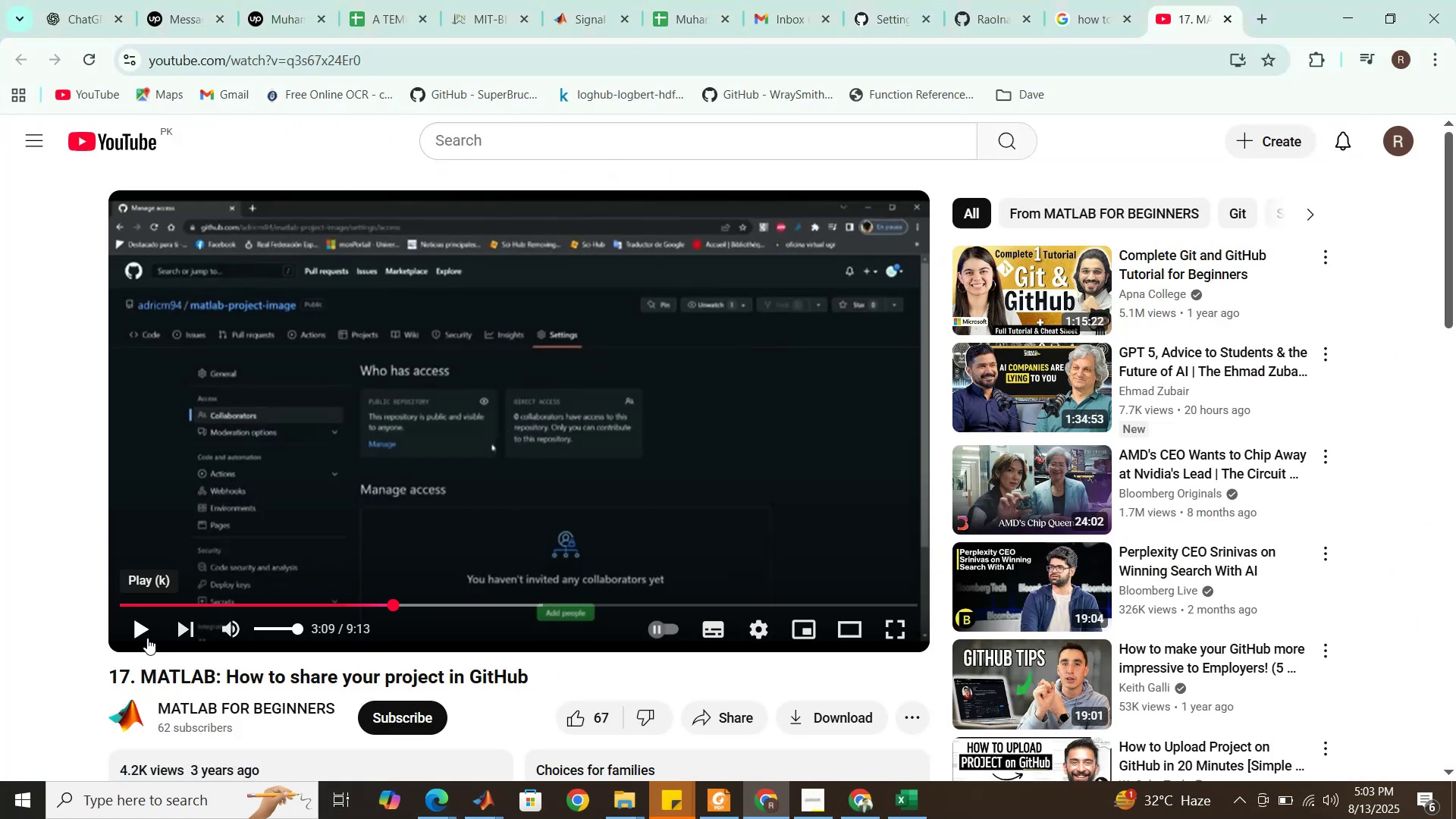 
left_click([147, 638])
 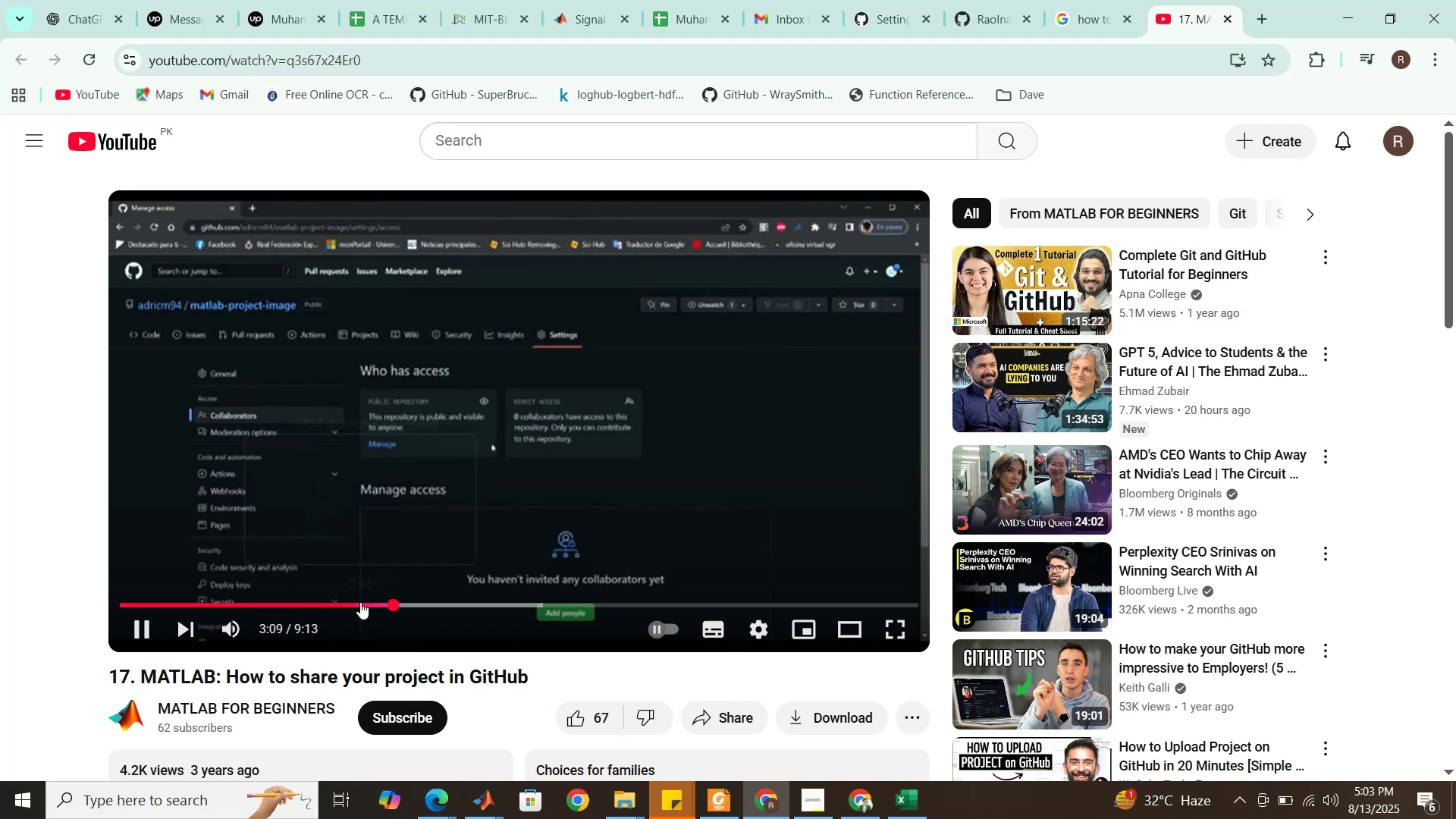 
left_click([366, 602])
 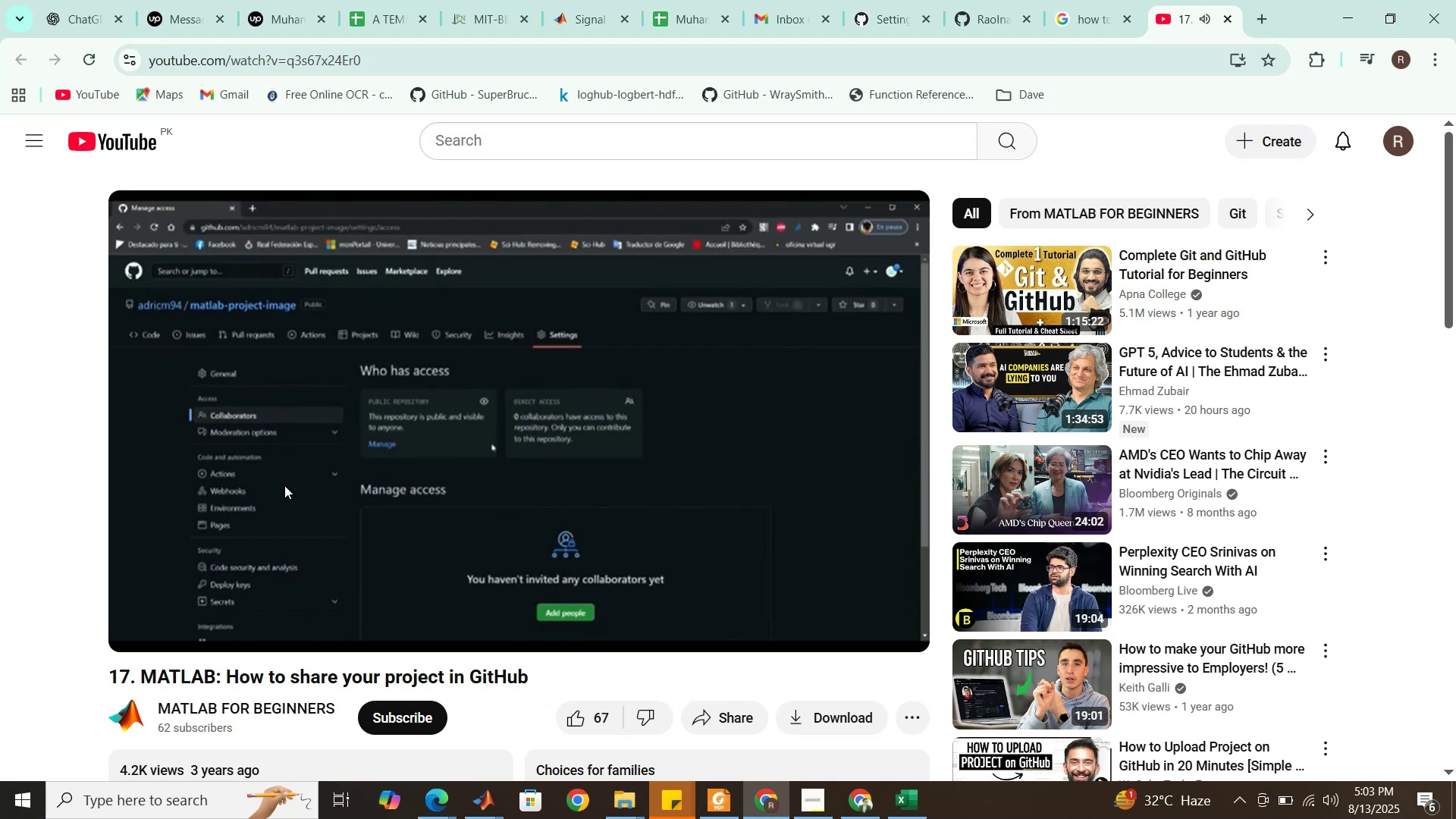 
wait(33.41)
 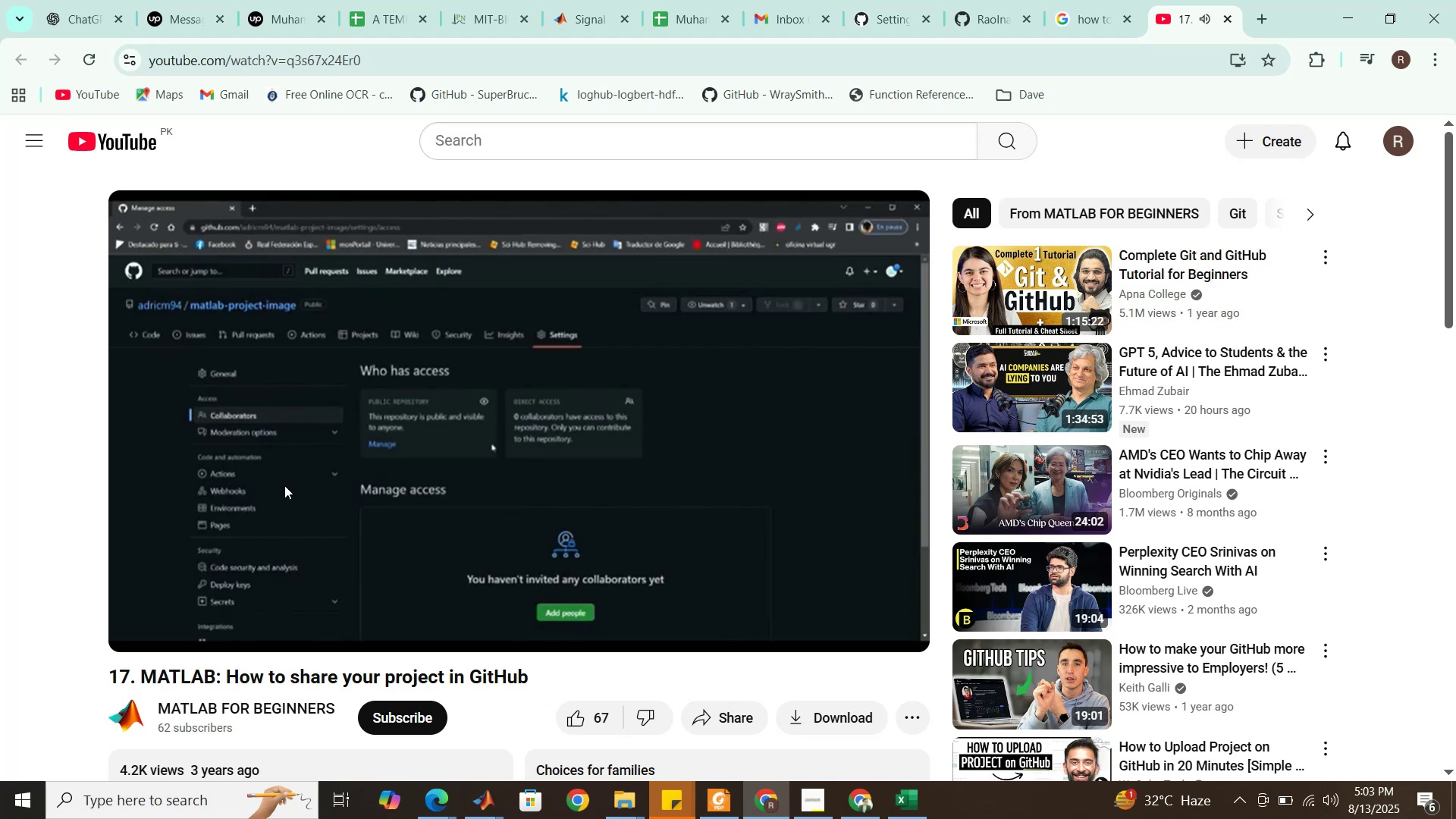 
left_click([404, 602])
 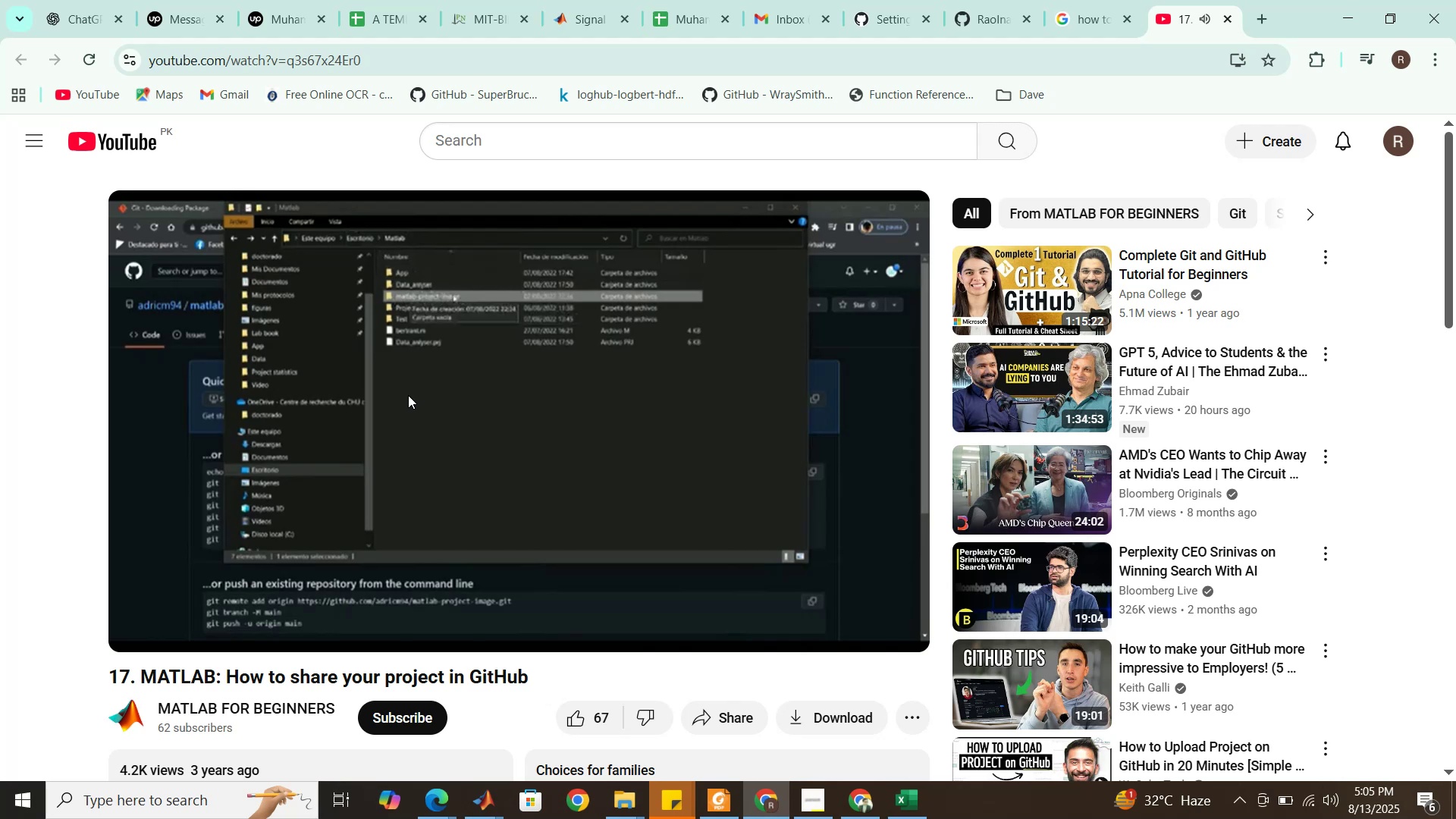 
wait(121.49)
 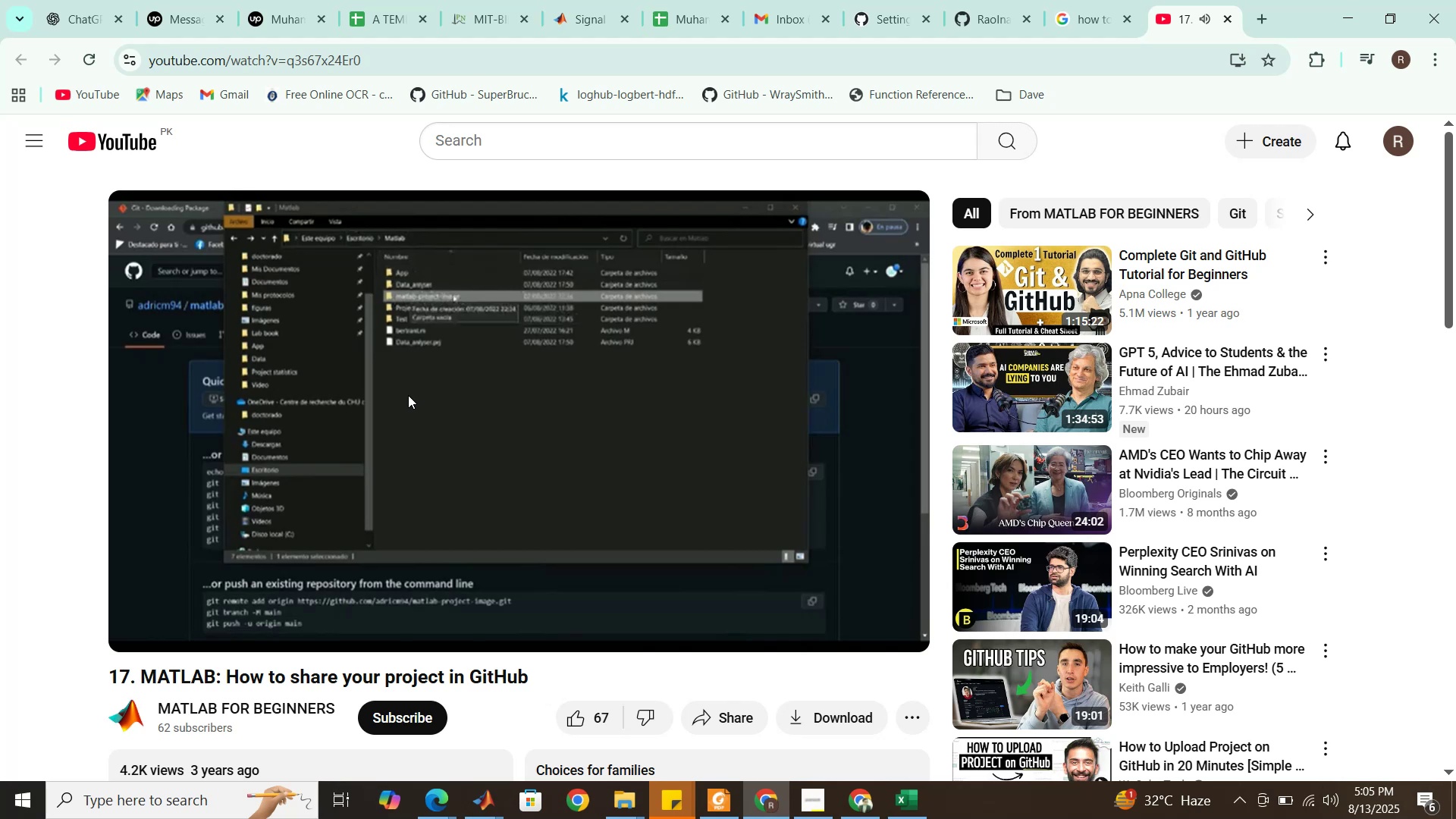 
left_click([470, 755])
 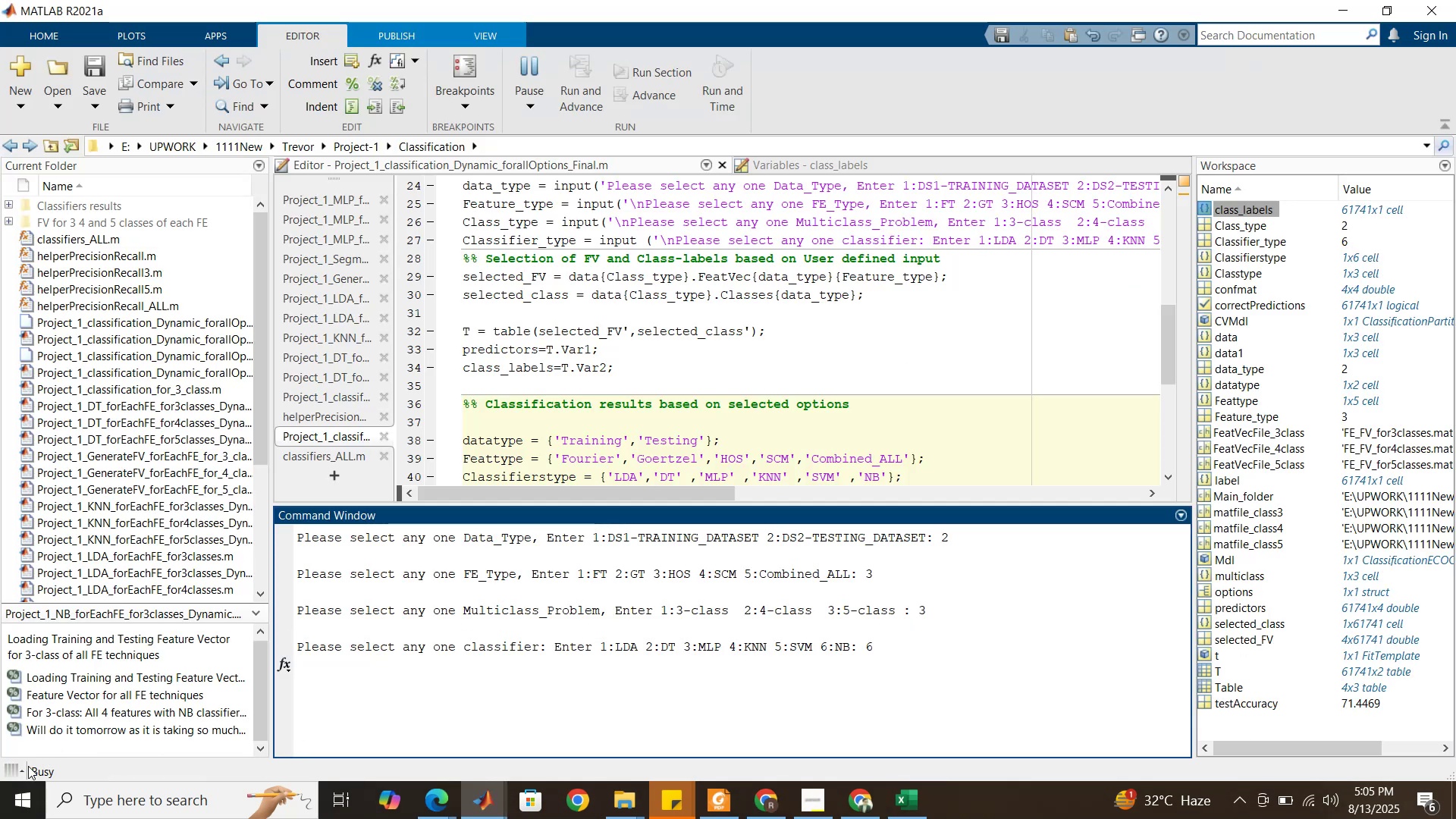 
mouse_move([45, 786])
 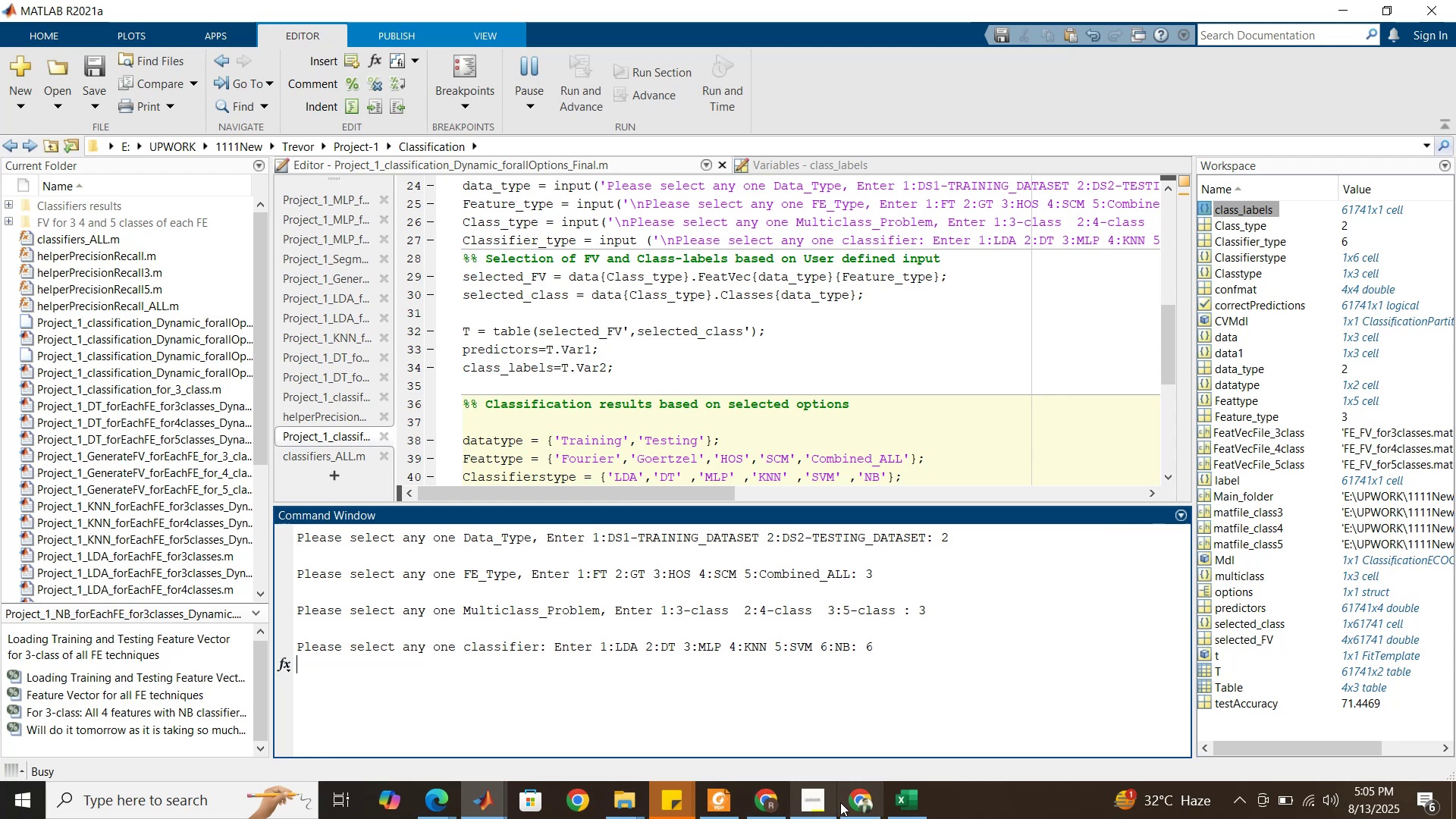 
left_click([849, 800])
 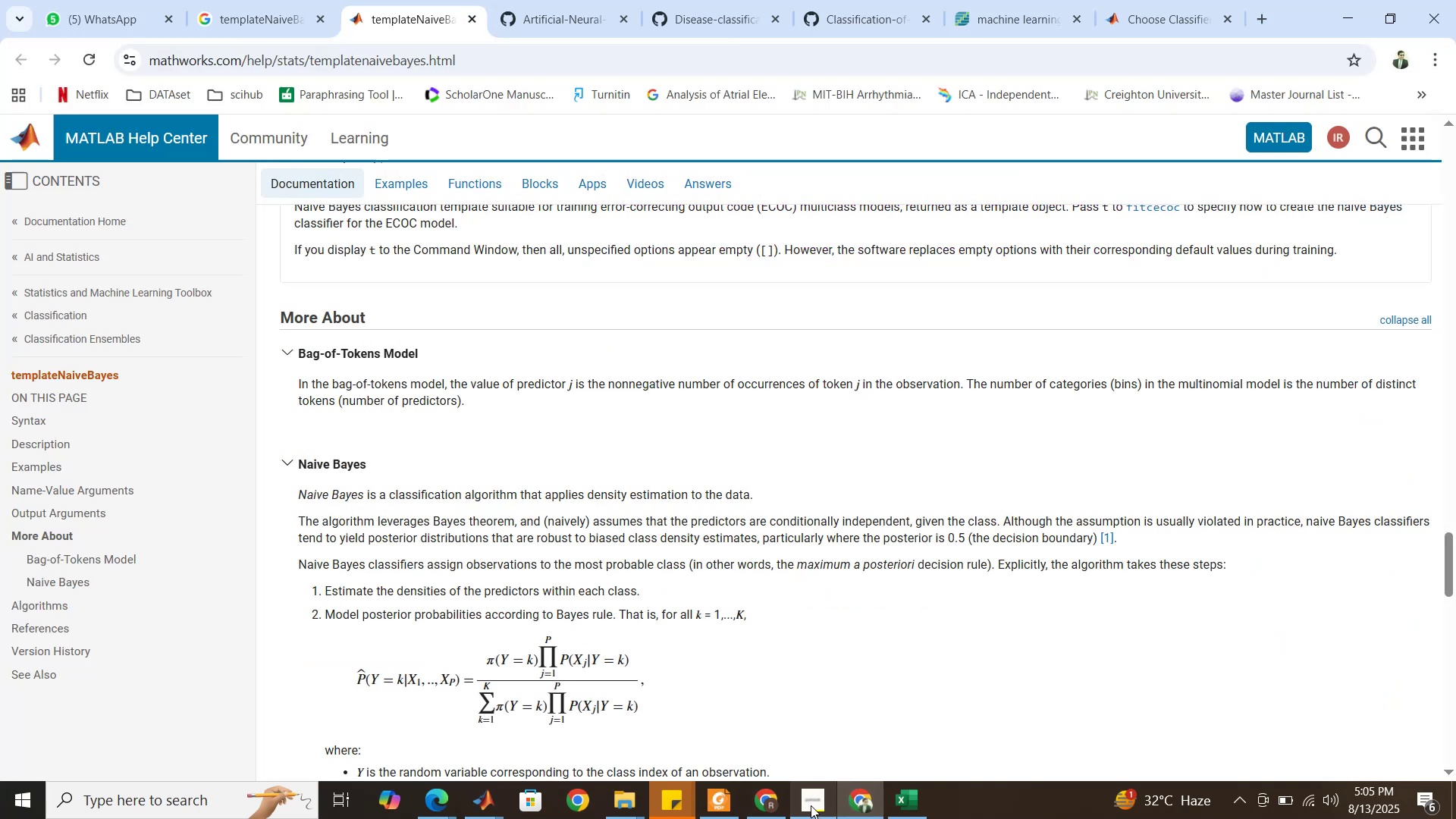 
left_click([756, 805])
 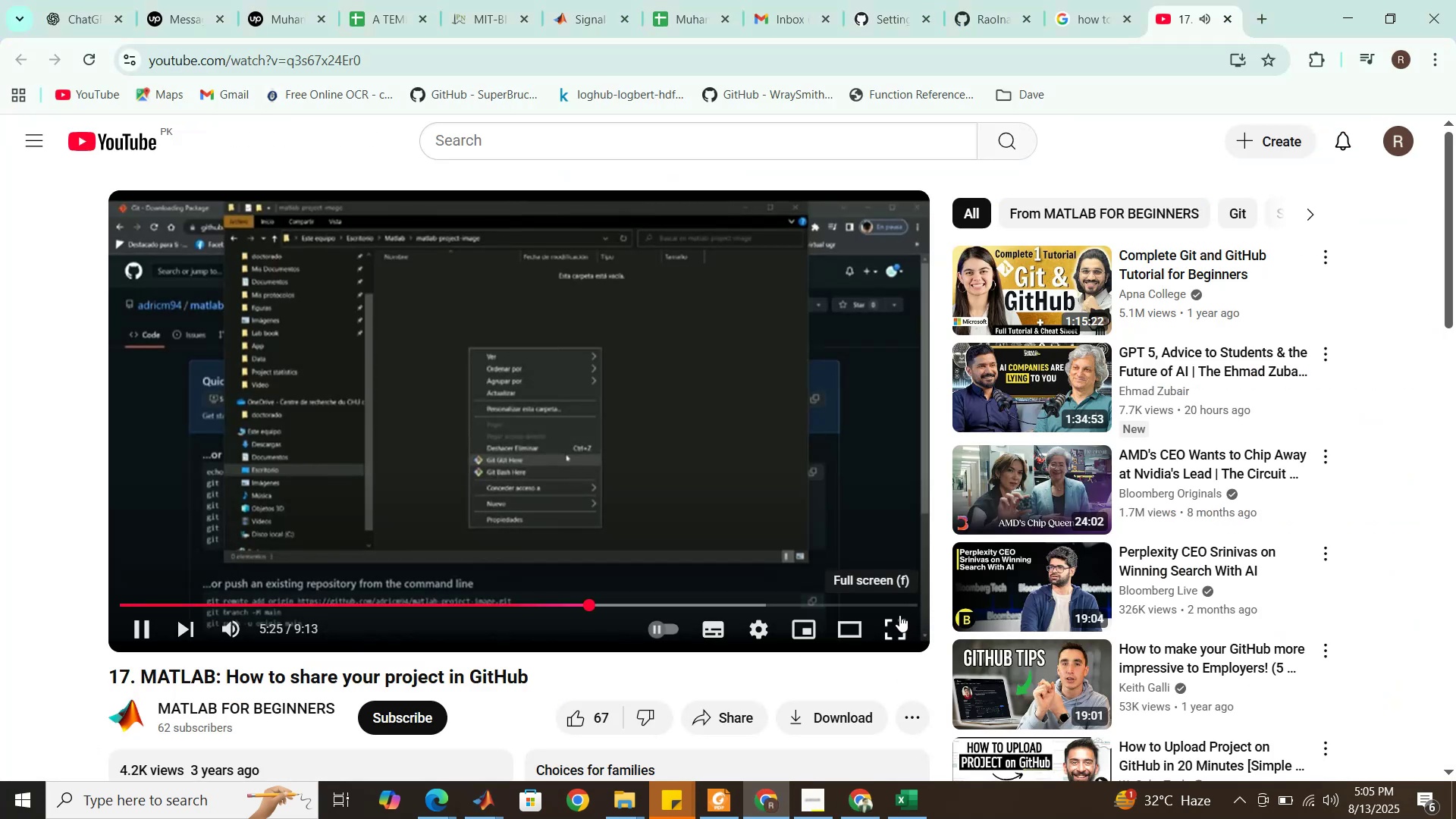 
left_click([899, 633])
 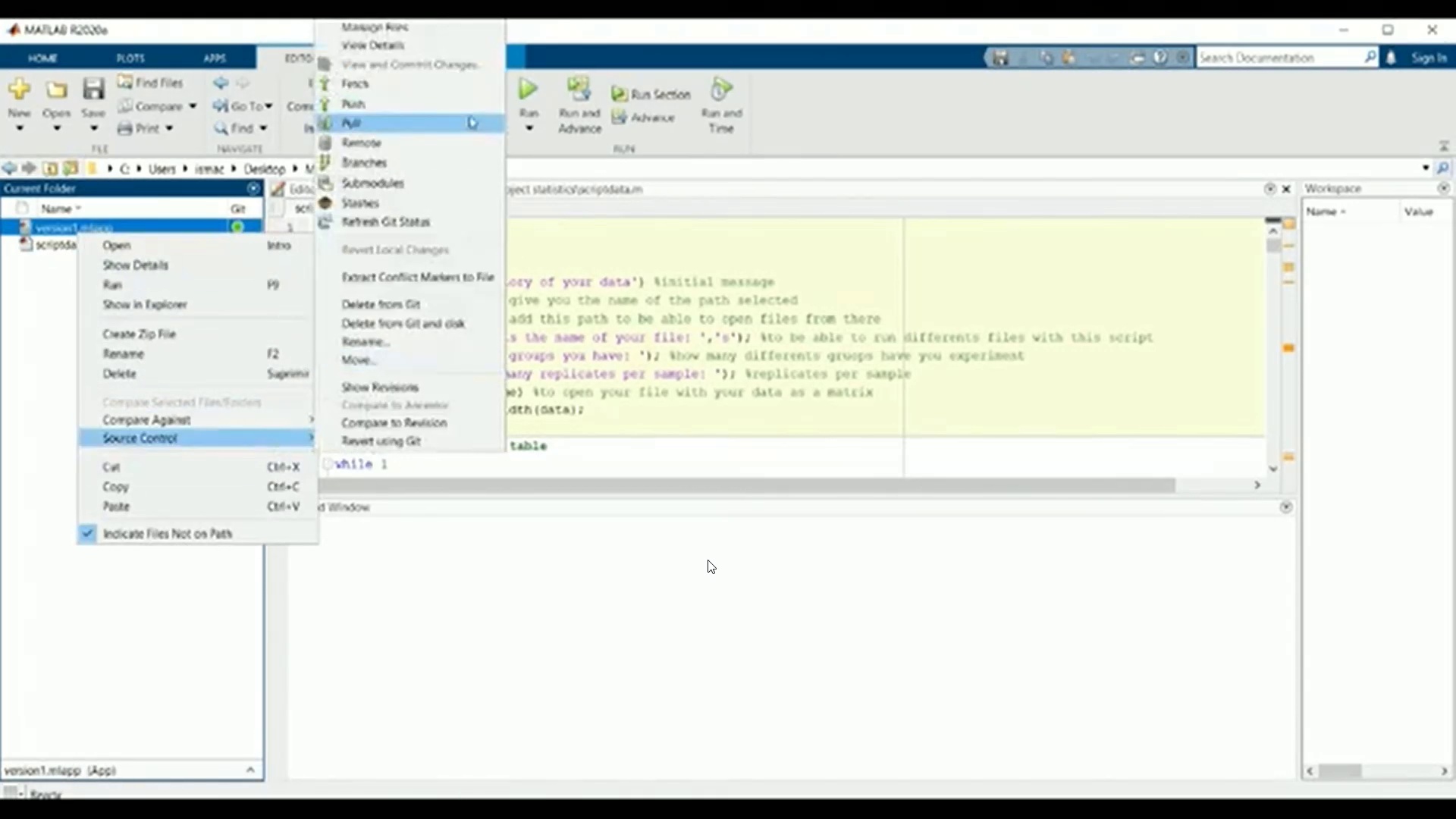 
wait(97.73)
 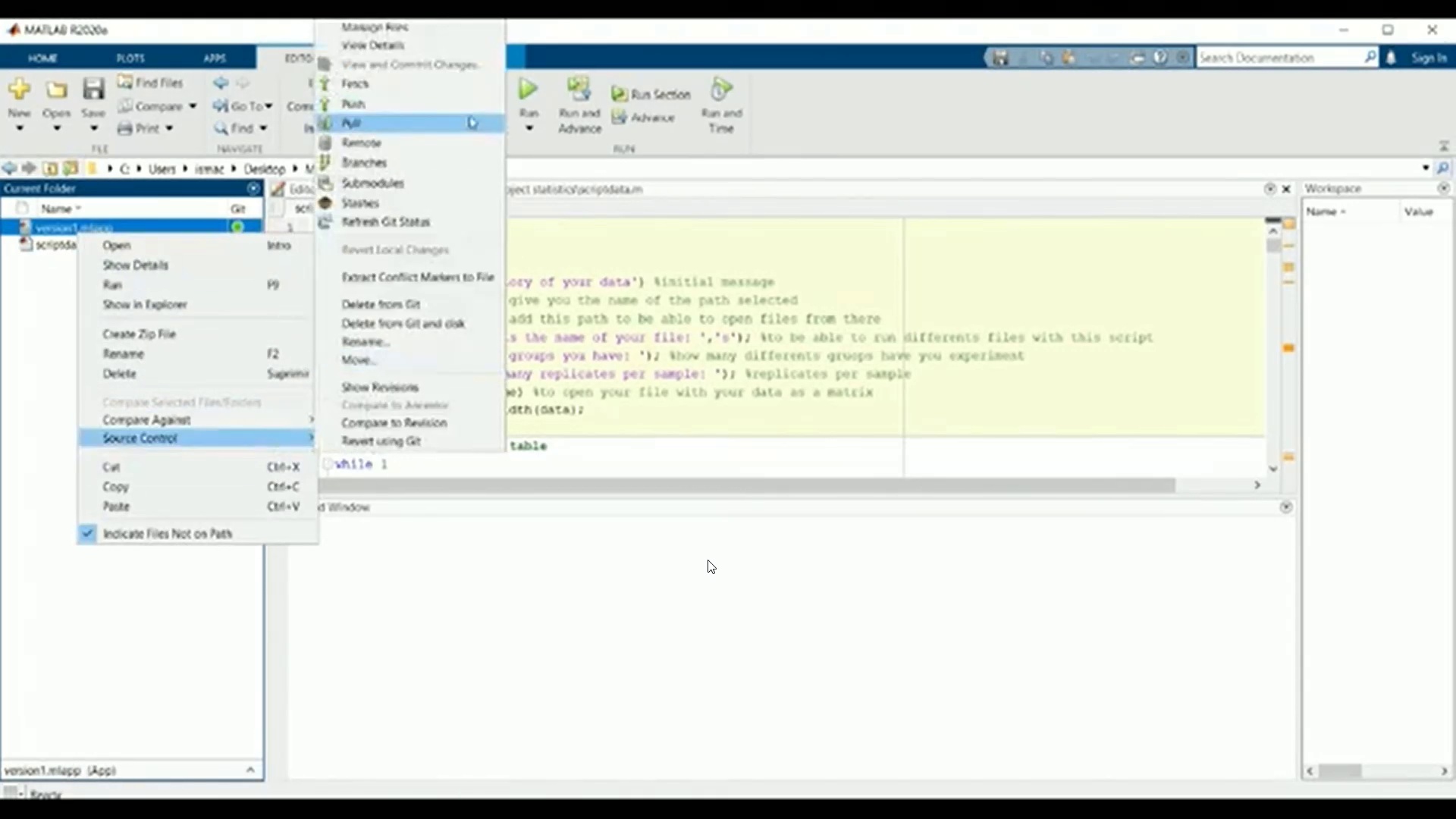 
right_click([708, 560])
 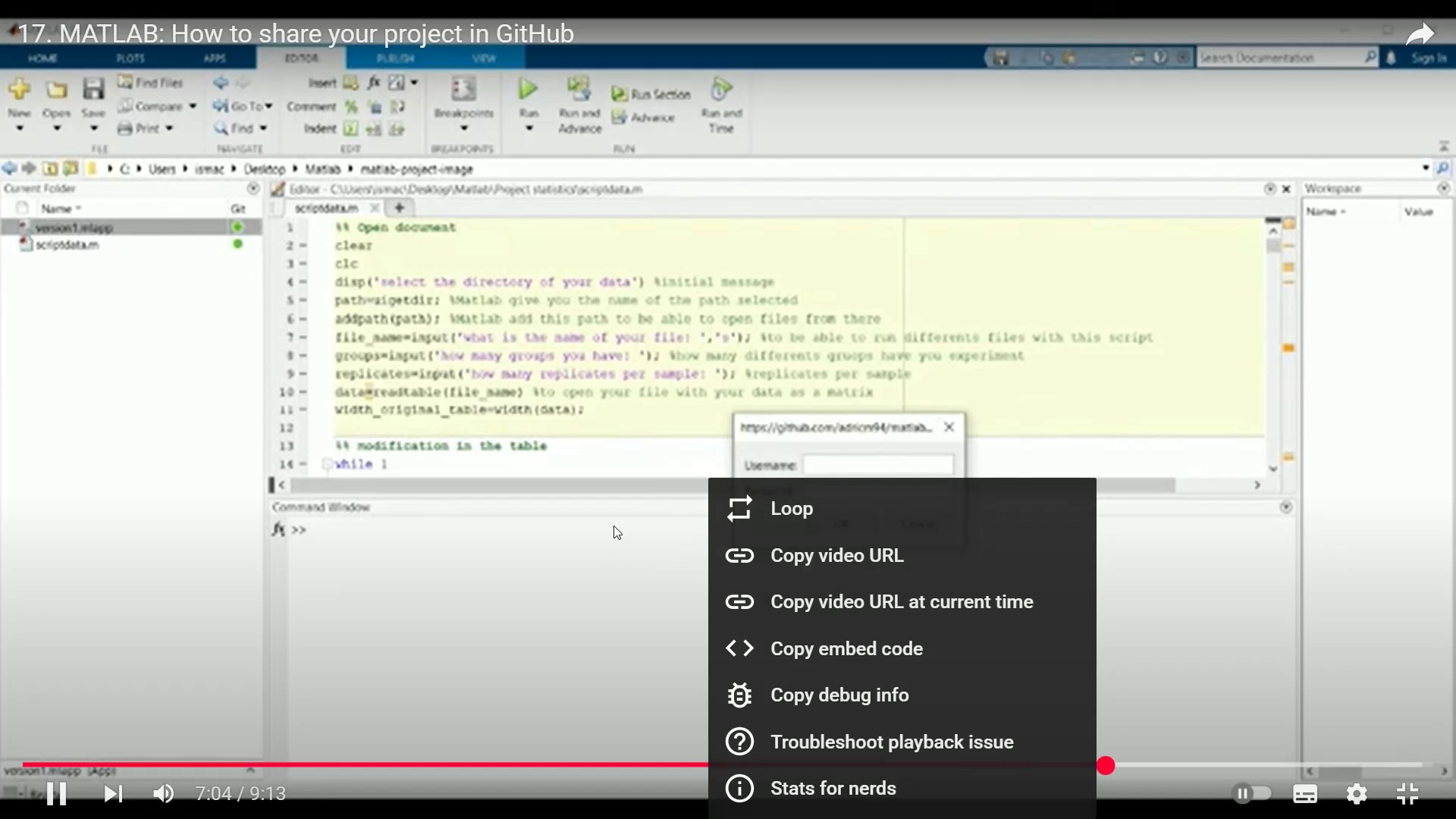 
left_click([612, 522])
 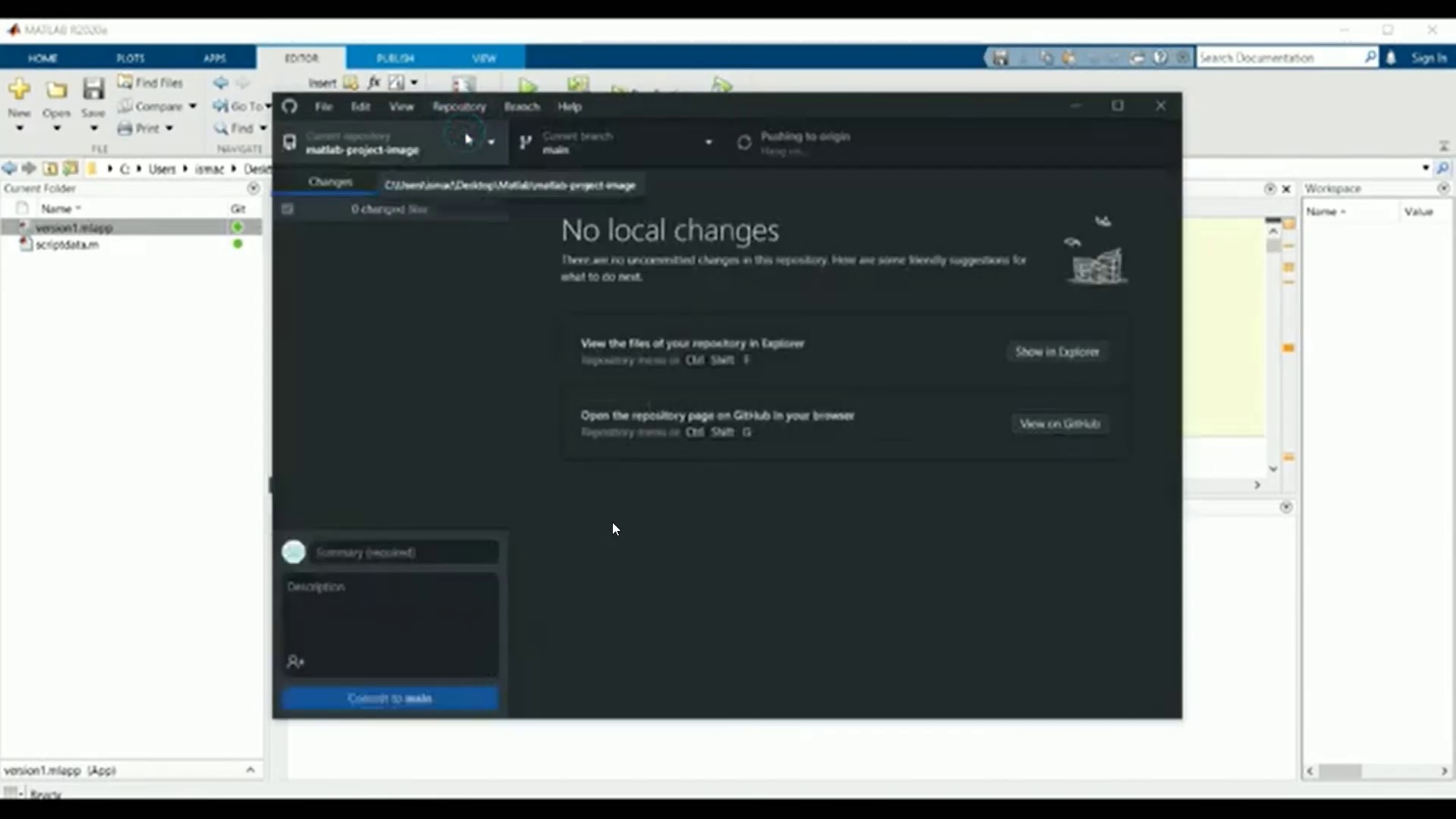 
wait(19.43)
 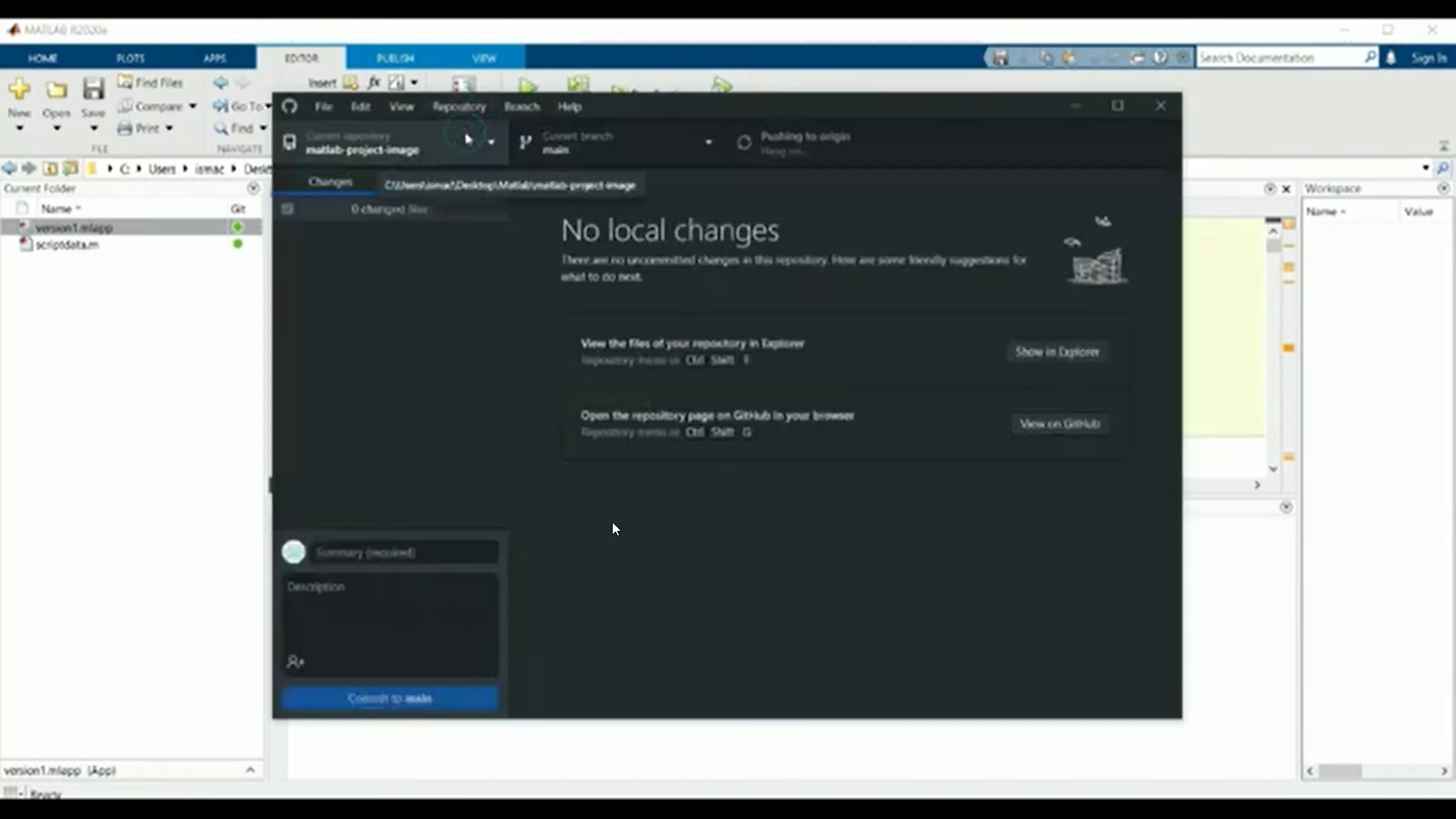 
right_click([612, 522])
 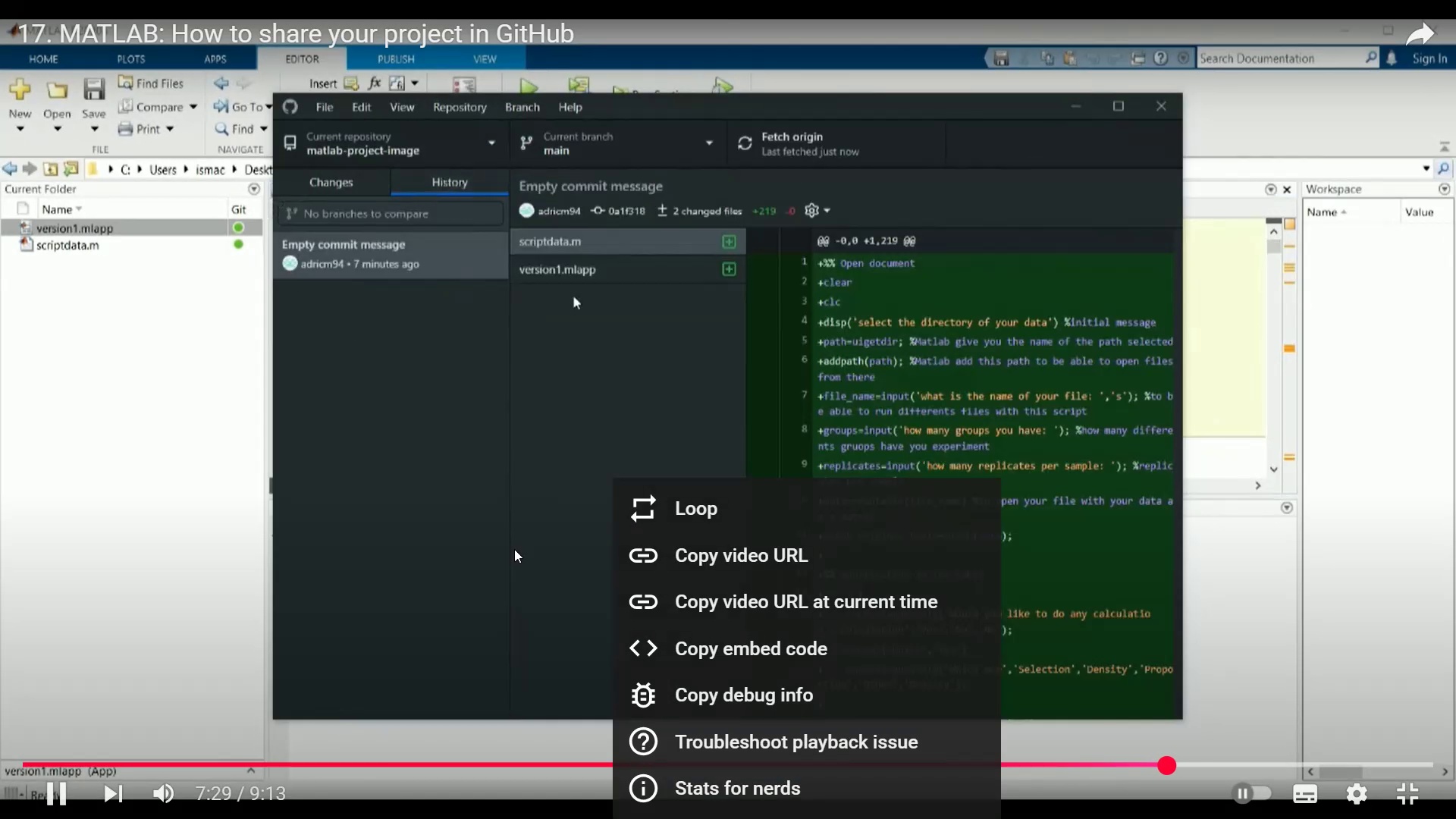 
wait(5.58)
 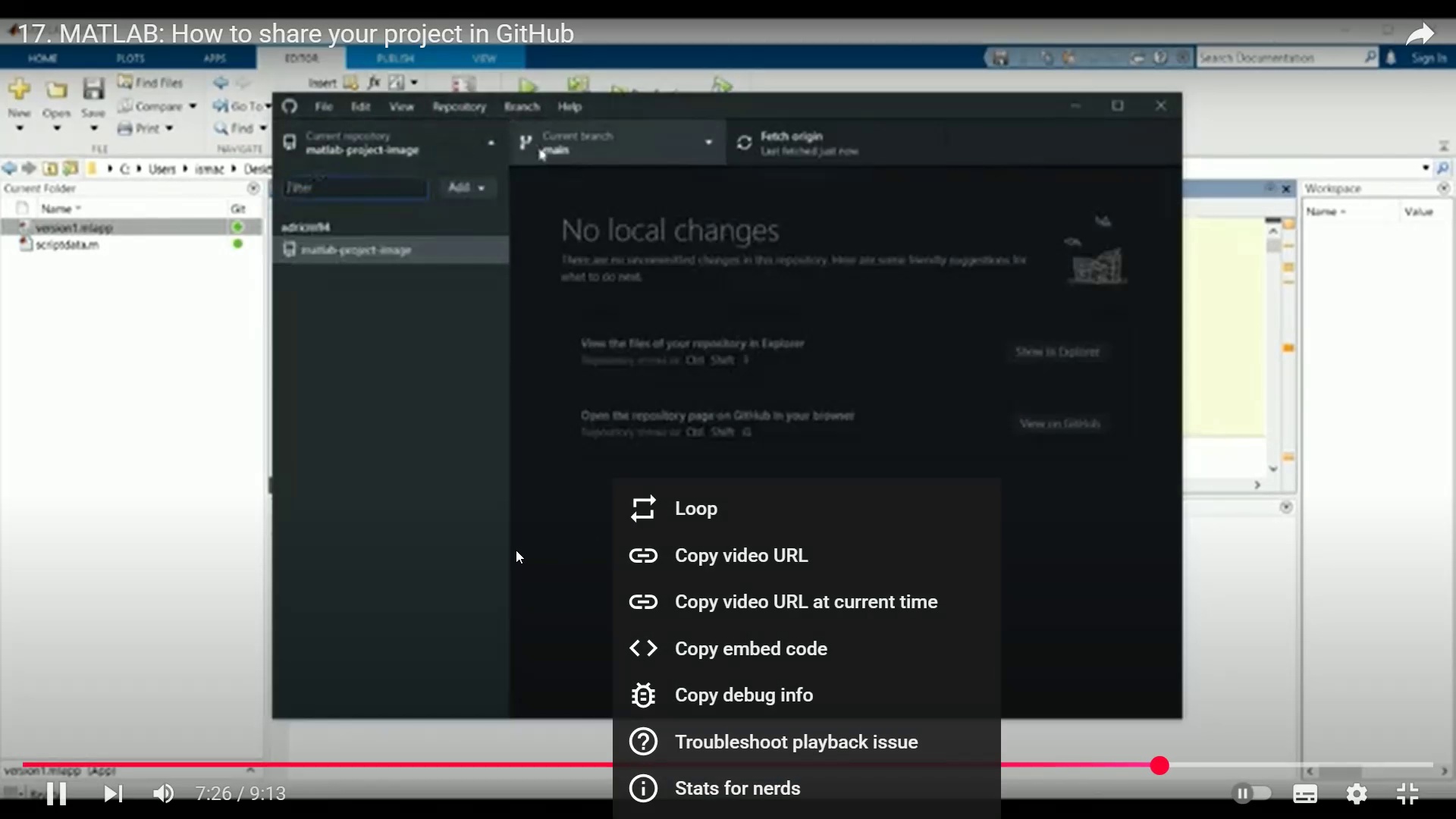 
left_click([521, 503])
 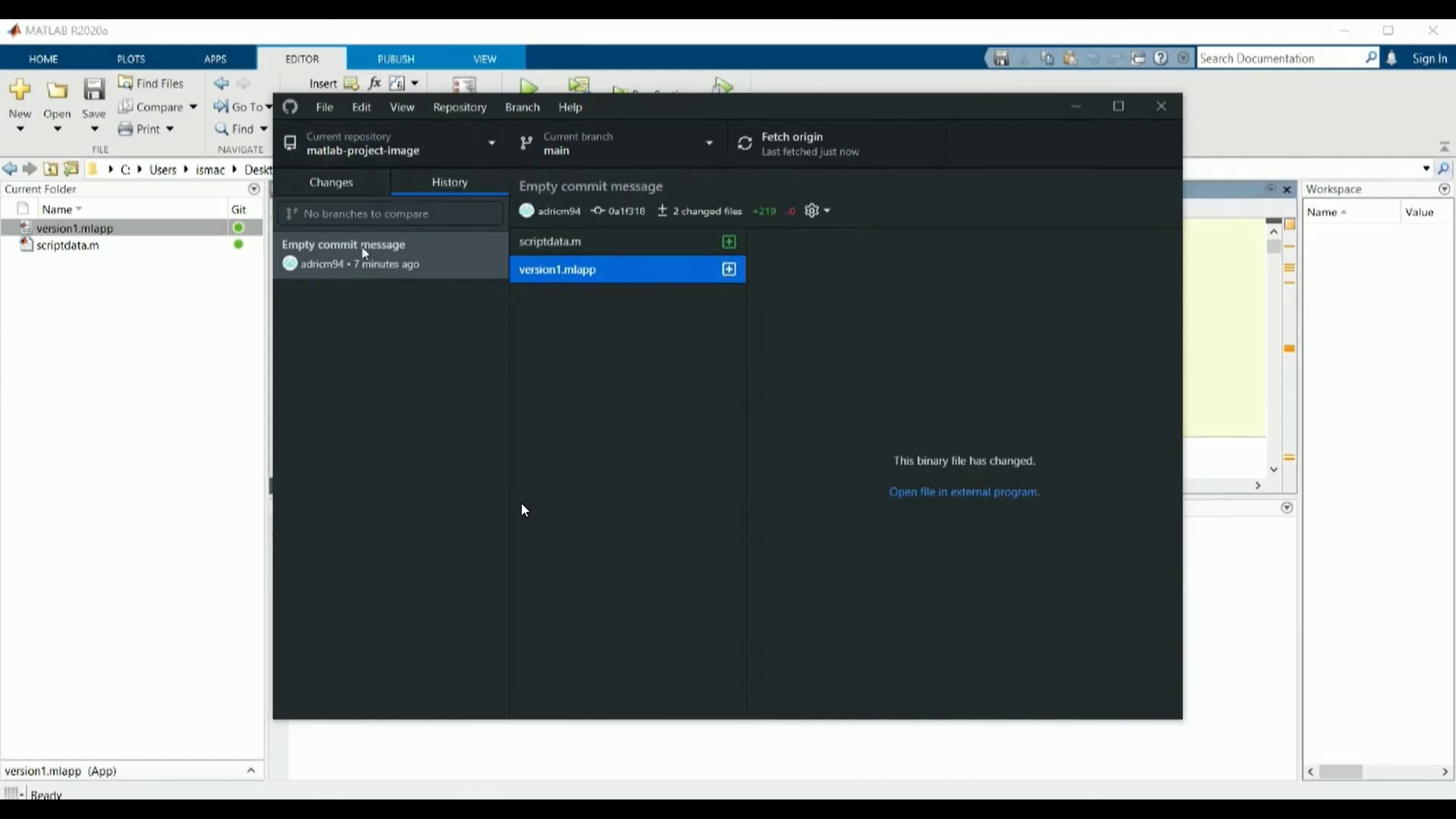 
wait(9.14)
 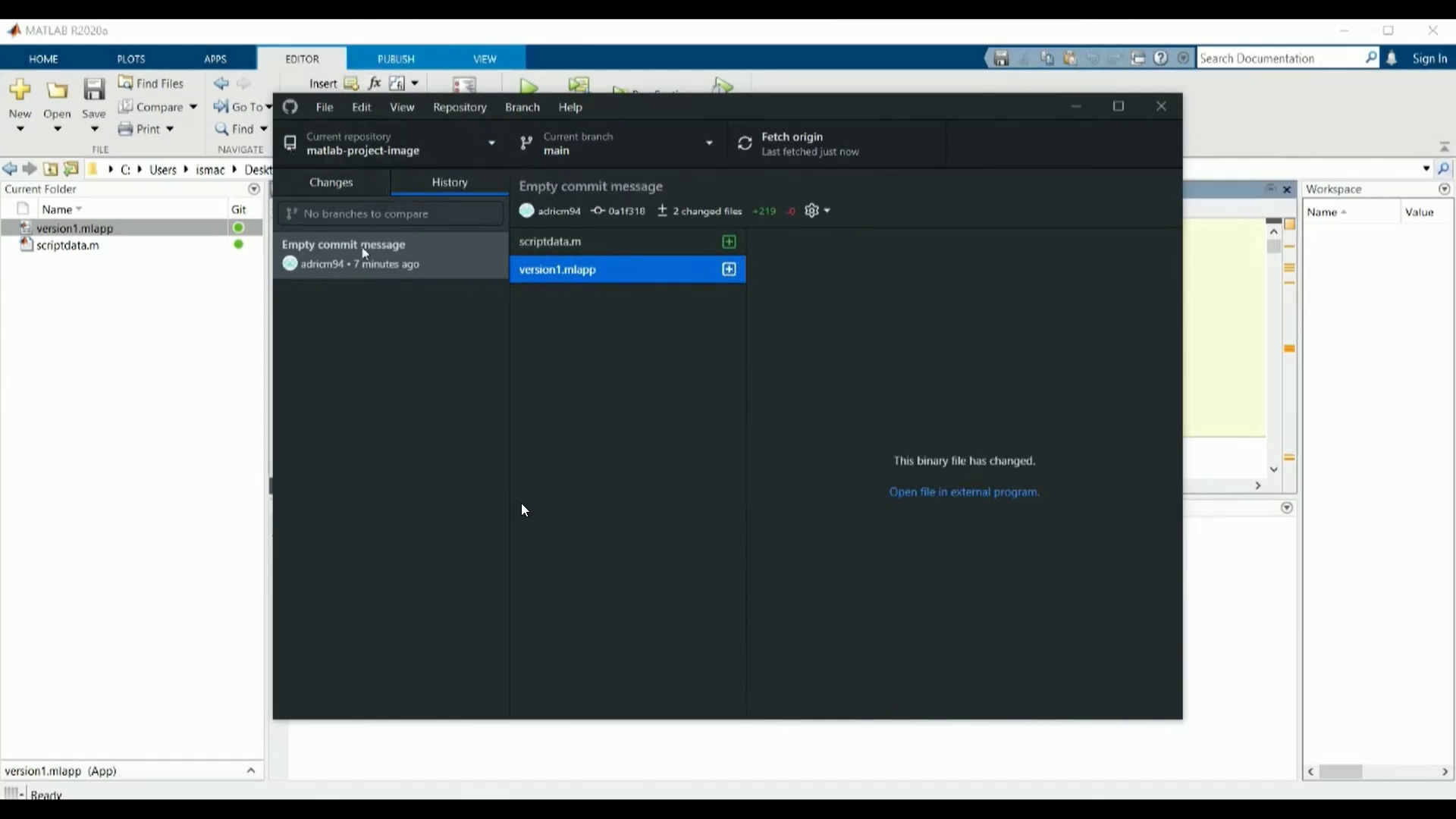 
right_click([521, 503])
 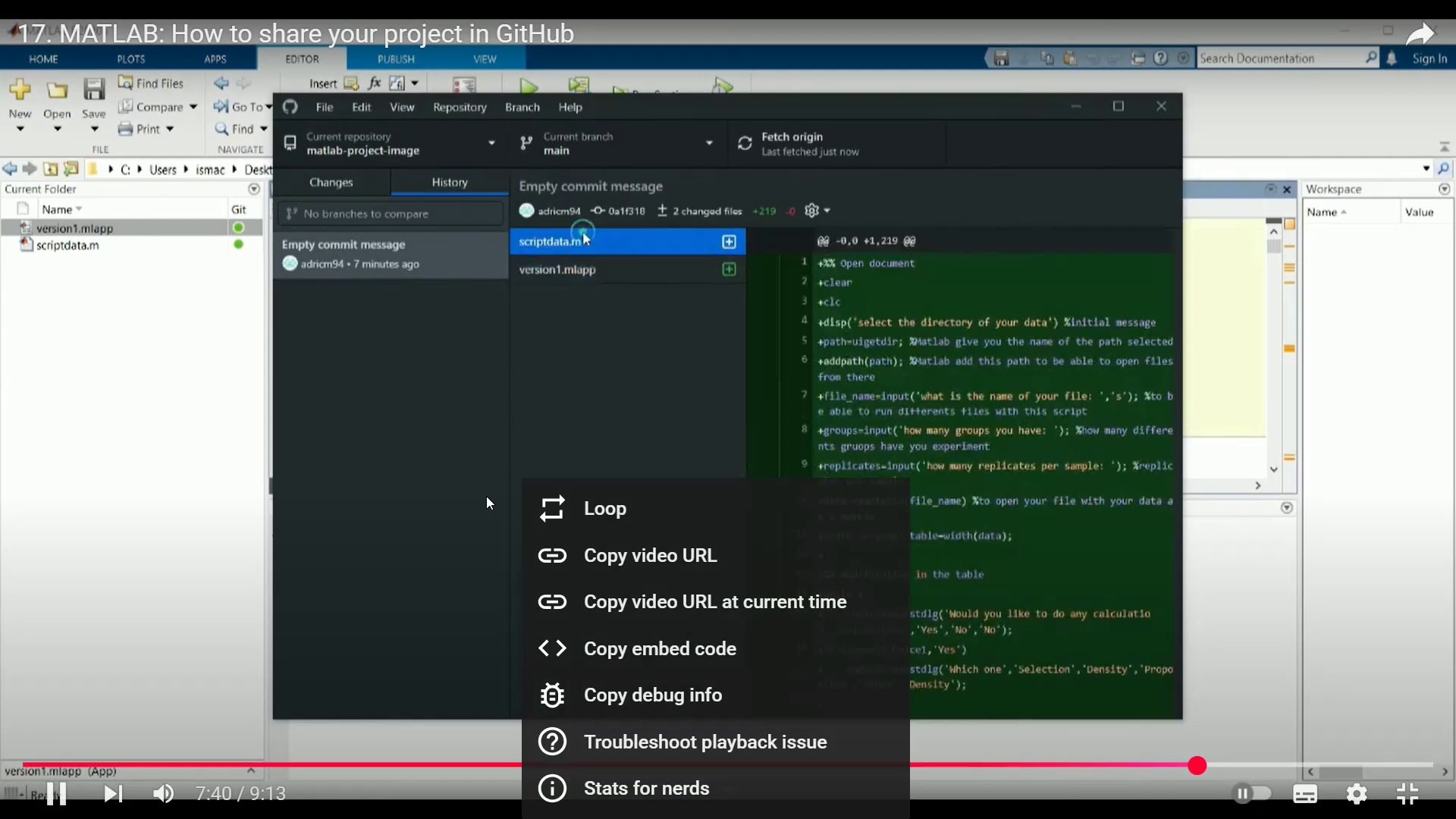 
left_click([486, 496])
 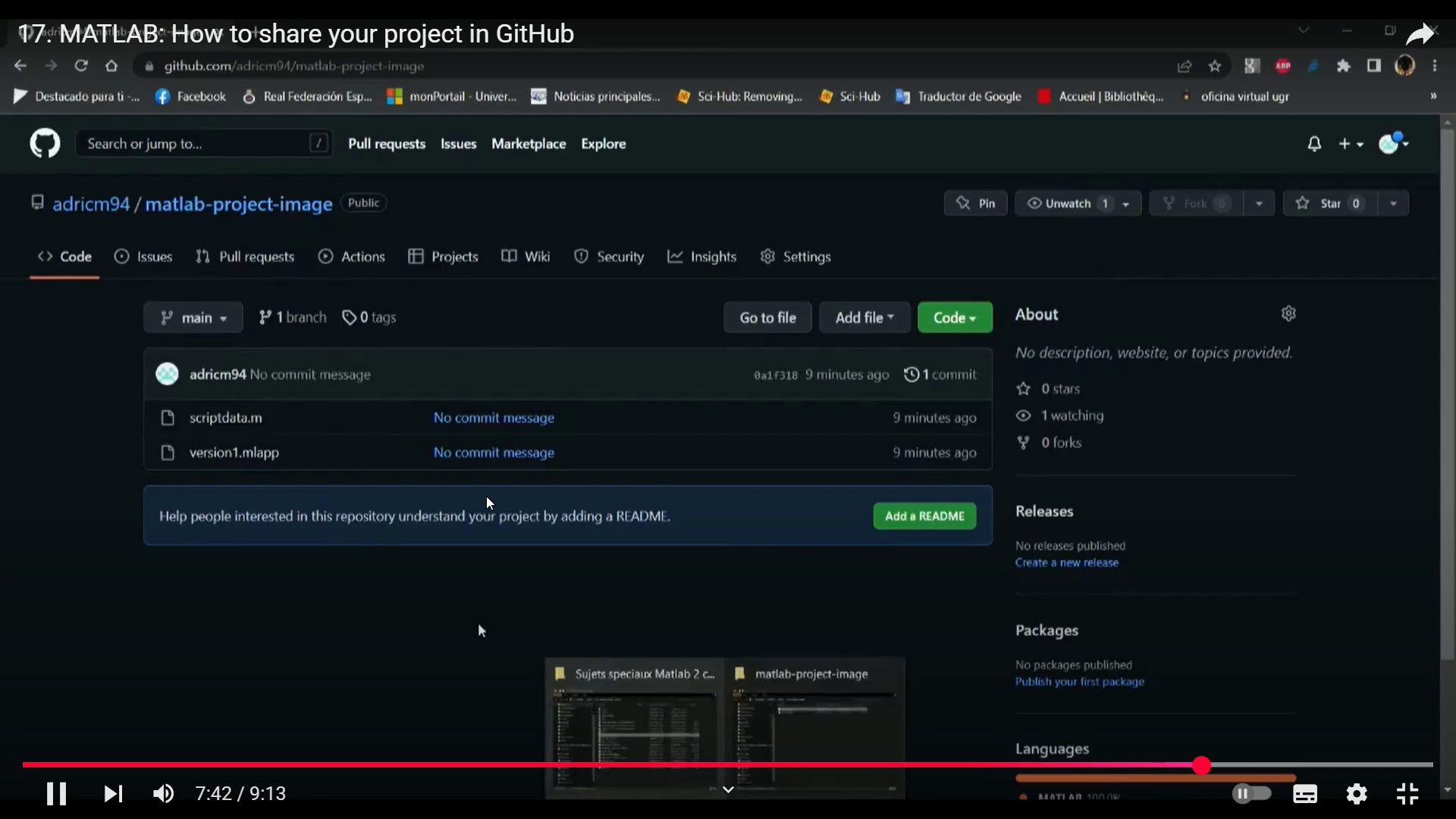 
left_click([486, 496])
 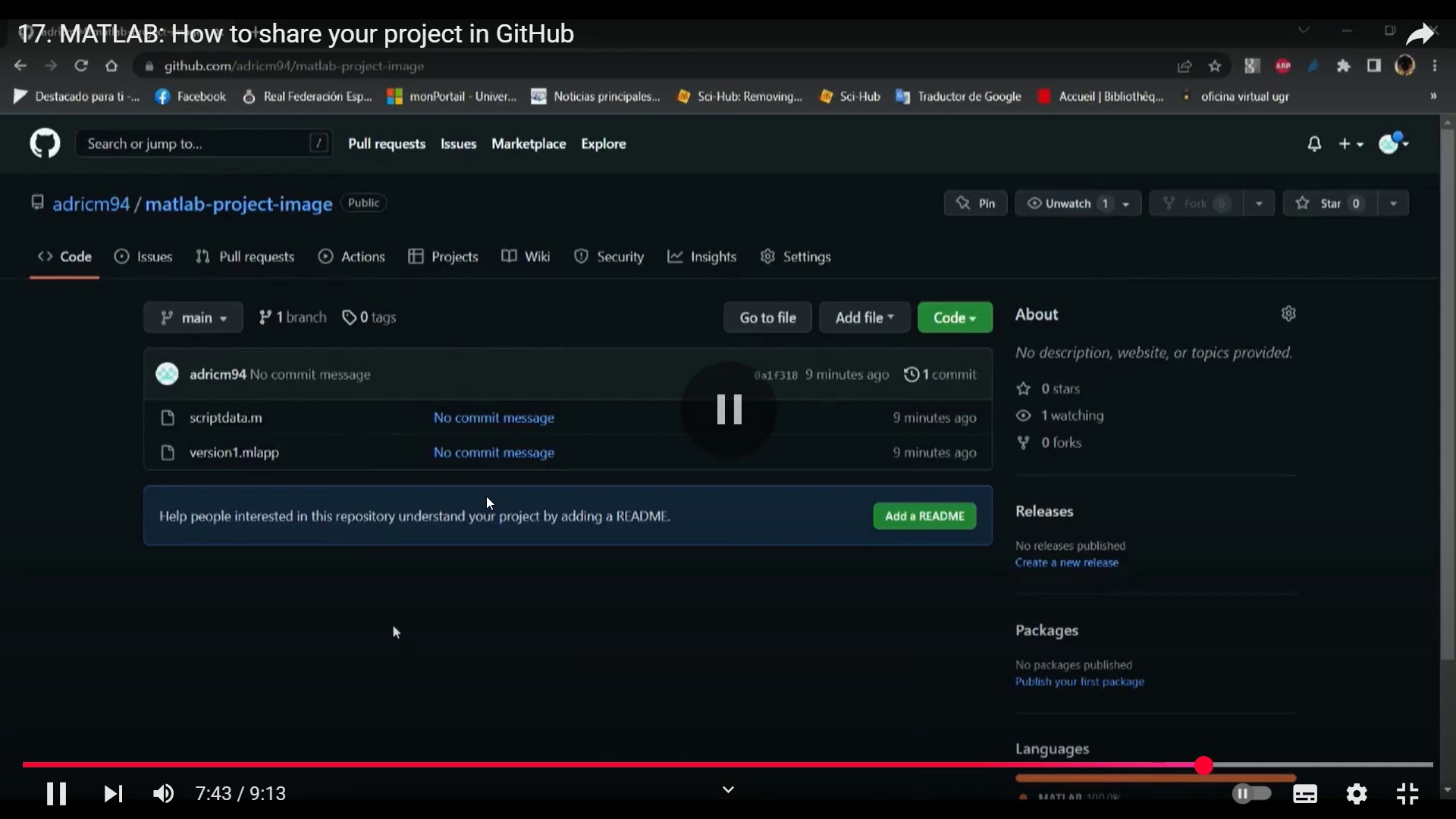 
left_click([486, 496])
 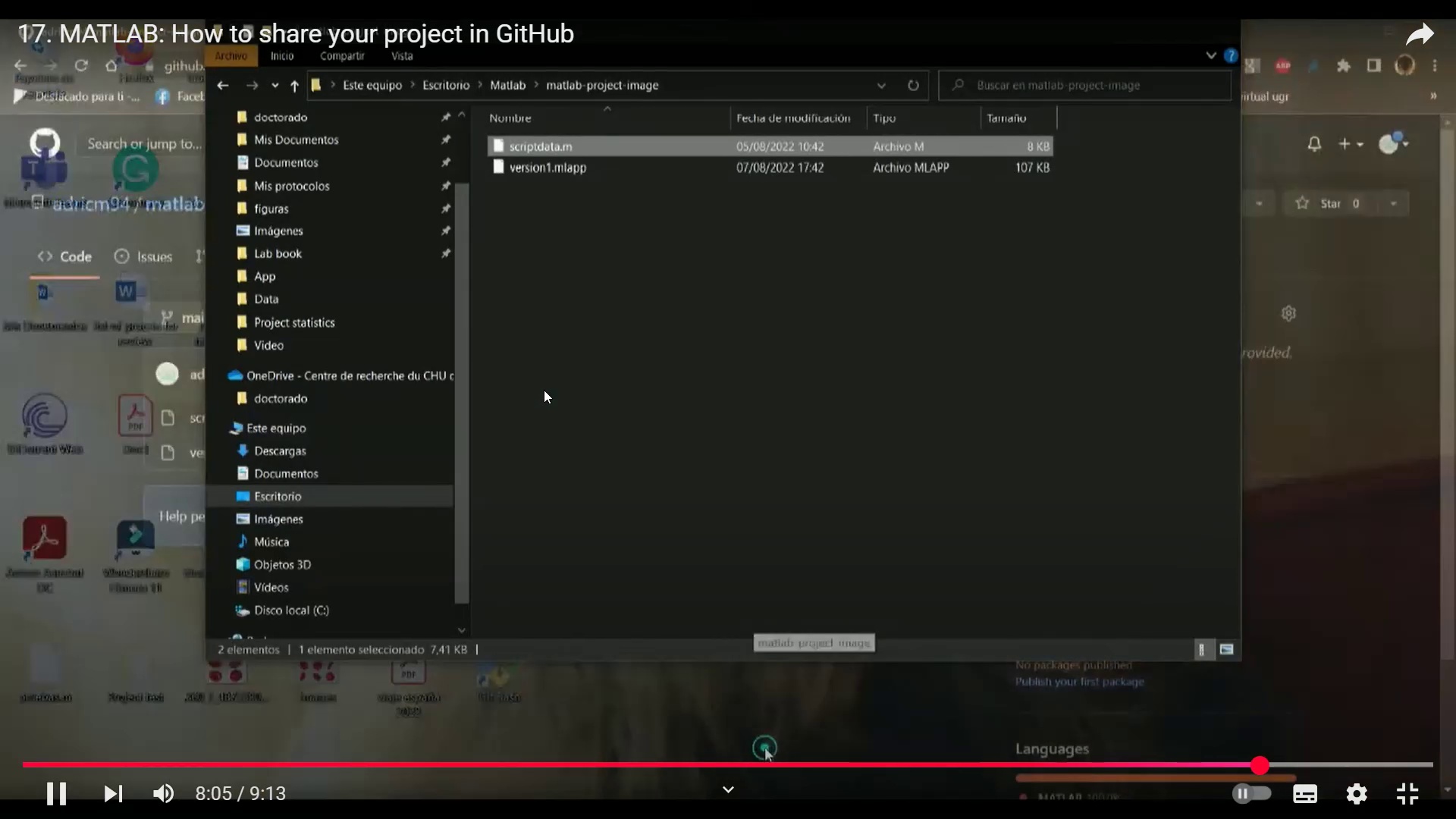 
wait(27.37)
 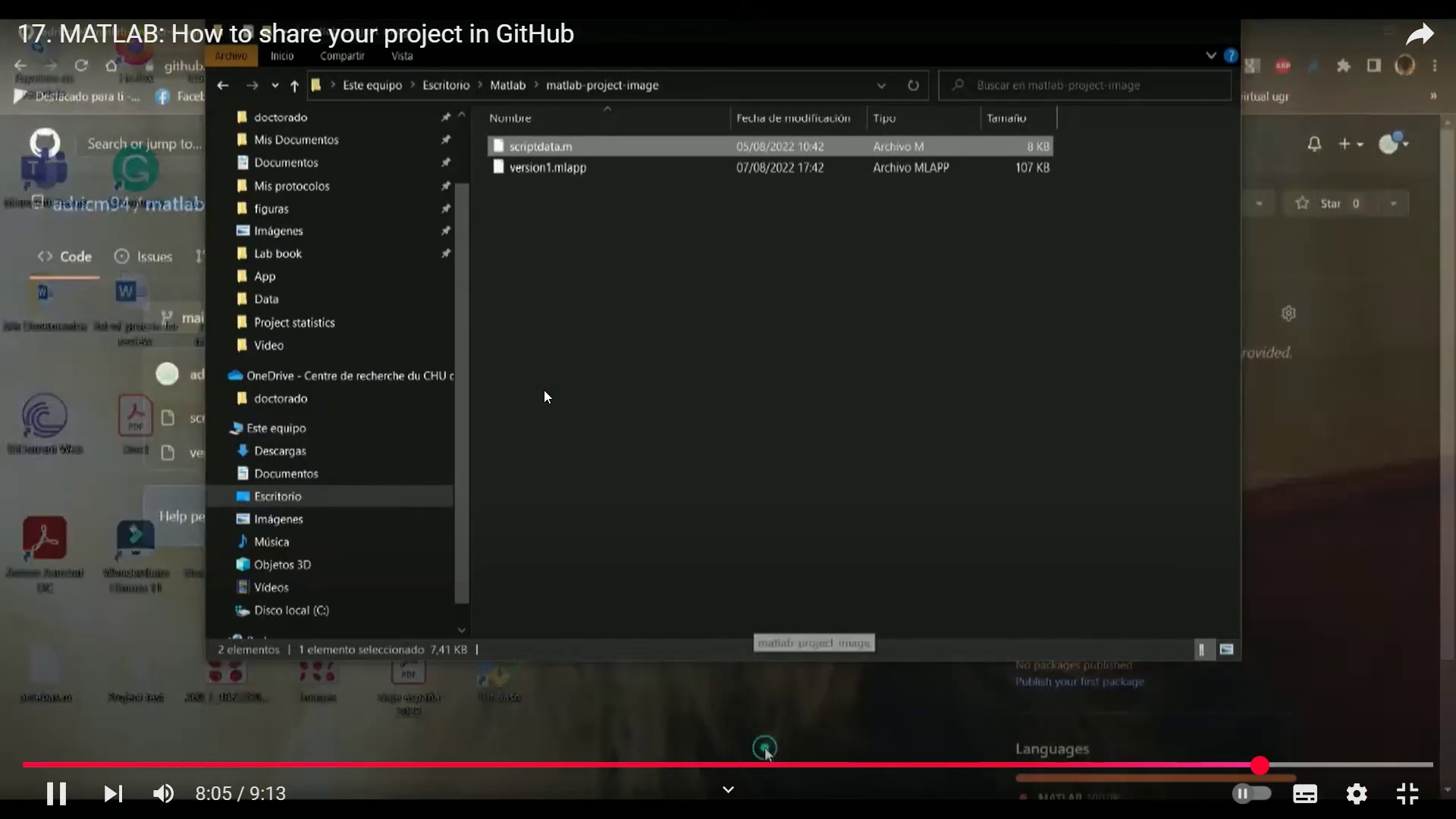 
right_click([544, 390])
 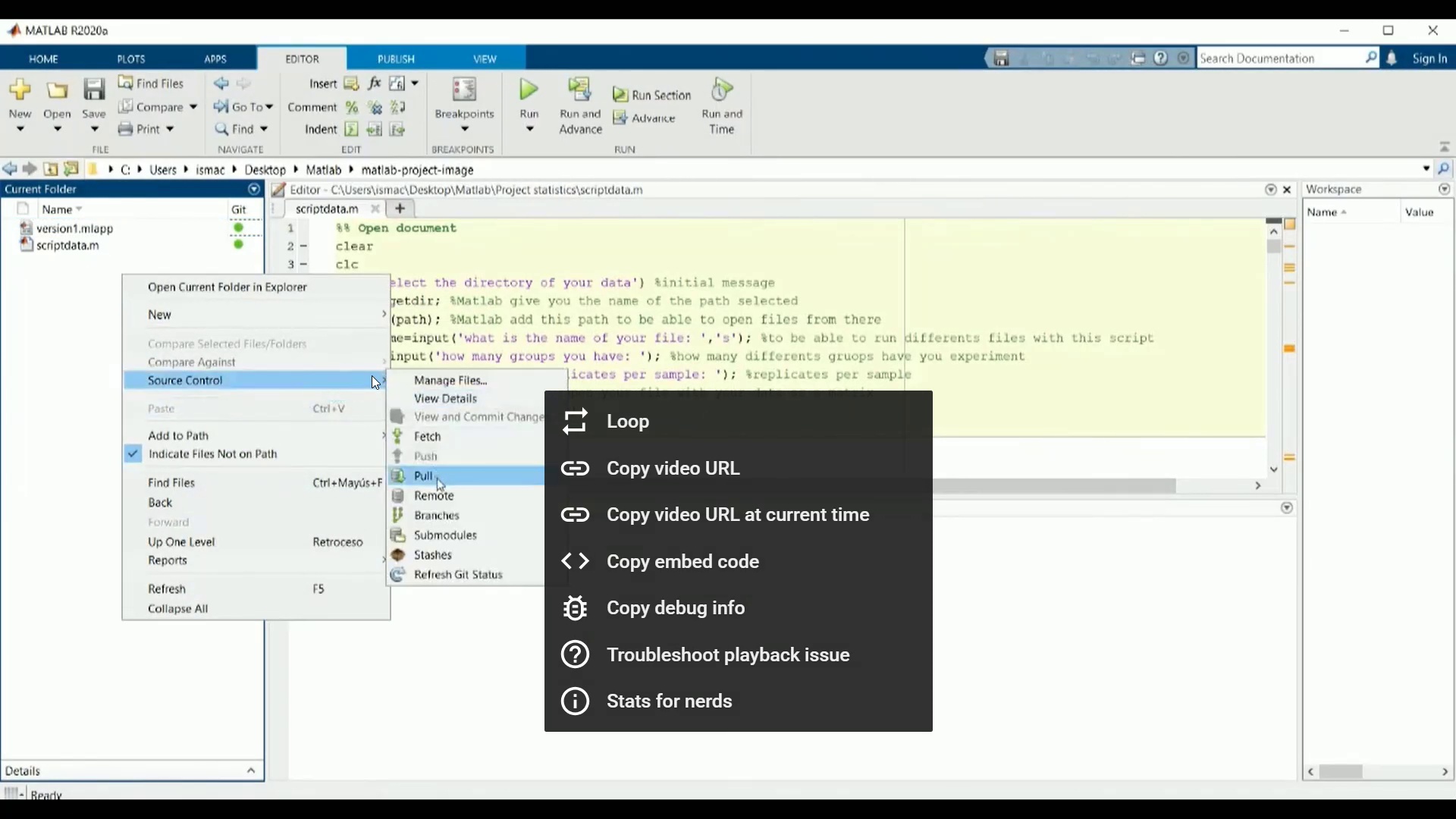 
wait(13.74)
 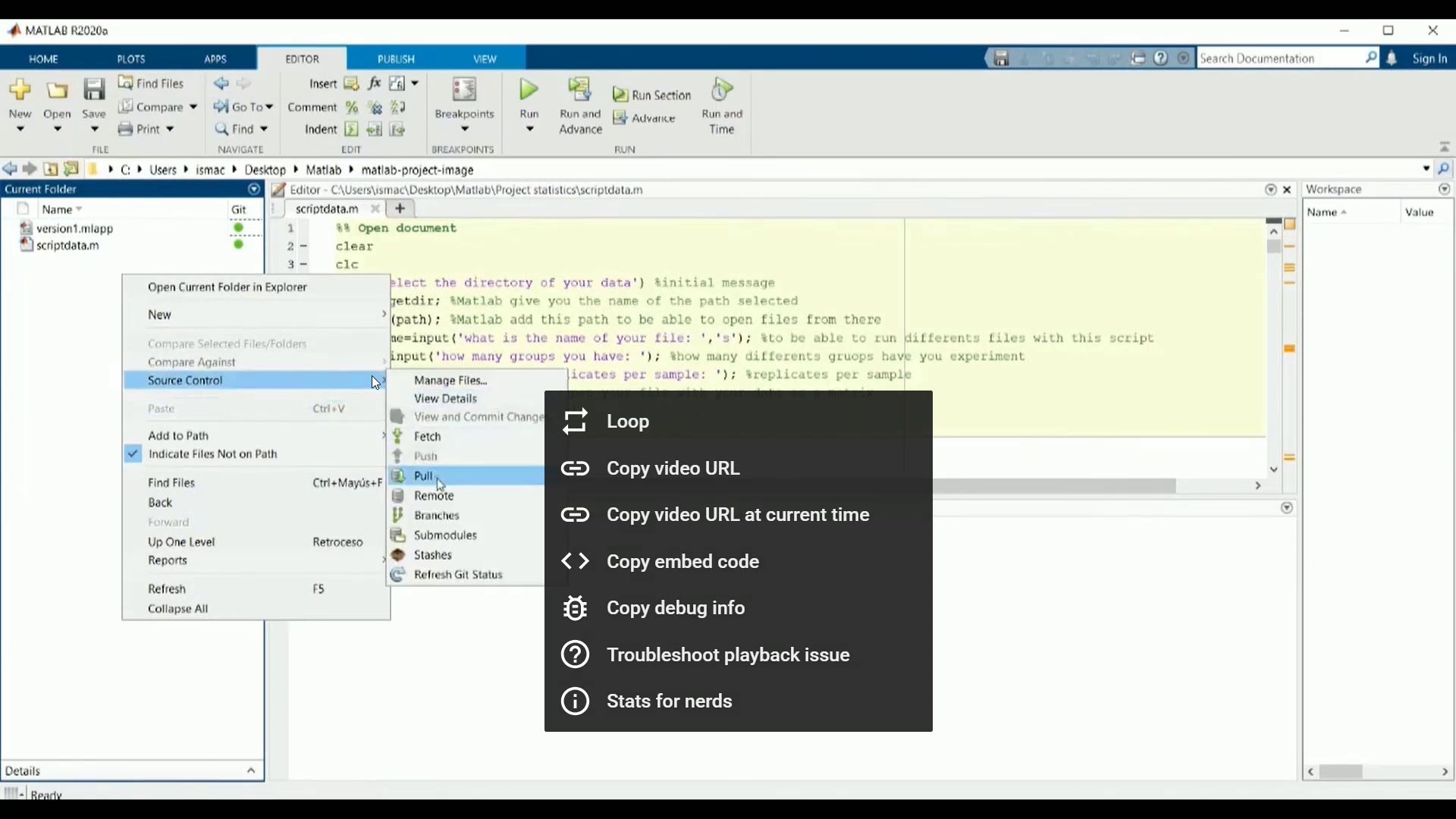 
right_click([372, 375])
 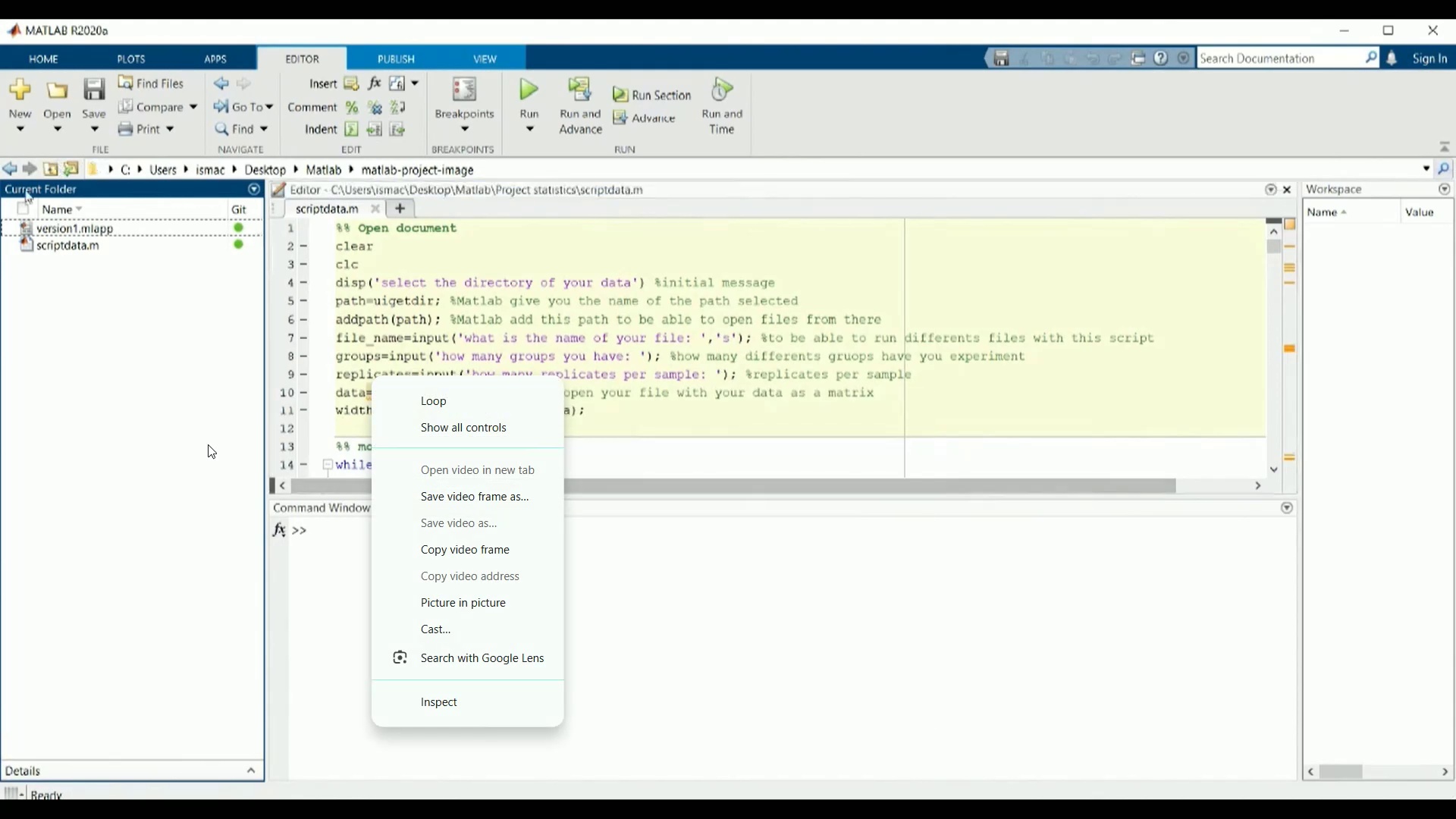 
left_click([188, 447])
 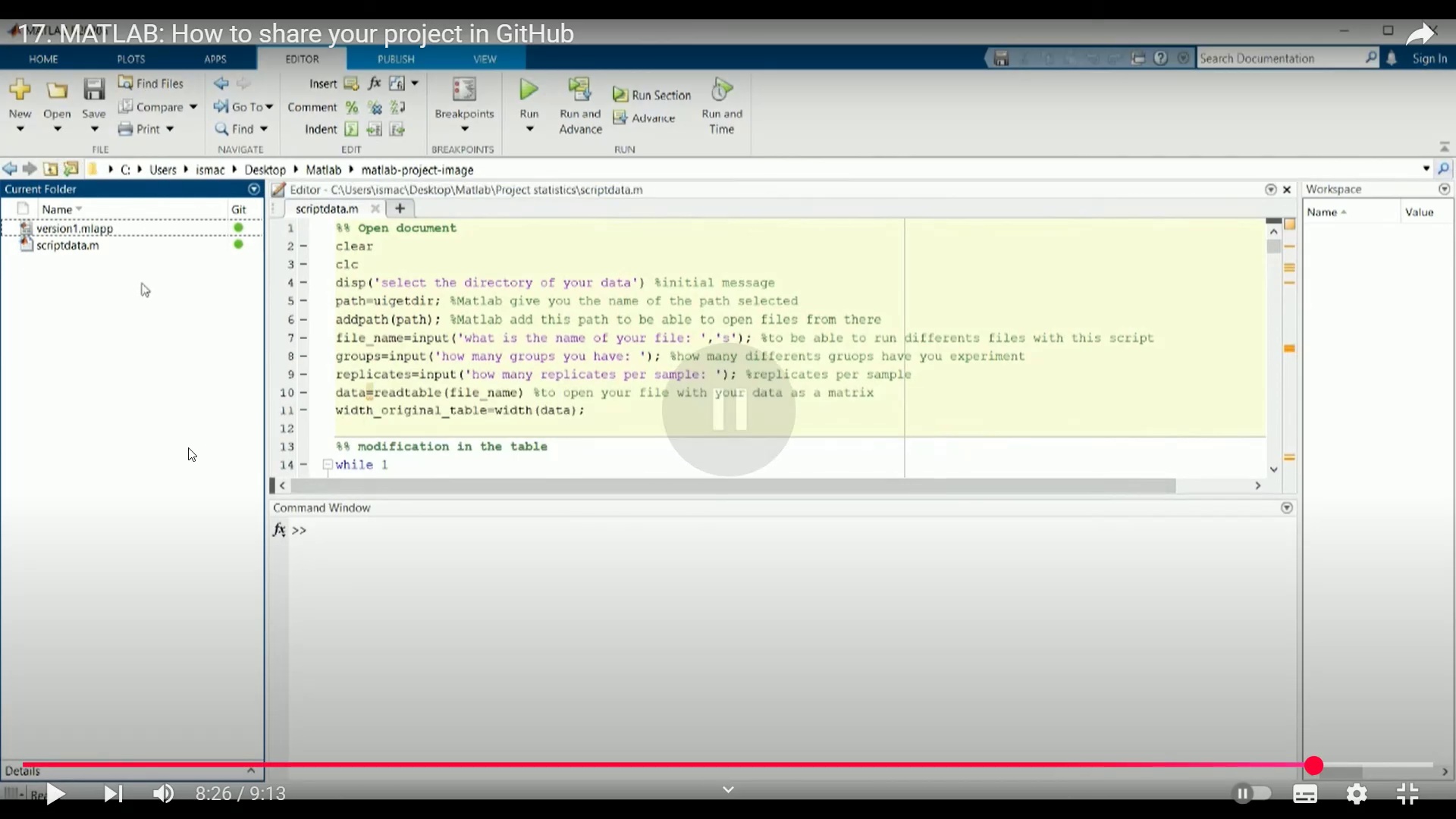 
left_click([188, 447])
 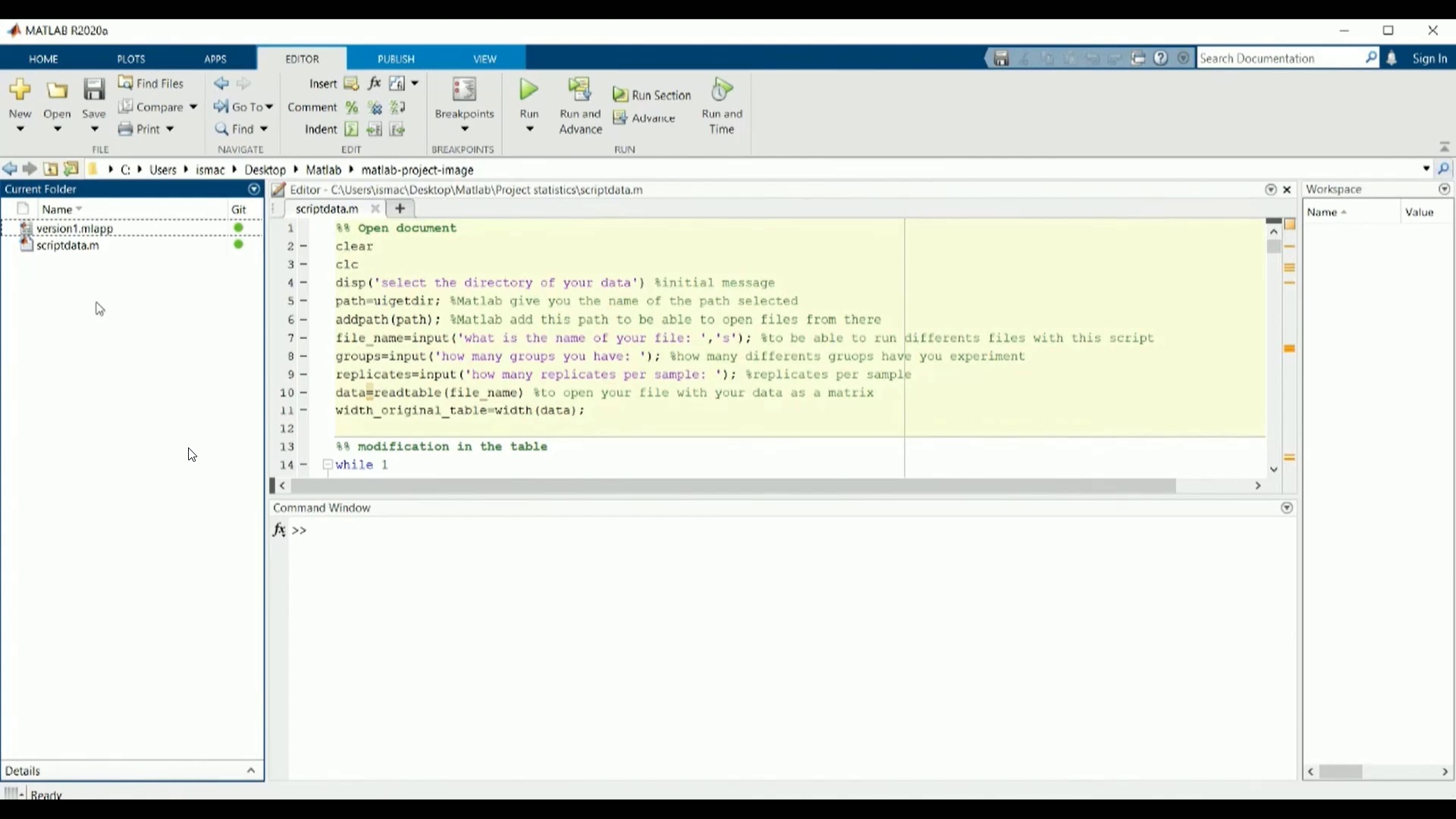 
wait(23.31)
 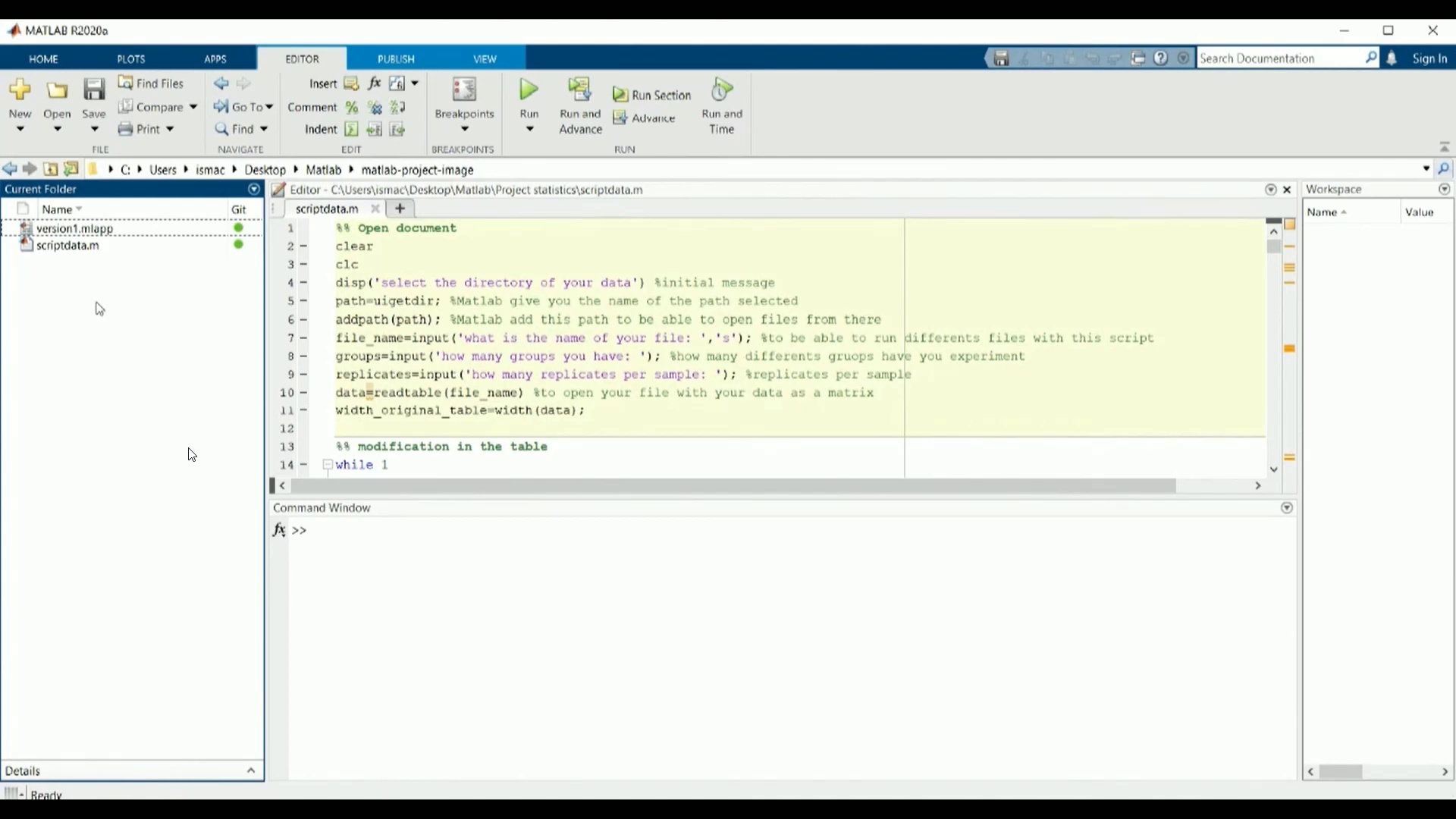 
left_click([1406, 799])
 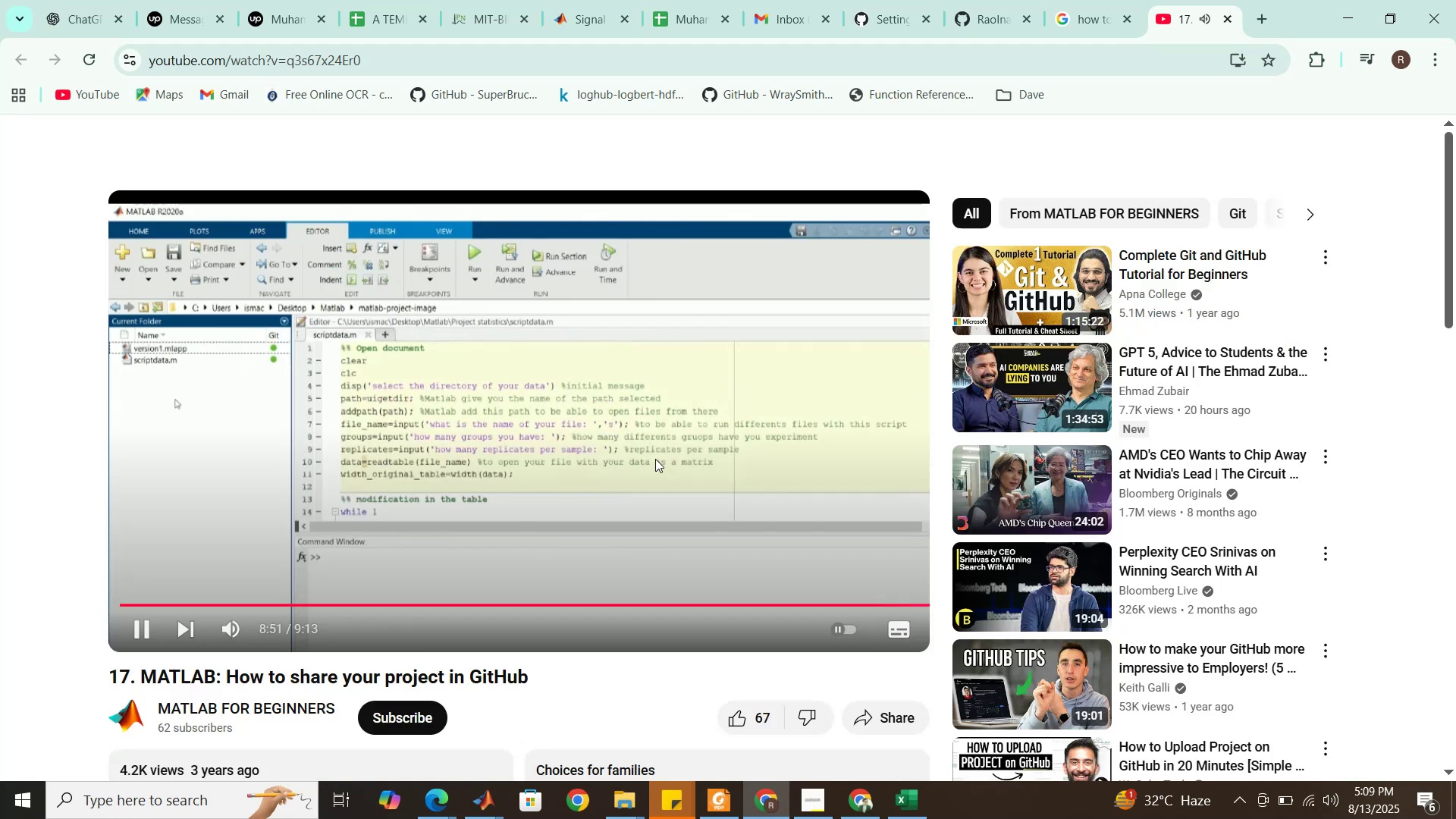 
left_click([655, 459])
 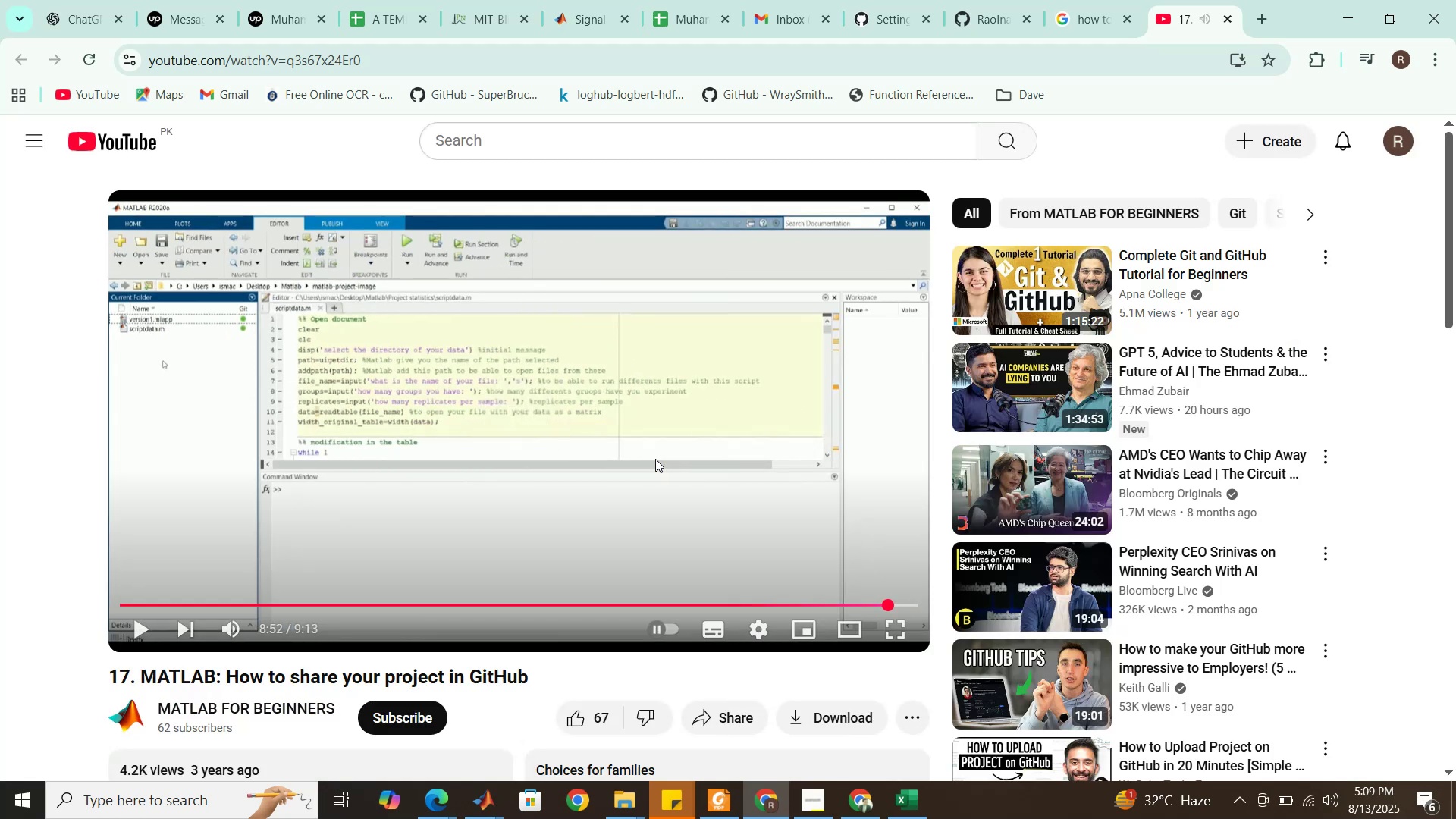 
wait(8.69)
 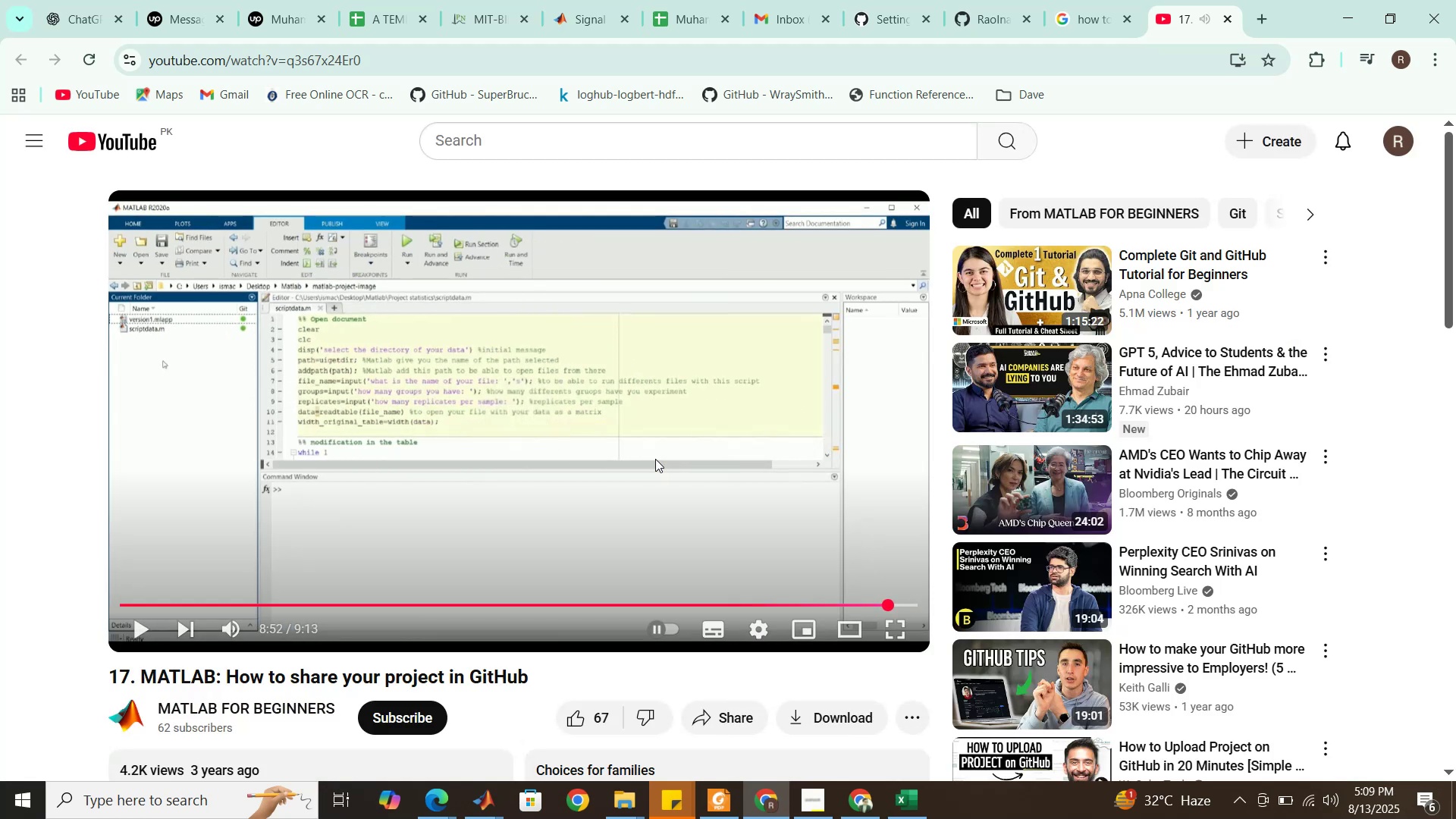 
left_click([402, 725])
 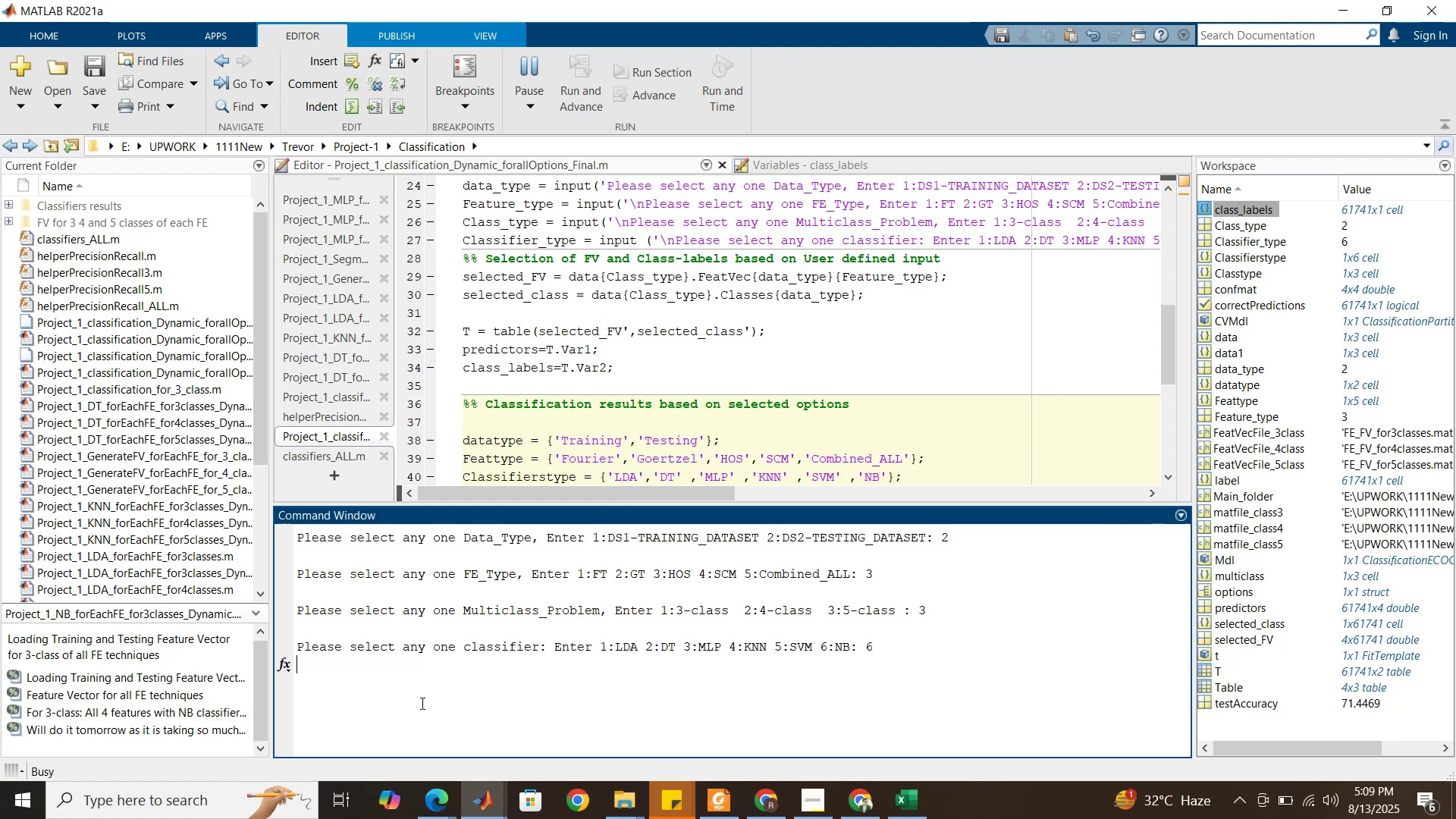 
wait(21.61)
 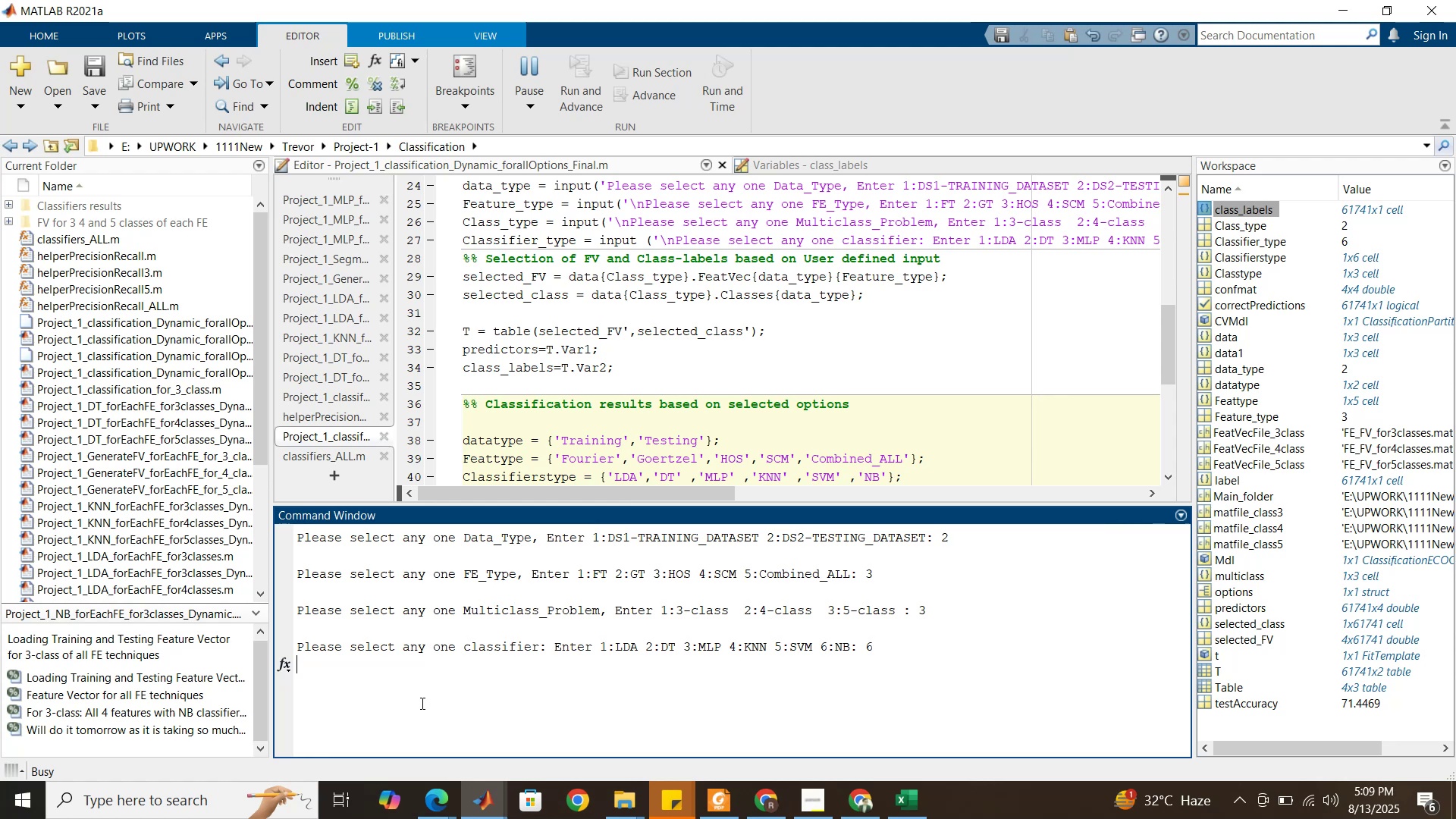 
left_click([409, 750])
 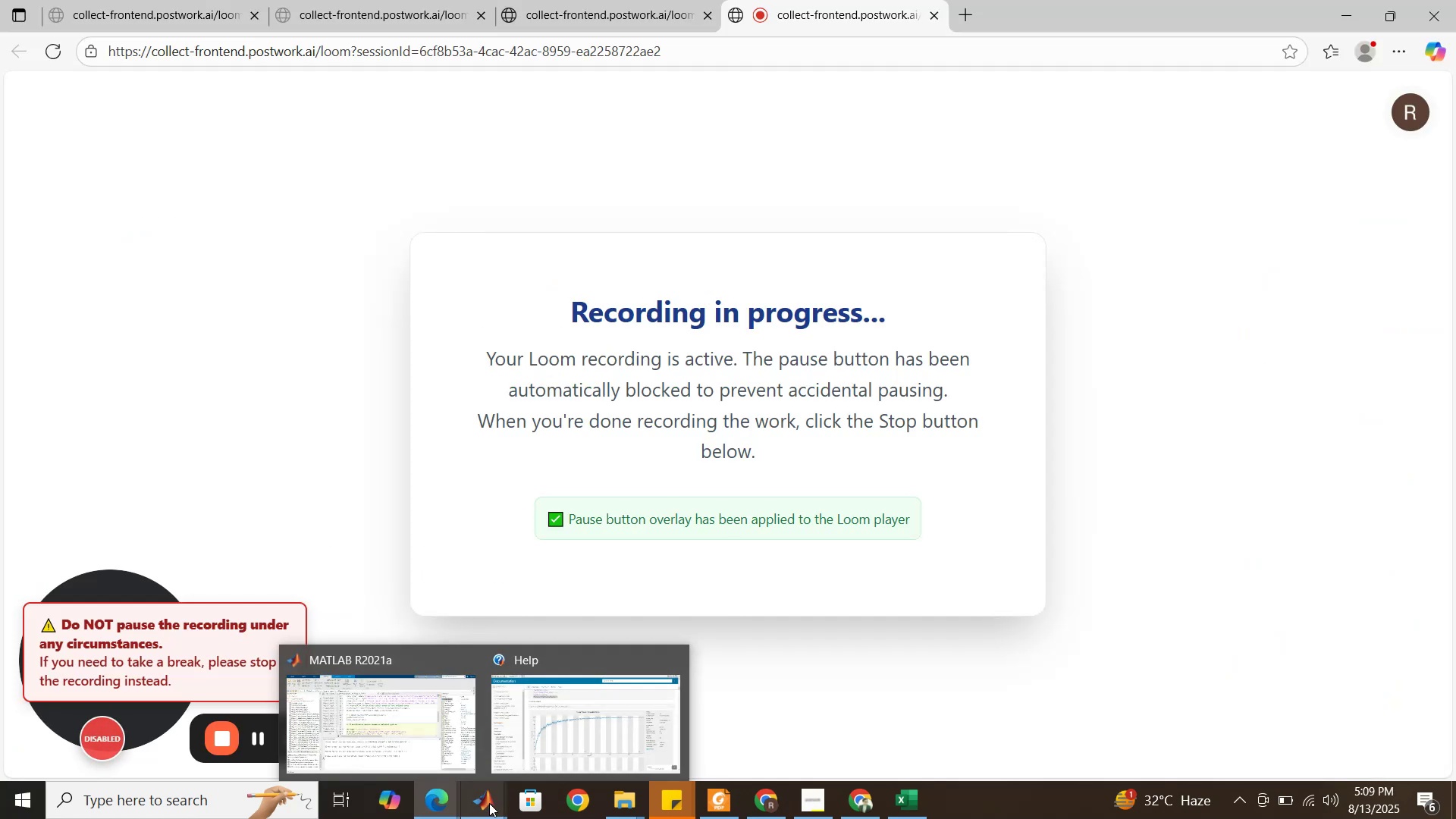 
left_click([453, 748])
 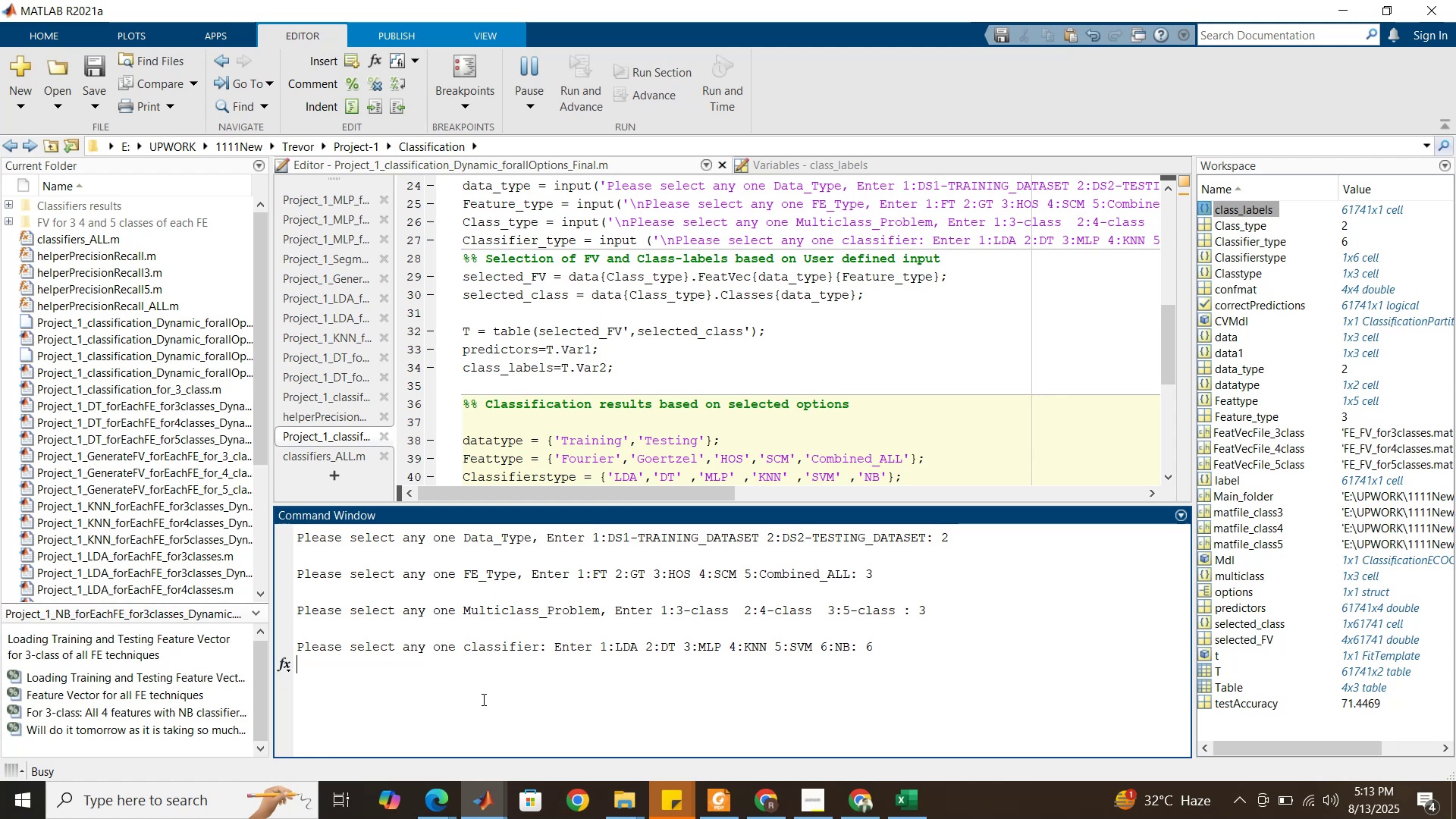 
wait(199.24)
 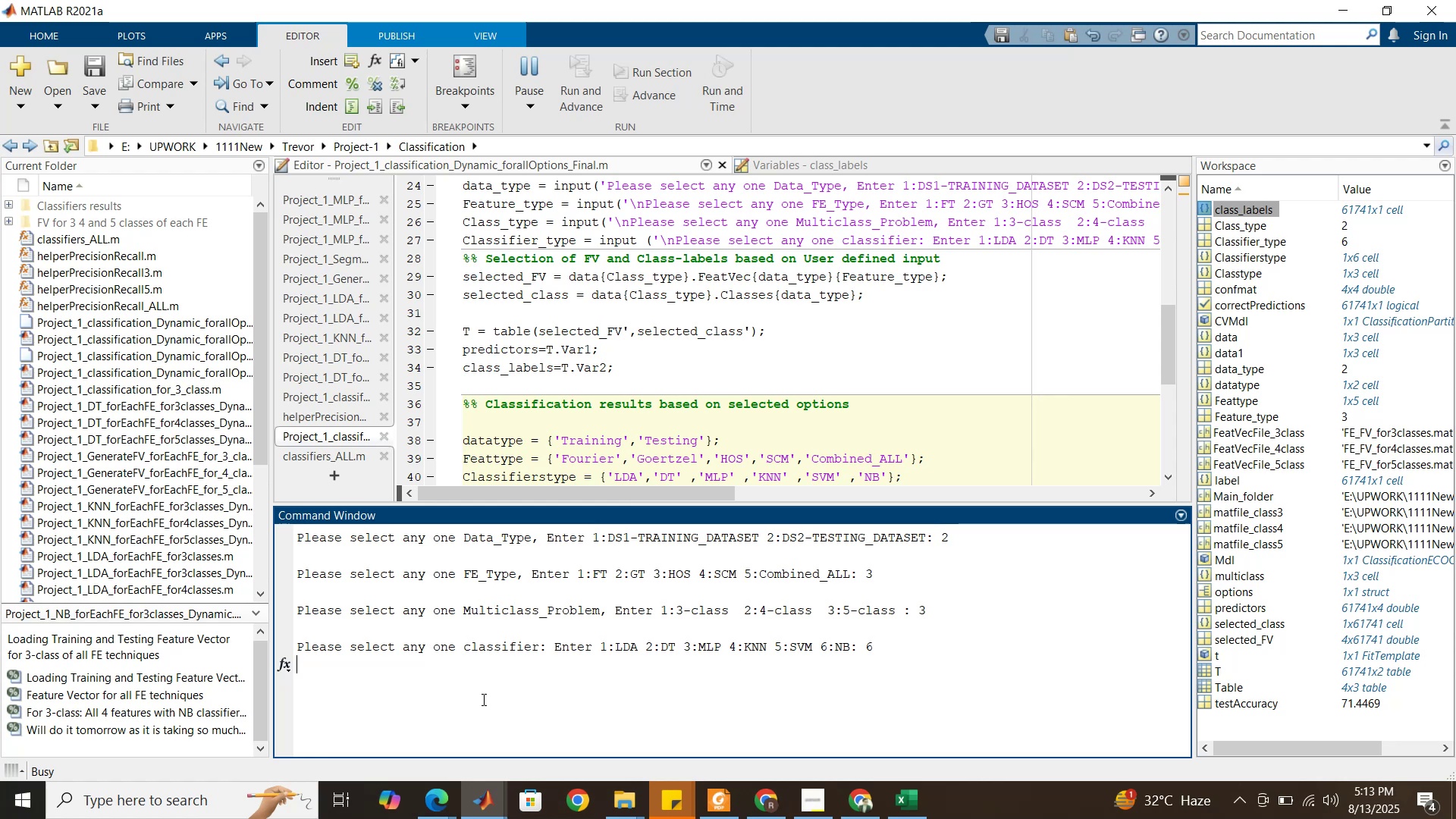 
left_click([903, 813])
 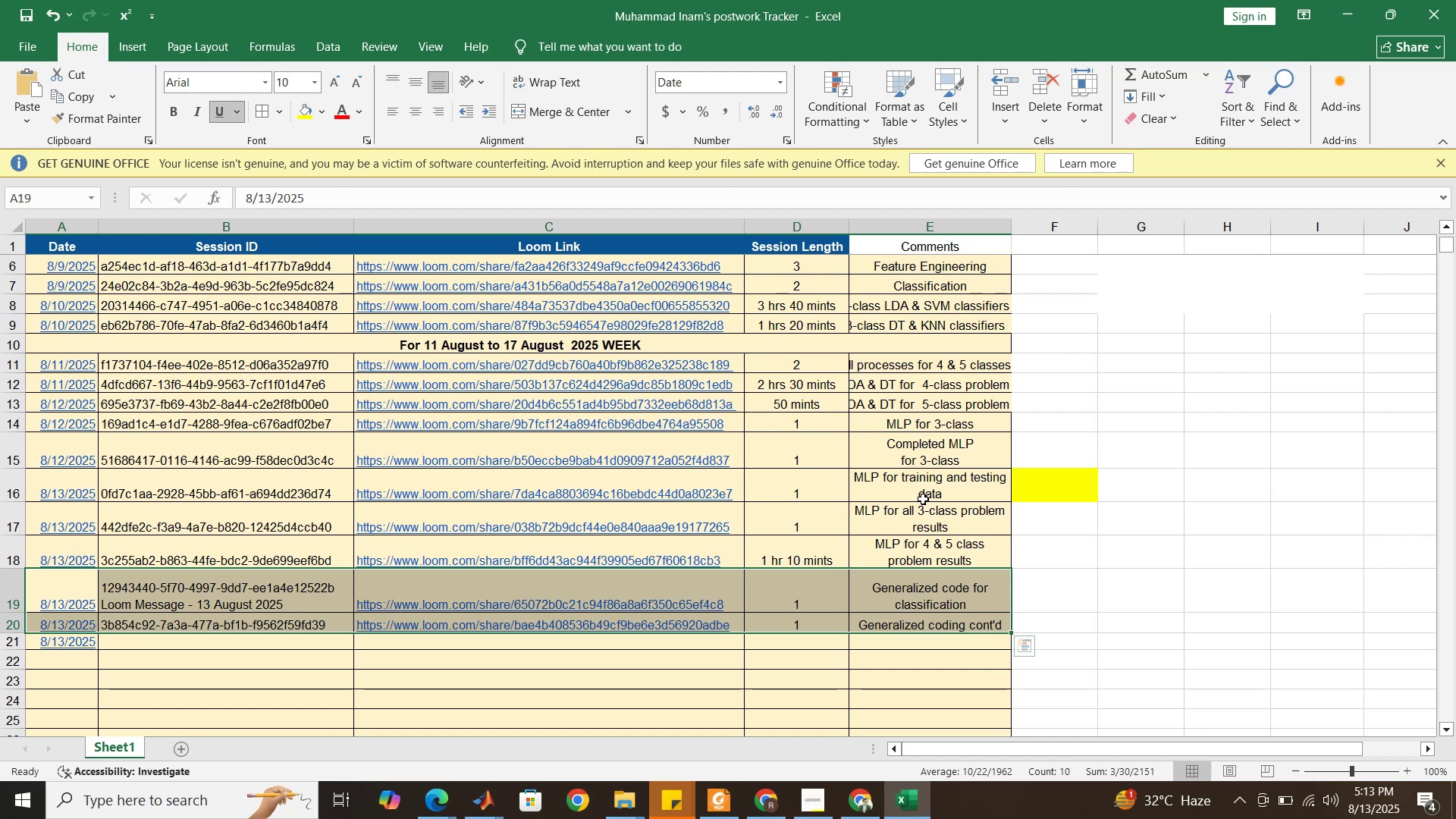 
wait(11.93)
 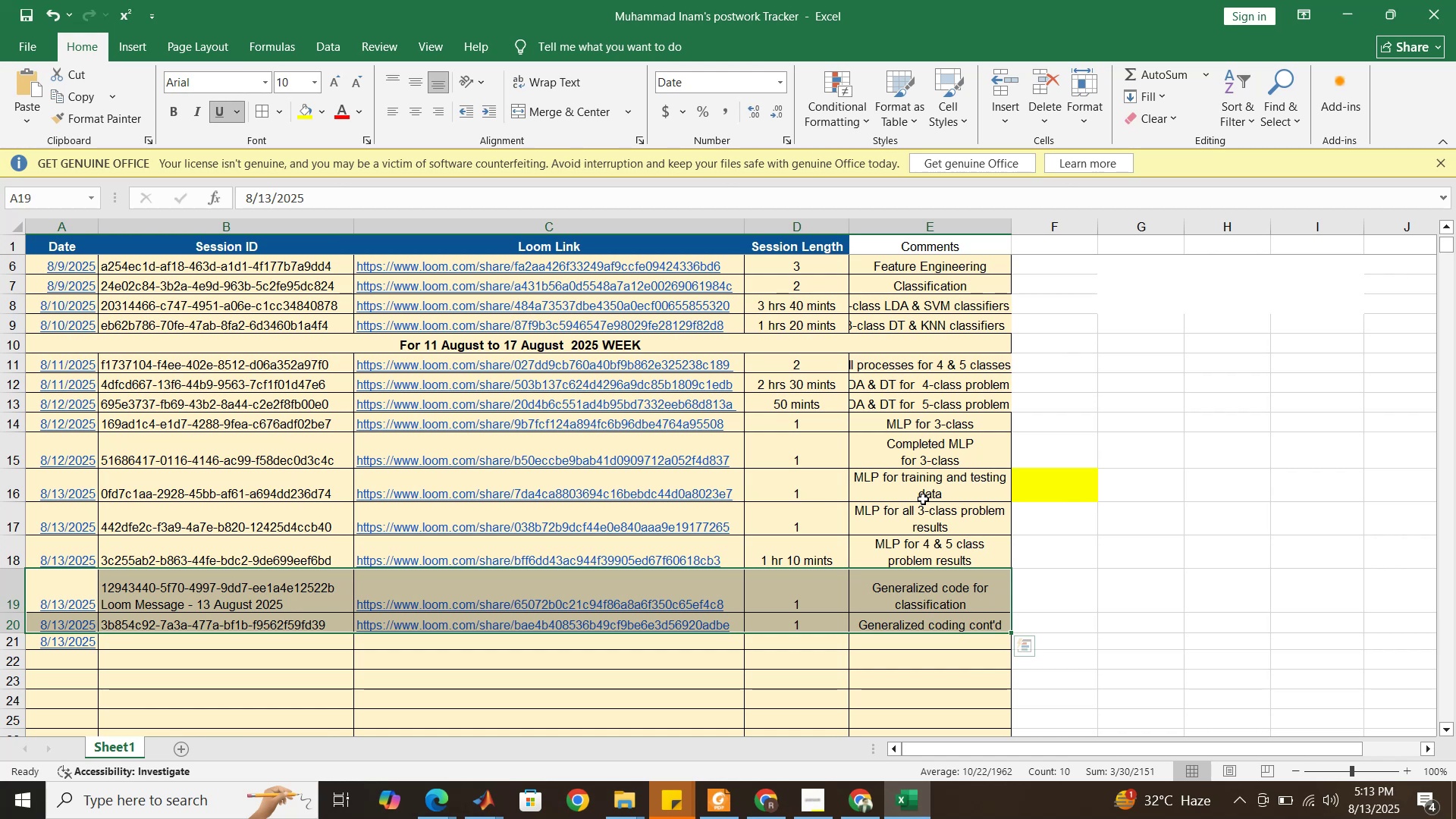 
left_click([923, 499])
 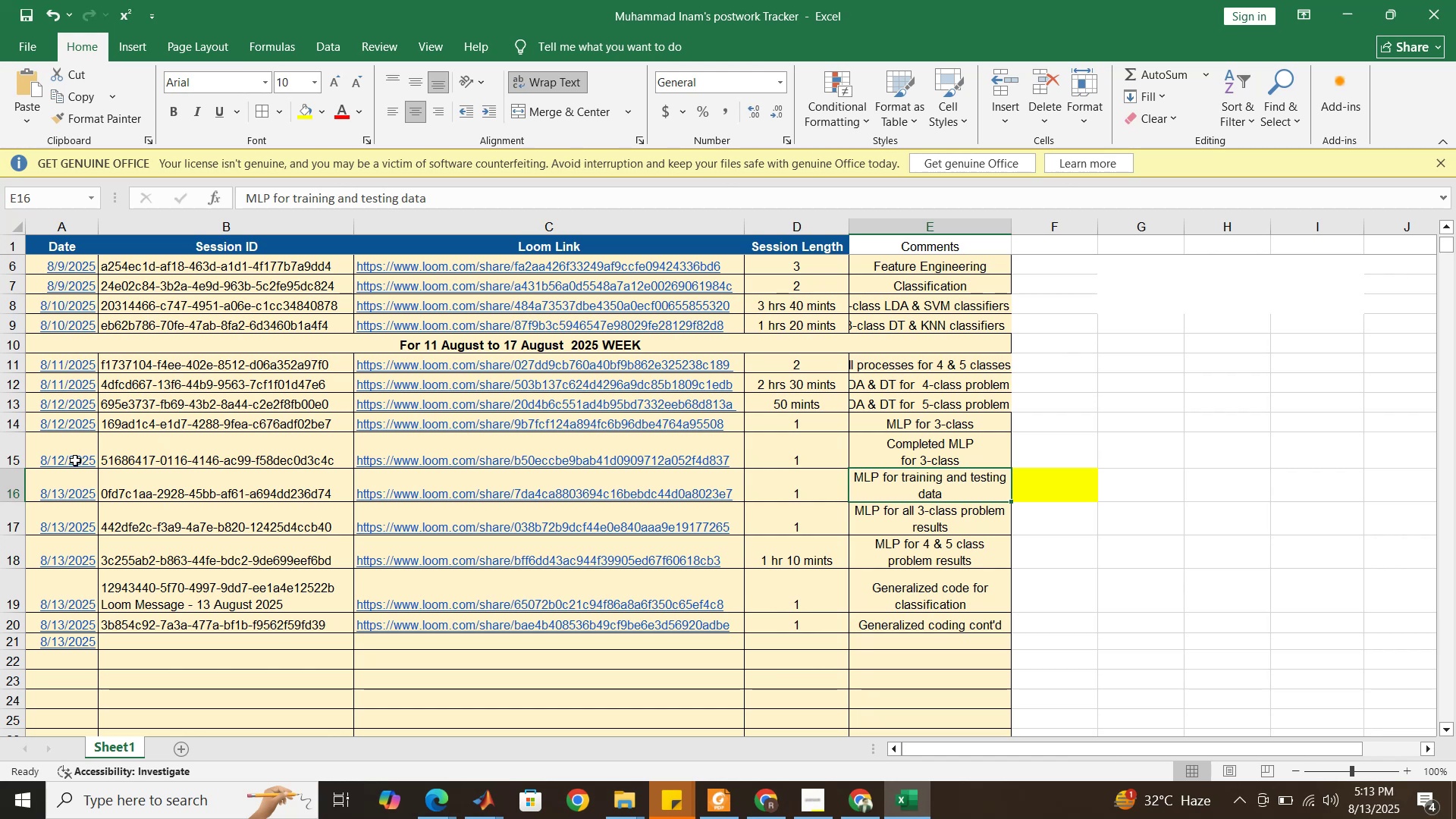 
wait(29.2)
 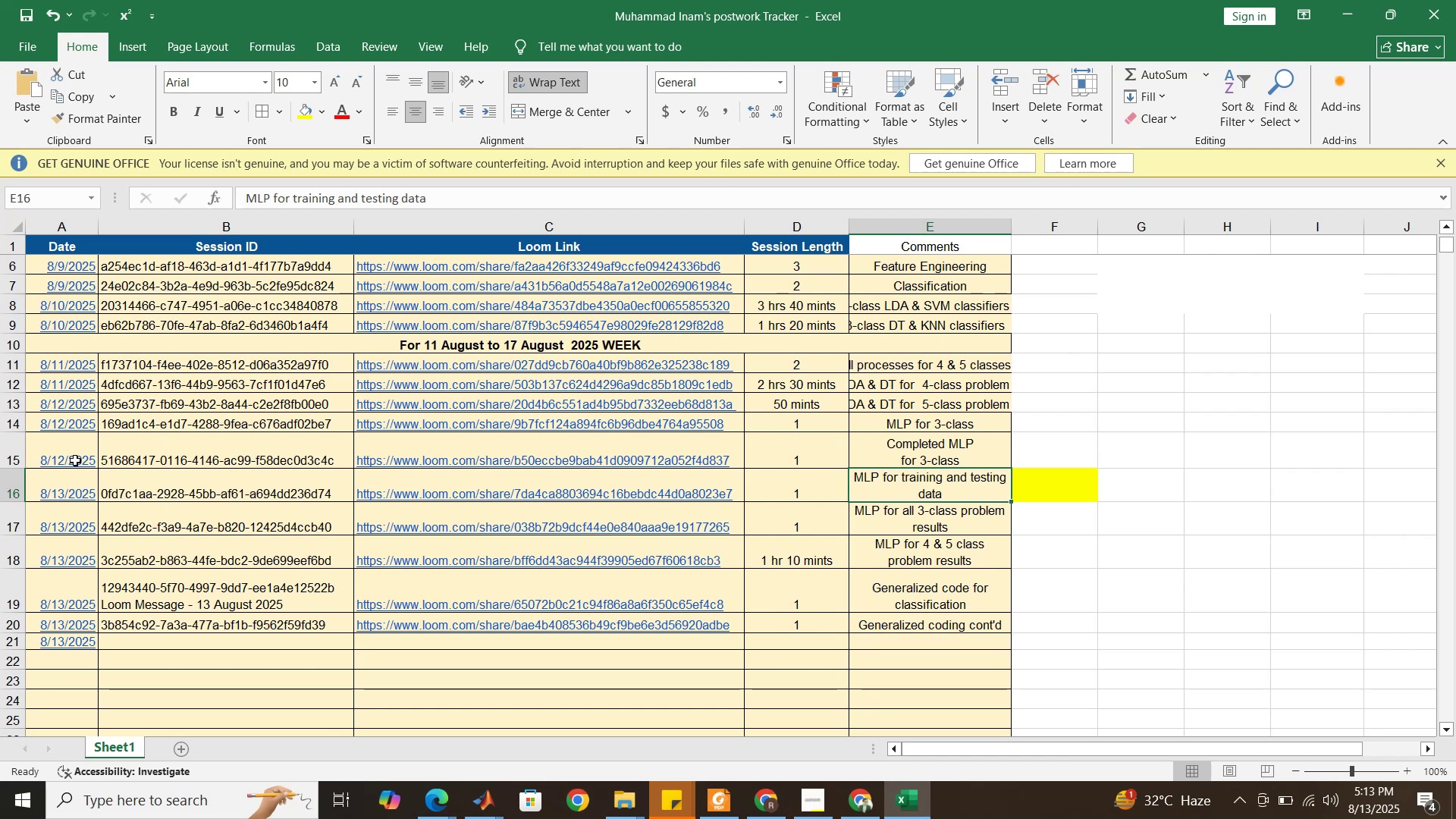 
left_click([640, 805])
 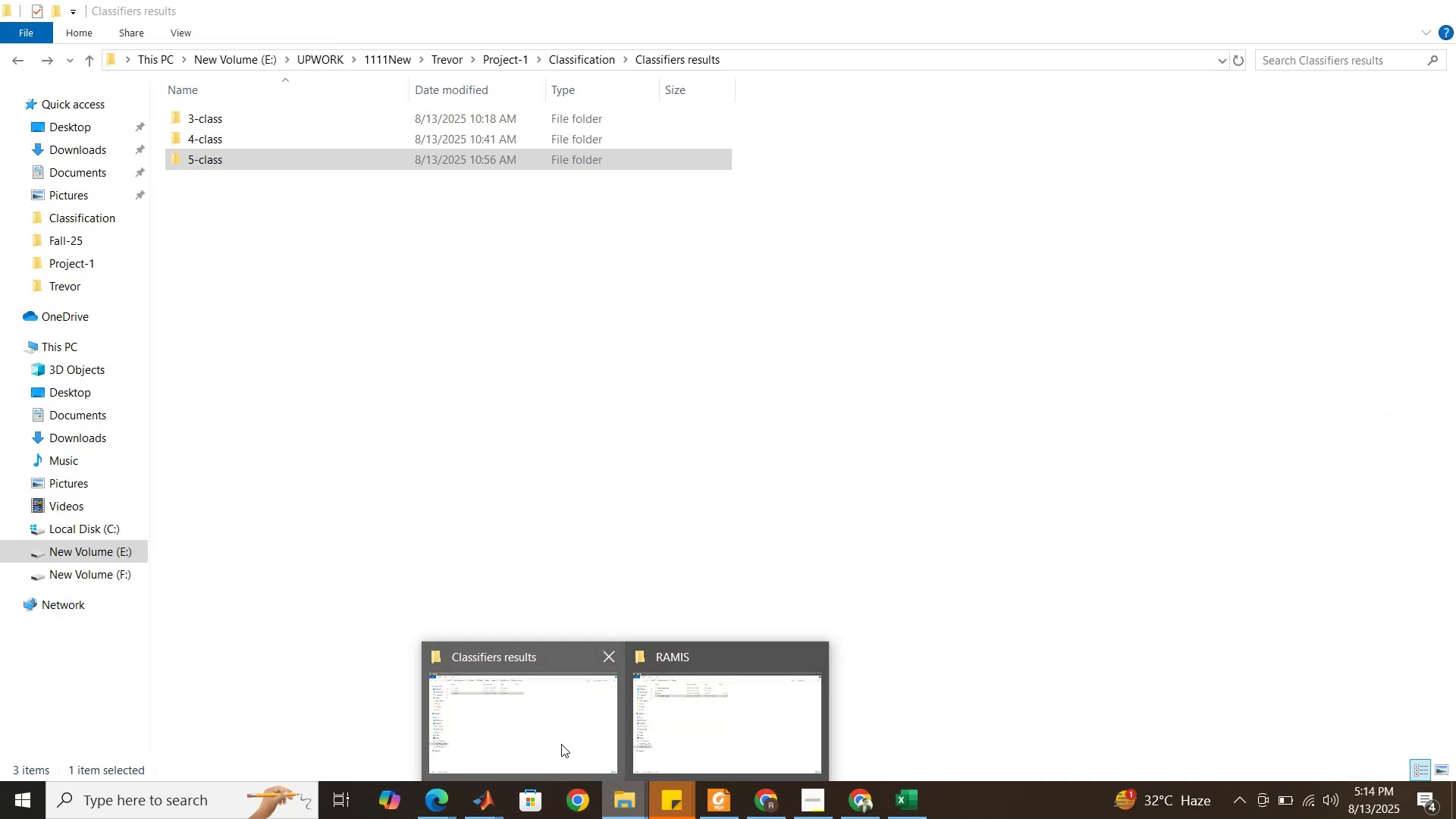 
left_click([561, 744])
 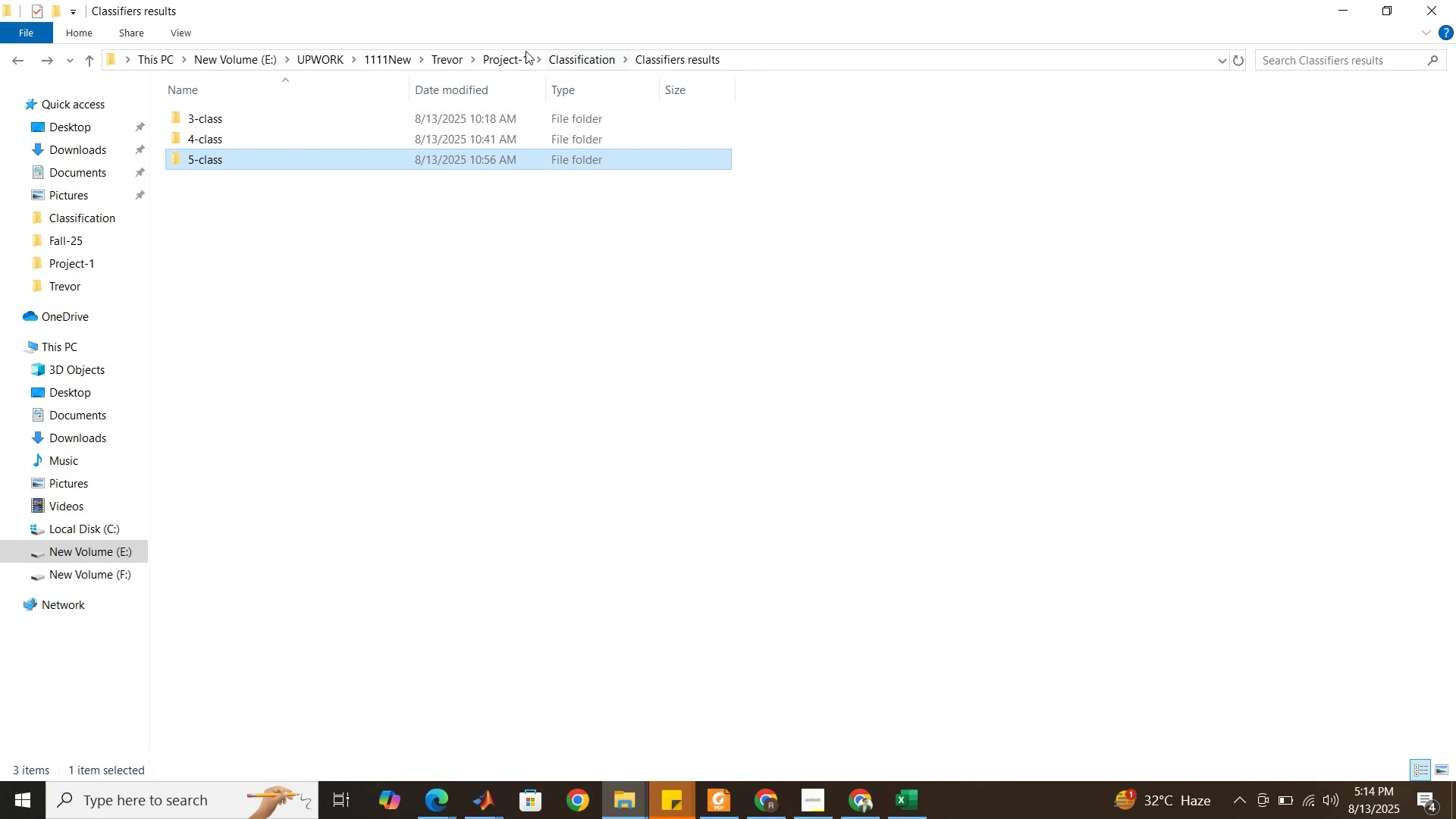 
left_click([504, 60])
 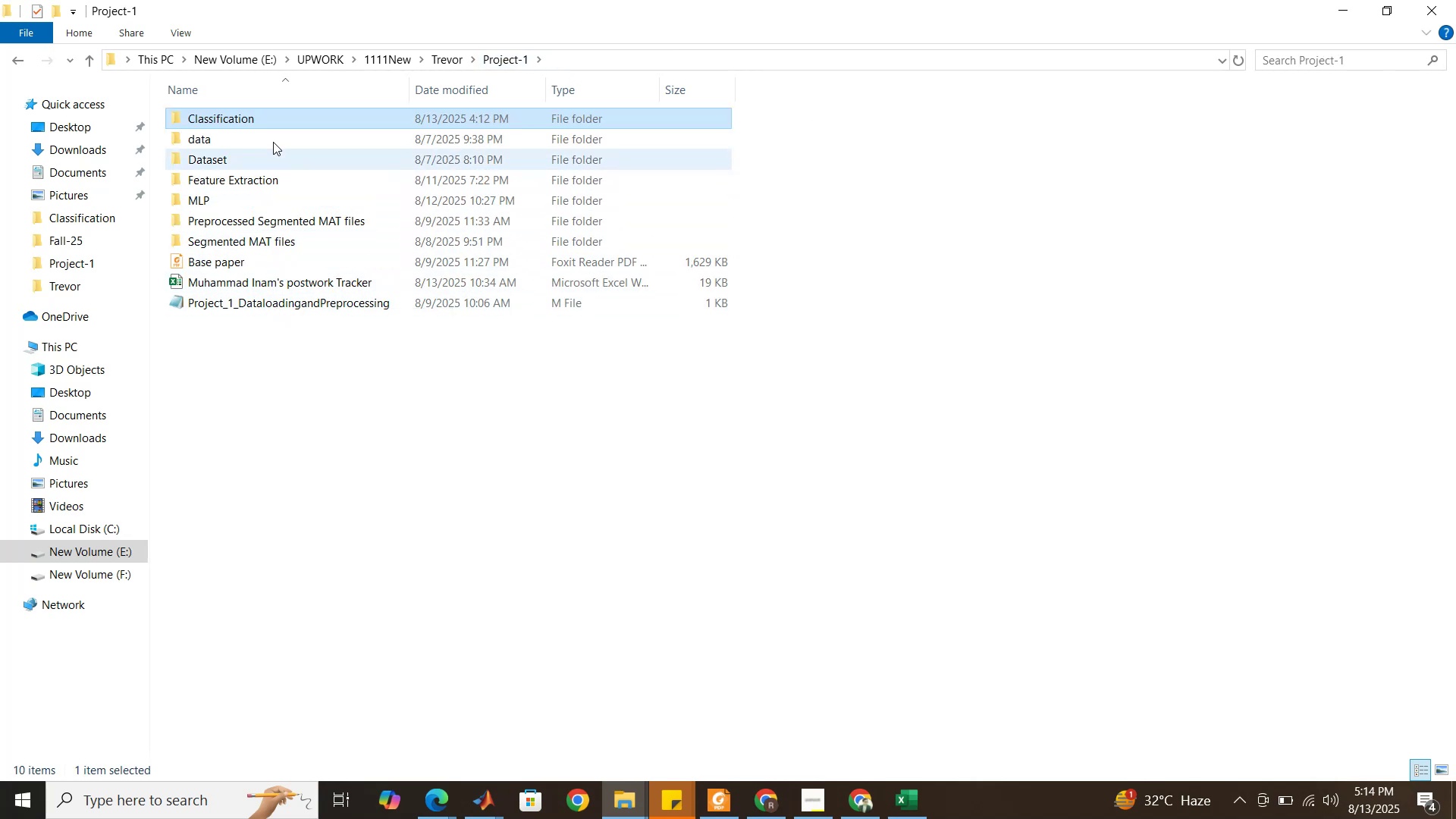 
left_click([441, 58])
 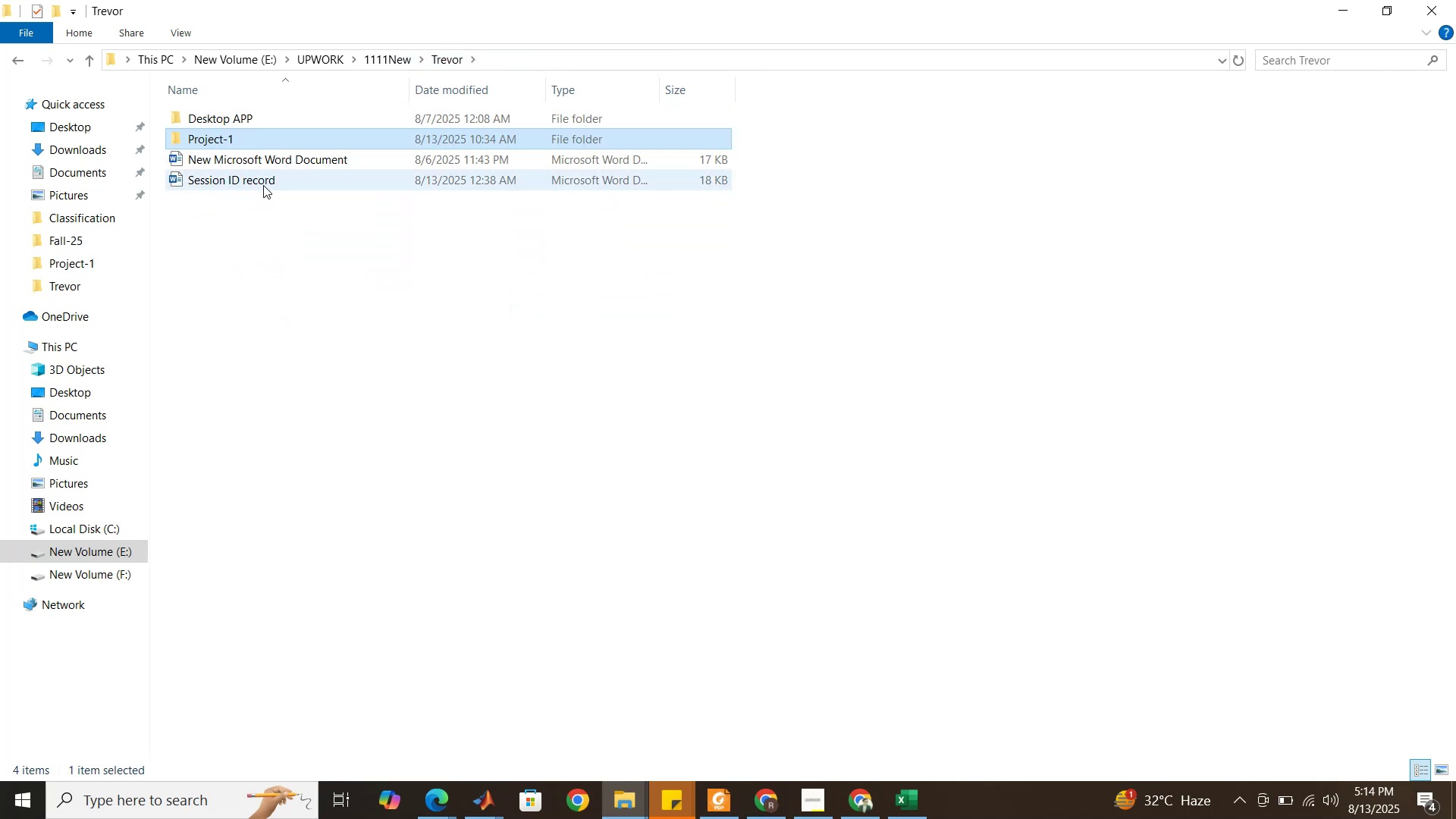 
double_click([263, 185])
 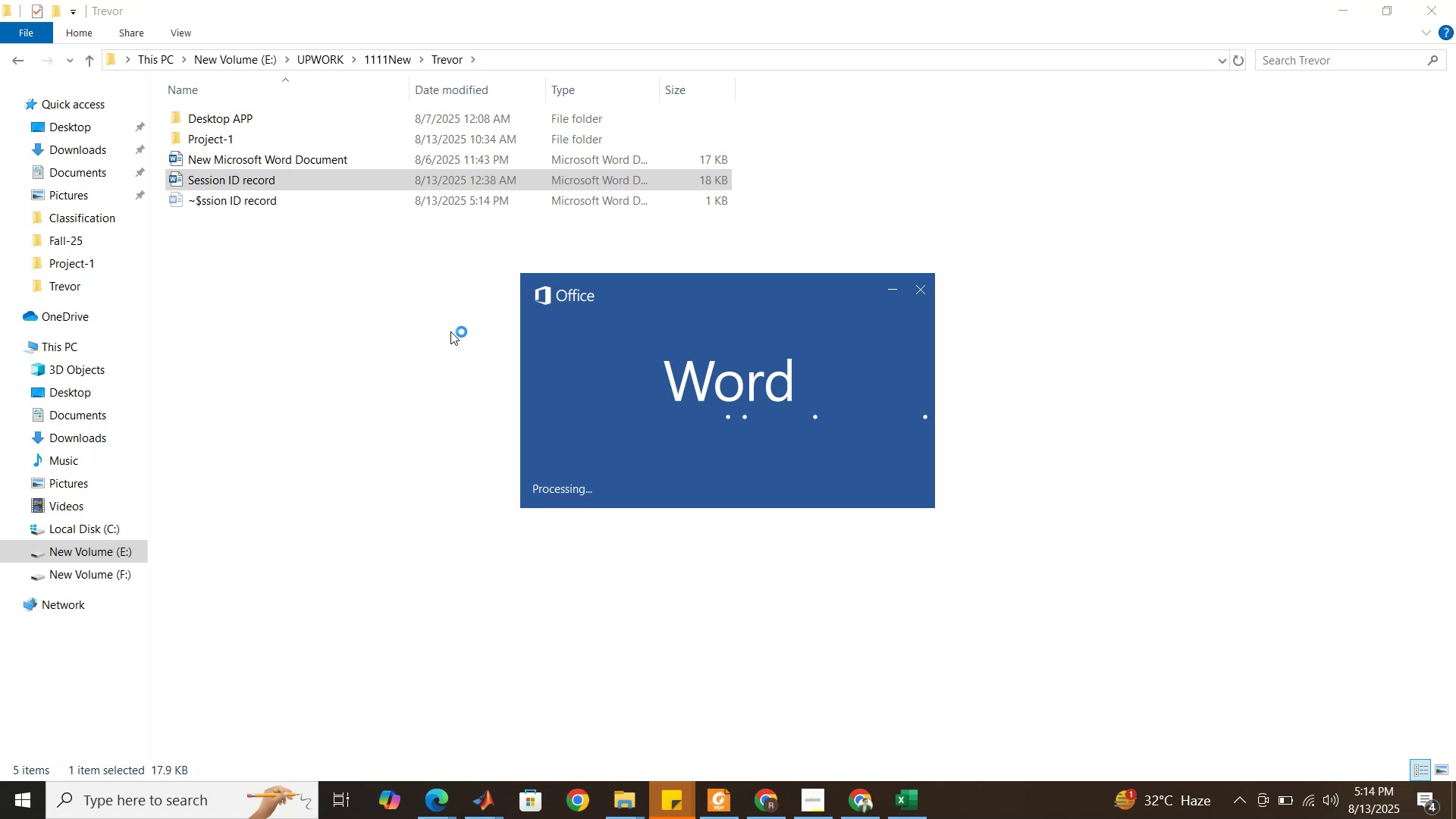 
wait(6.11)
 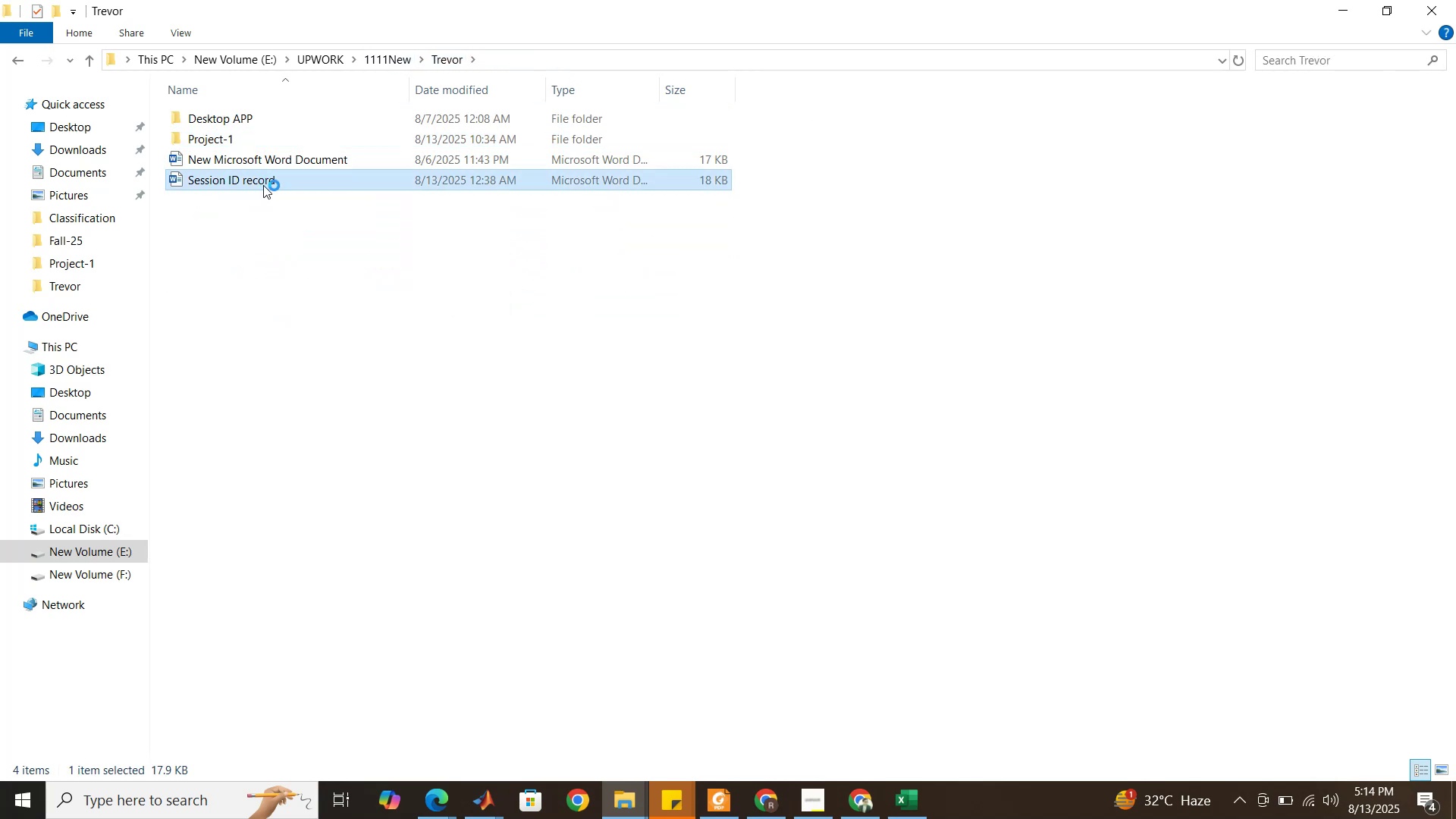 
scroll: coordinate [493, 391], scroll_direction: down, amount: 19.0
 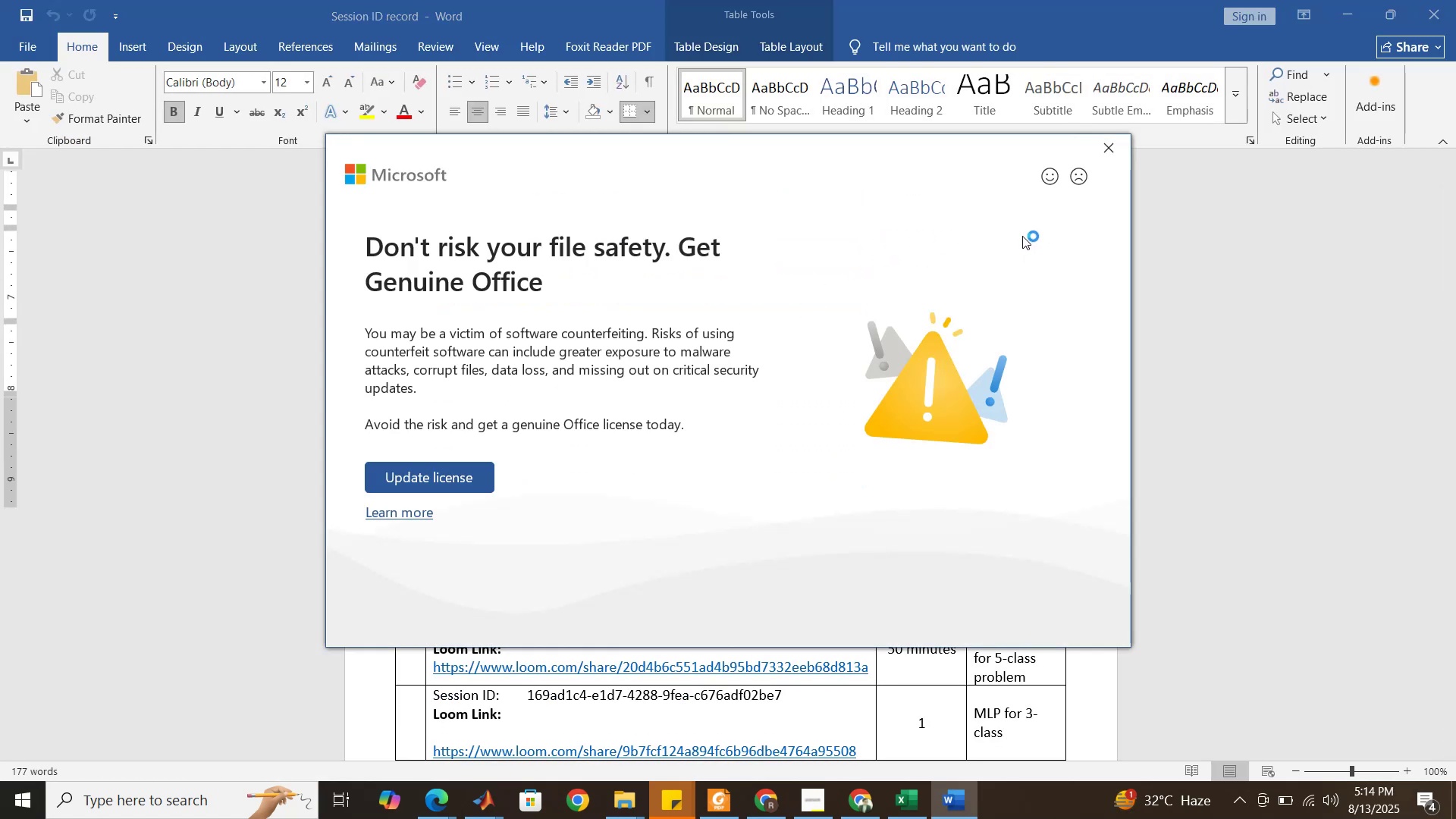 
left_click([1110, 140])
 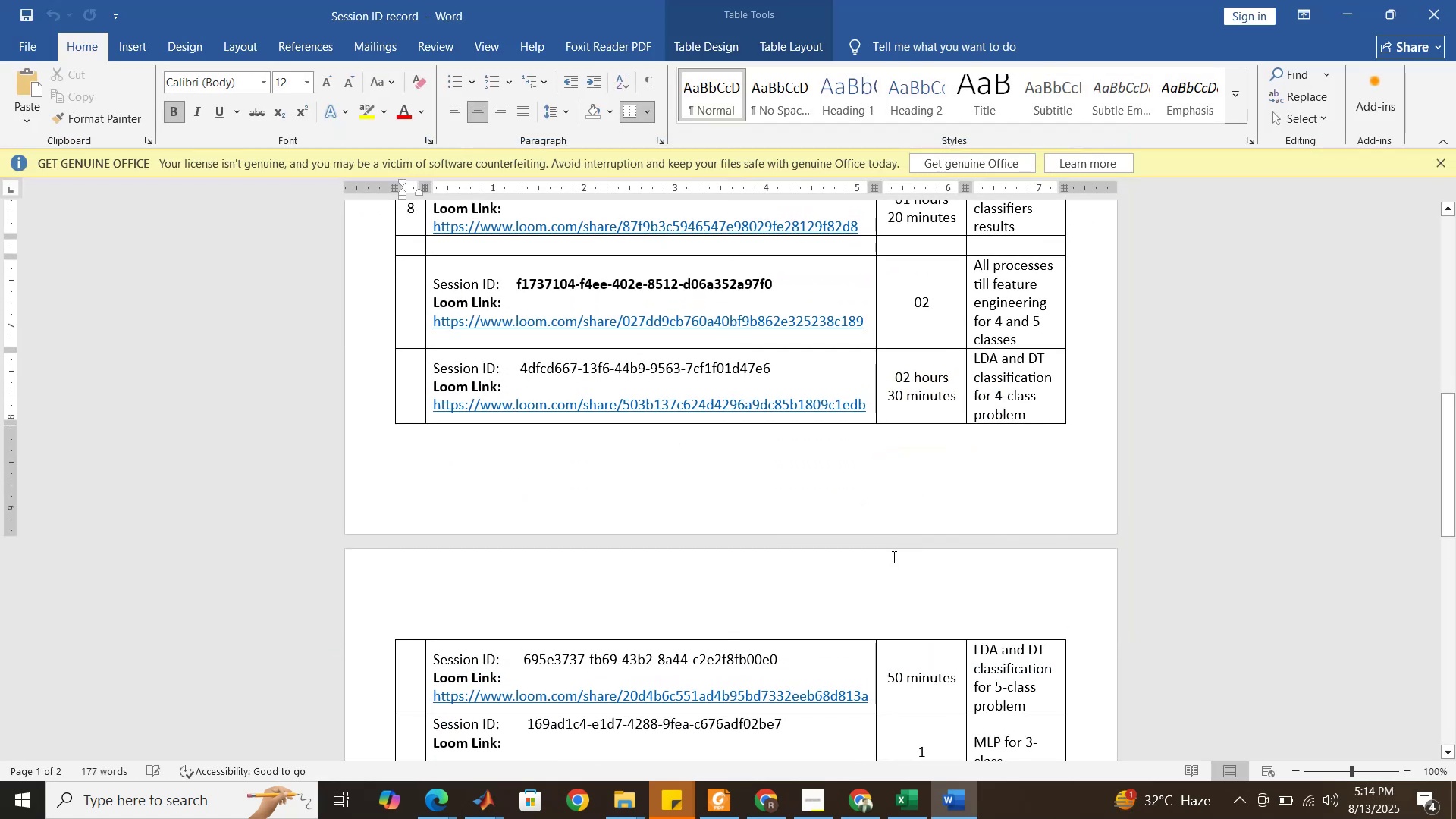 
scroll: coordinate [896, 567], scroll_direction: down, amount: 5.0
 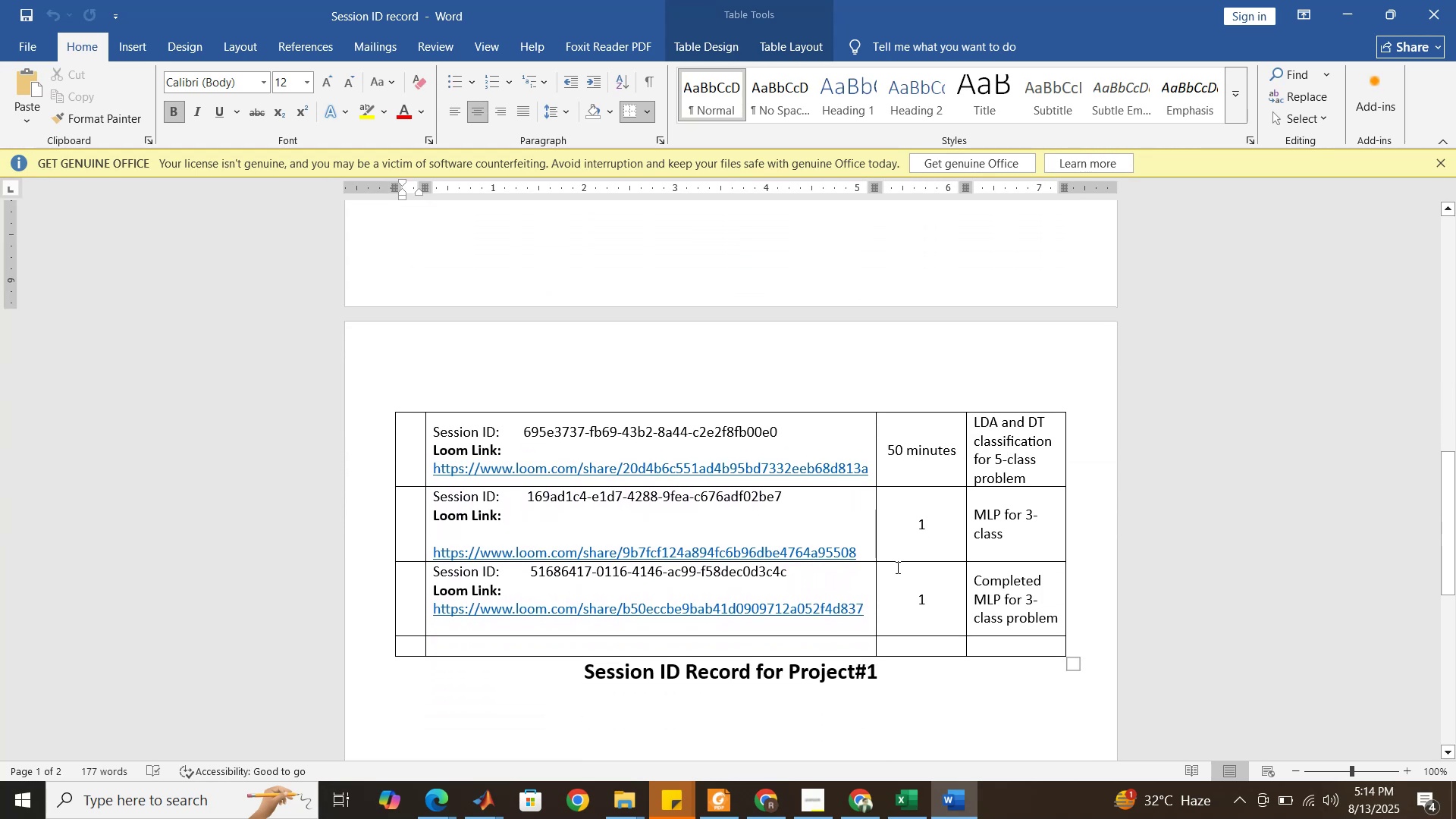 
wait(8.58)
 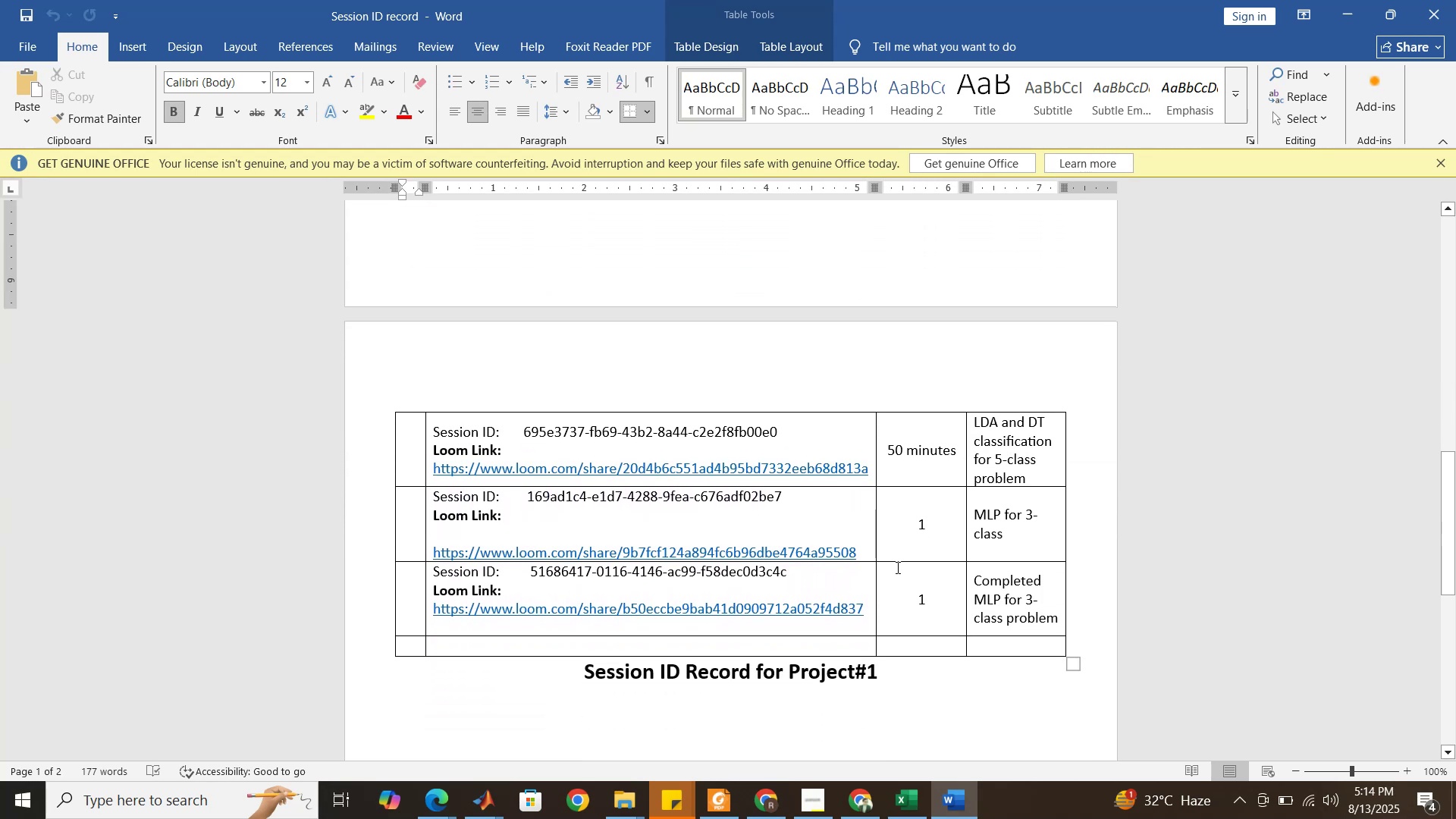 
scroll: coordinate [896, 567], scroll_direction: up, amount: 2.0
 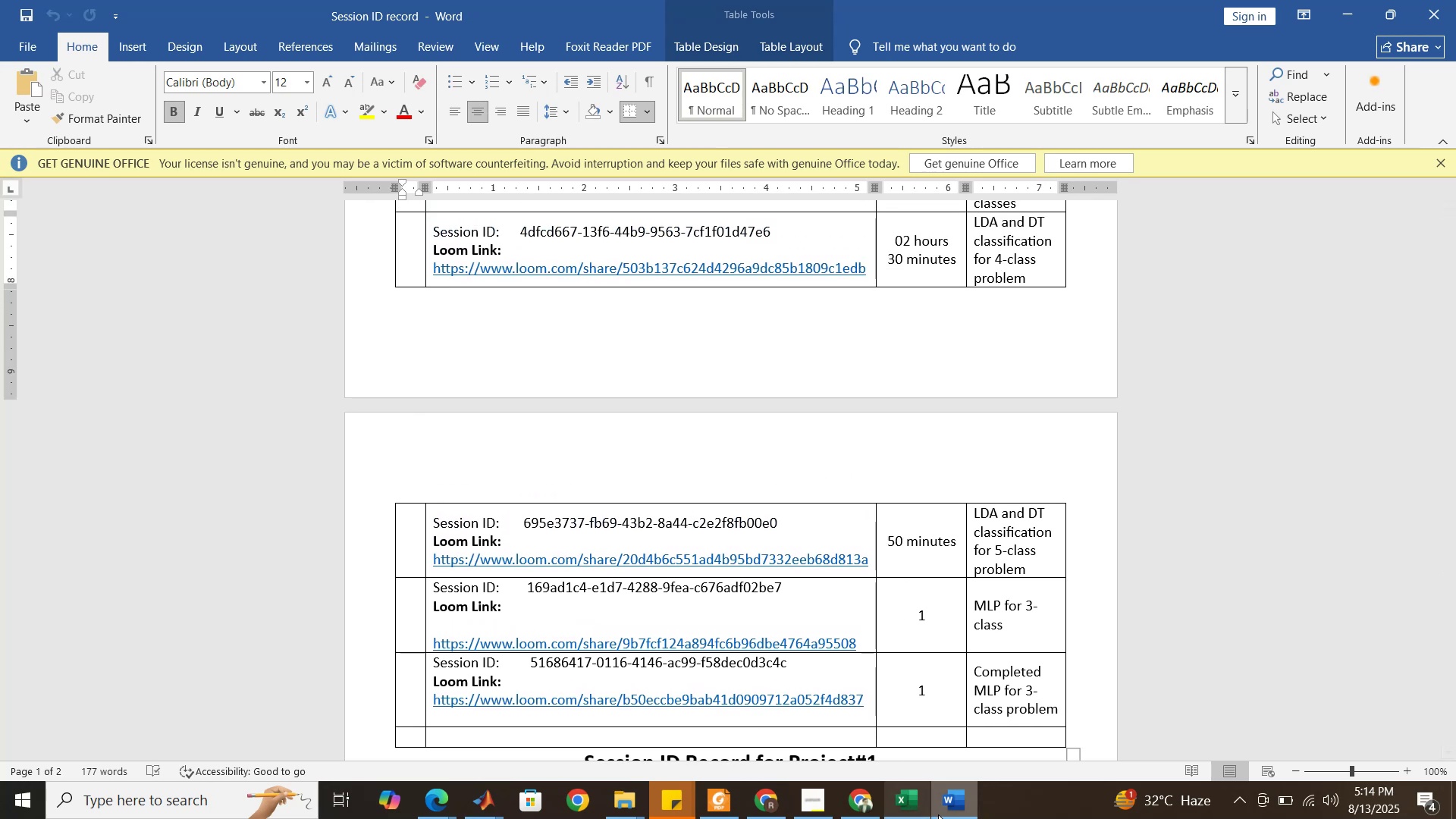 
left_click([946, 811])
 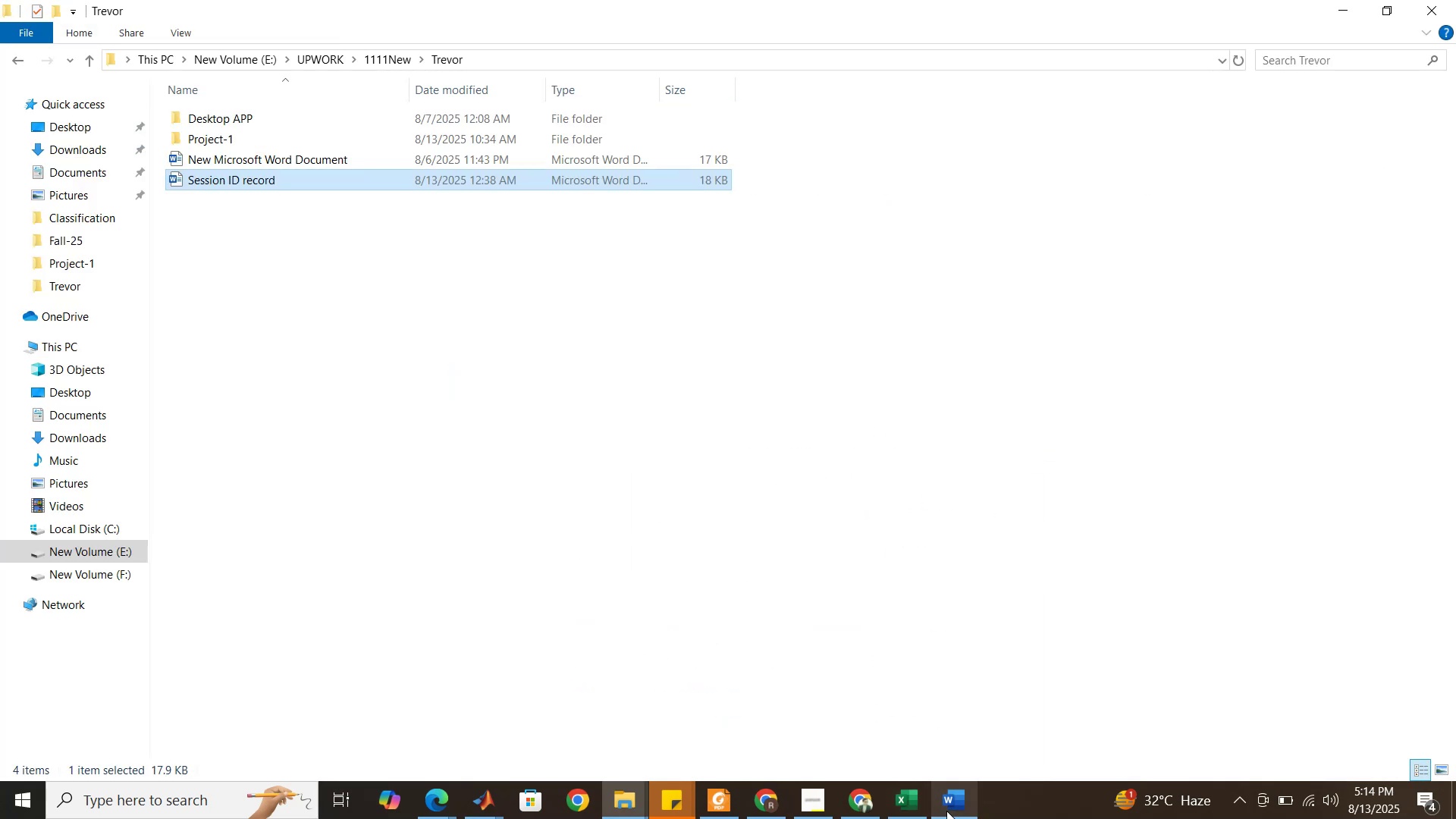 
left_click([946, 811])
 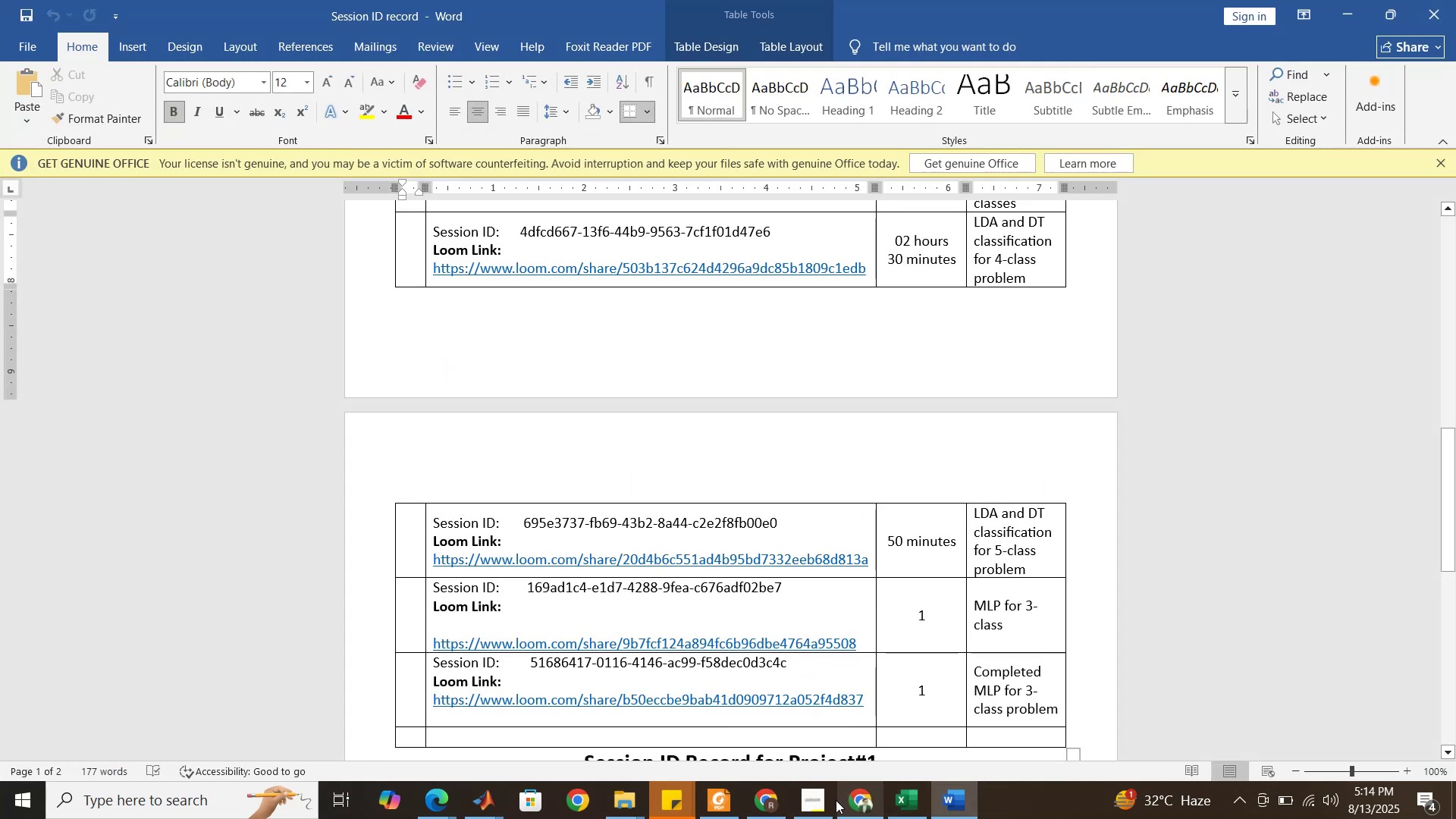 
left_click([770, 802])
 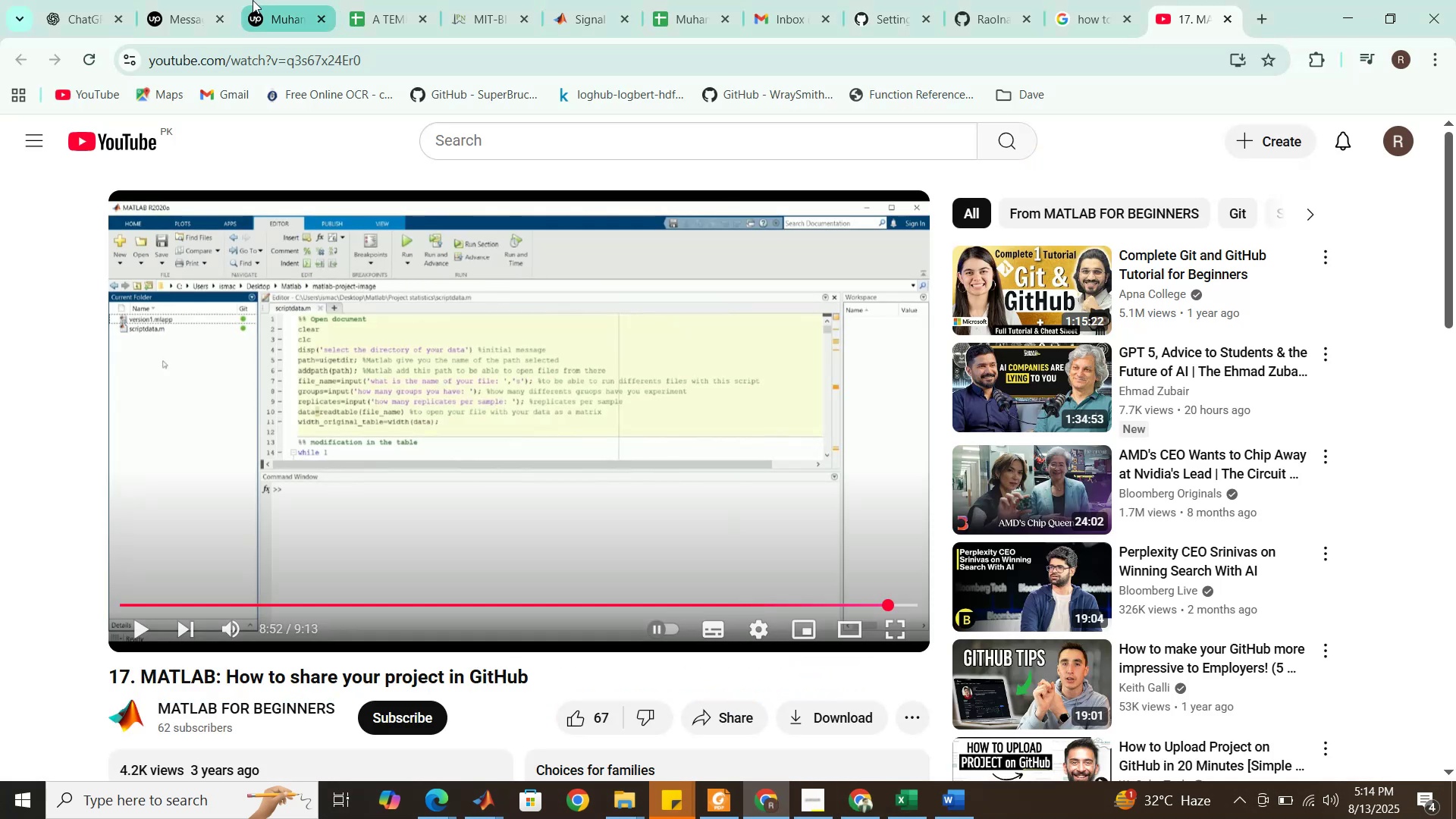 
left_click([253, 0])
 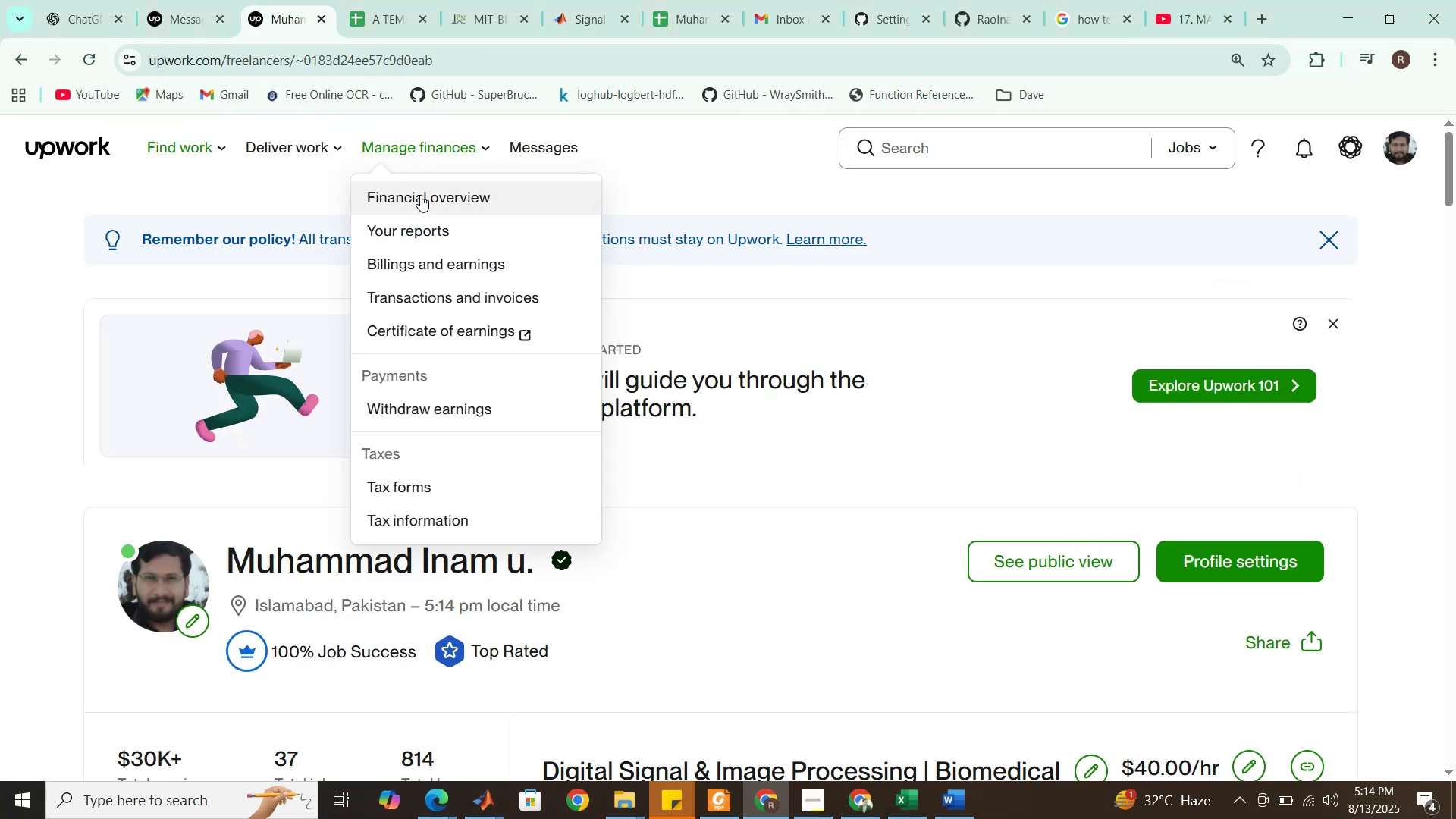 
left_click([420, 195])
 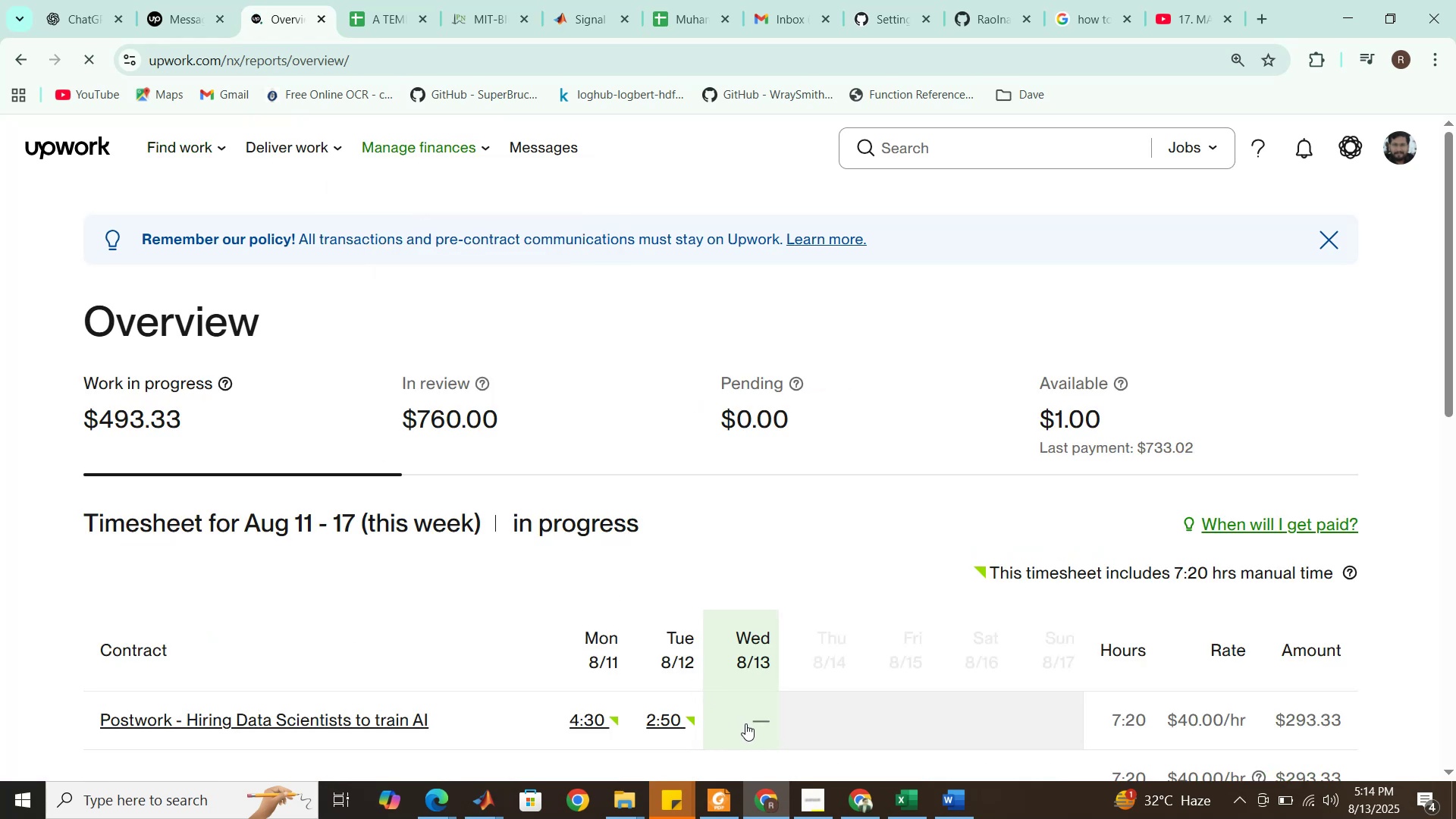 
wait(10.47)
 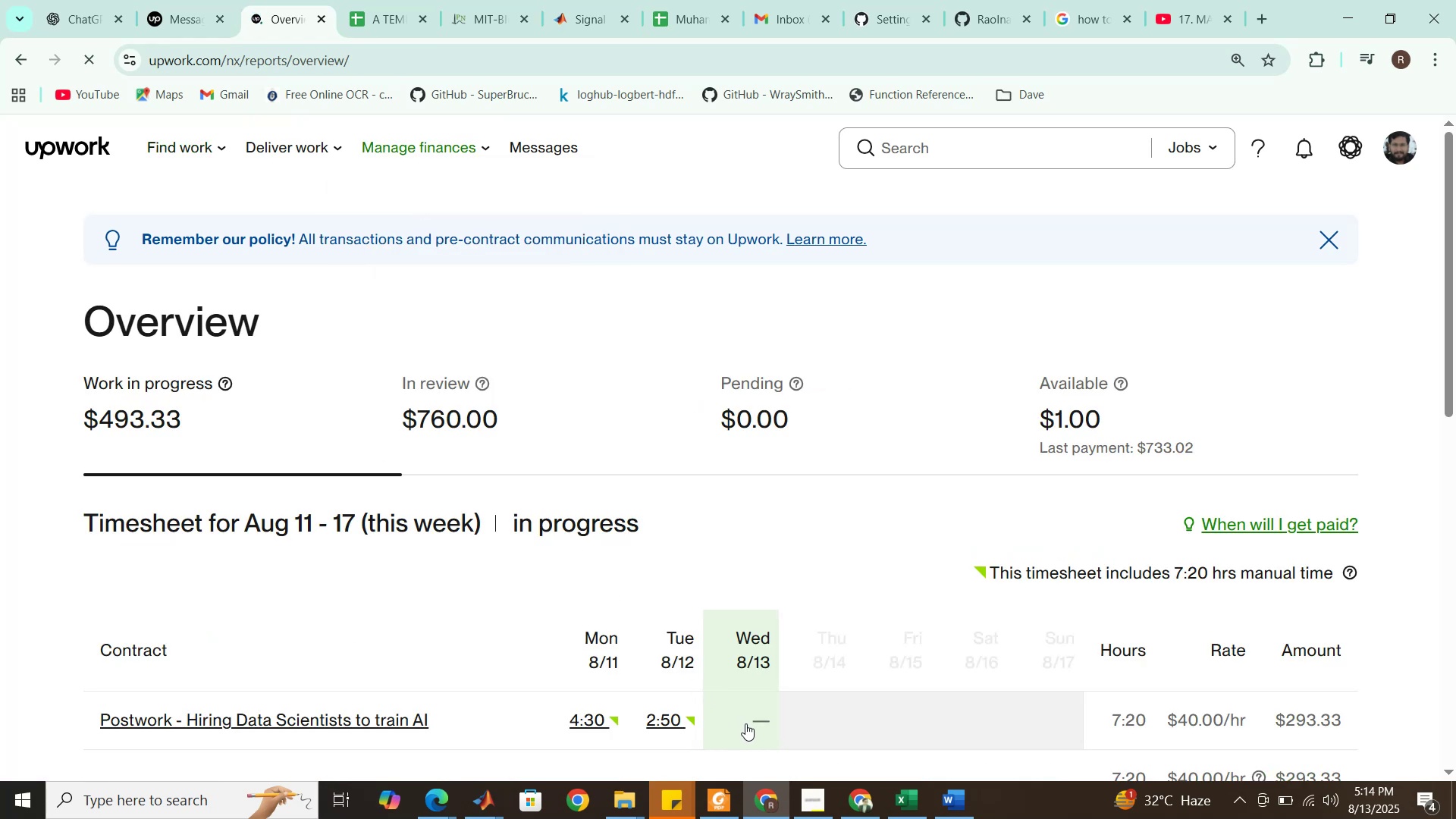 
left_click([745, 723])
 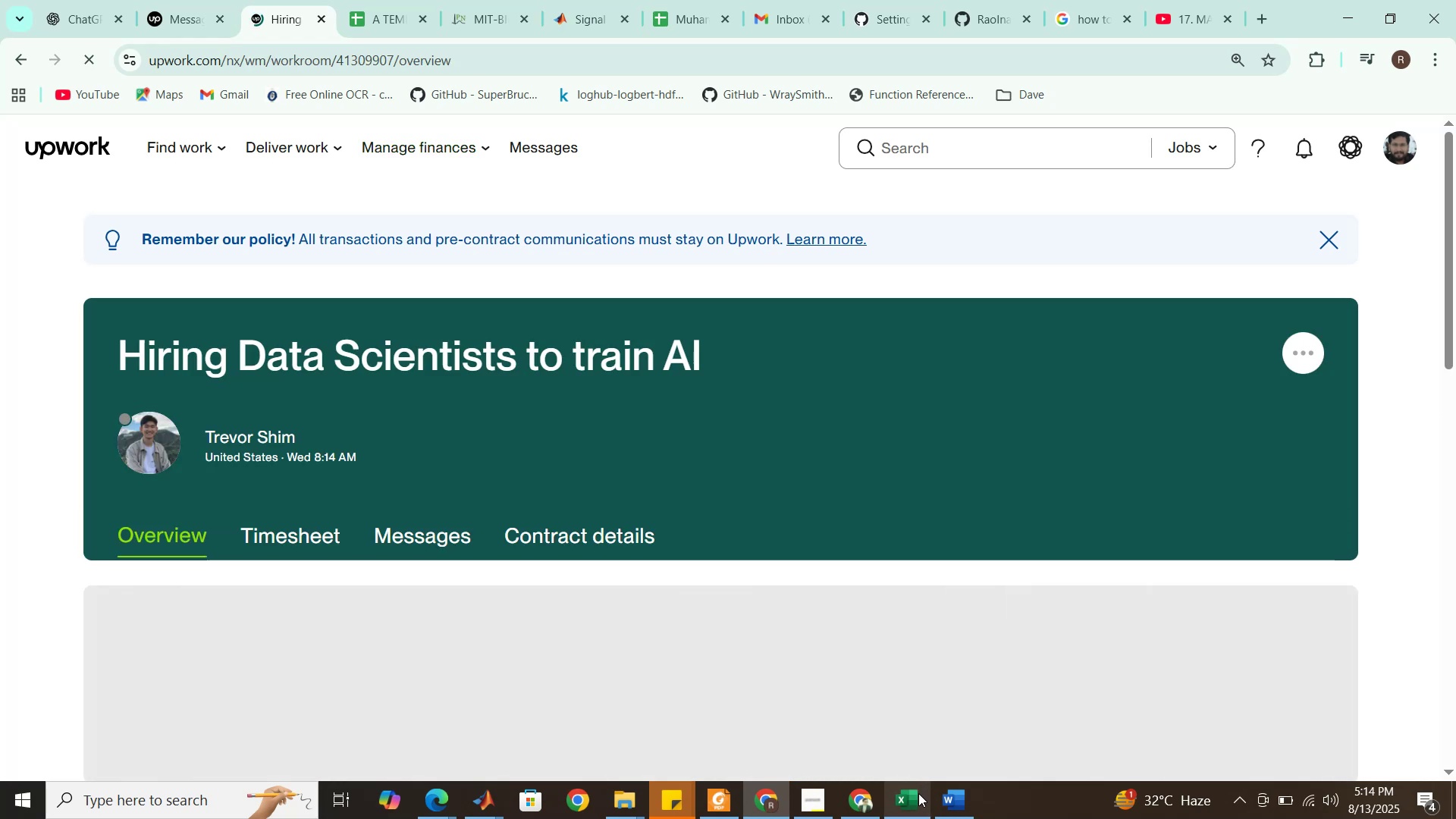 
wait(5.02)
 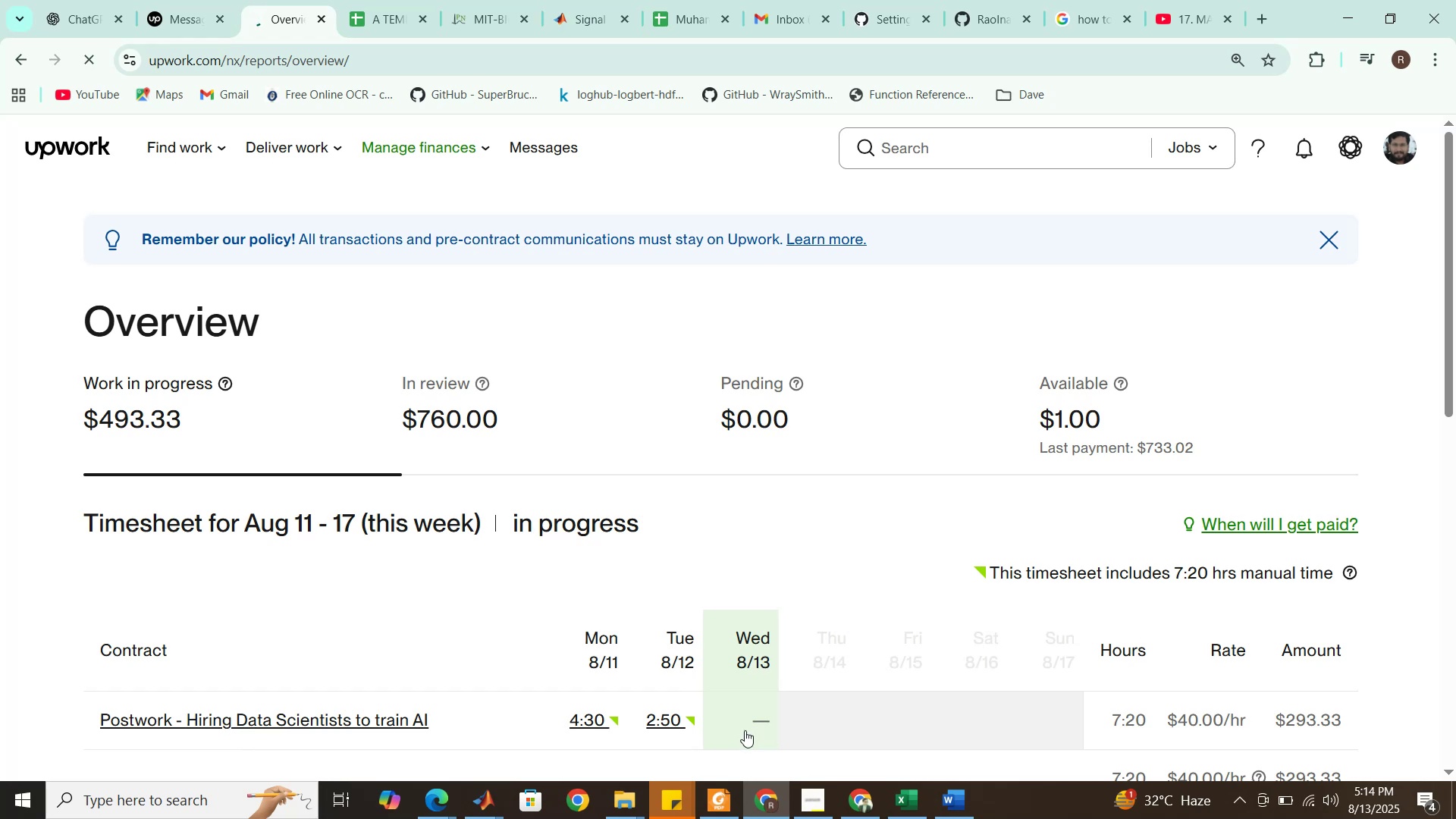 
left_click([904, 796])
 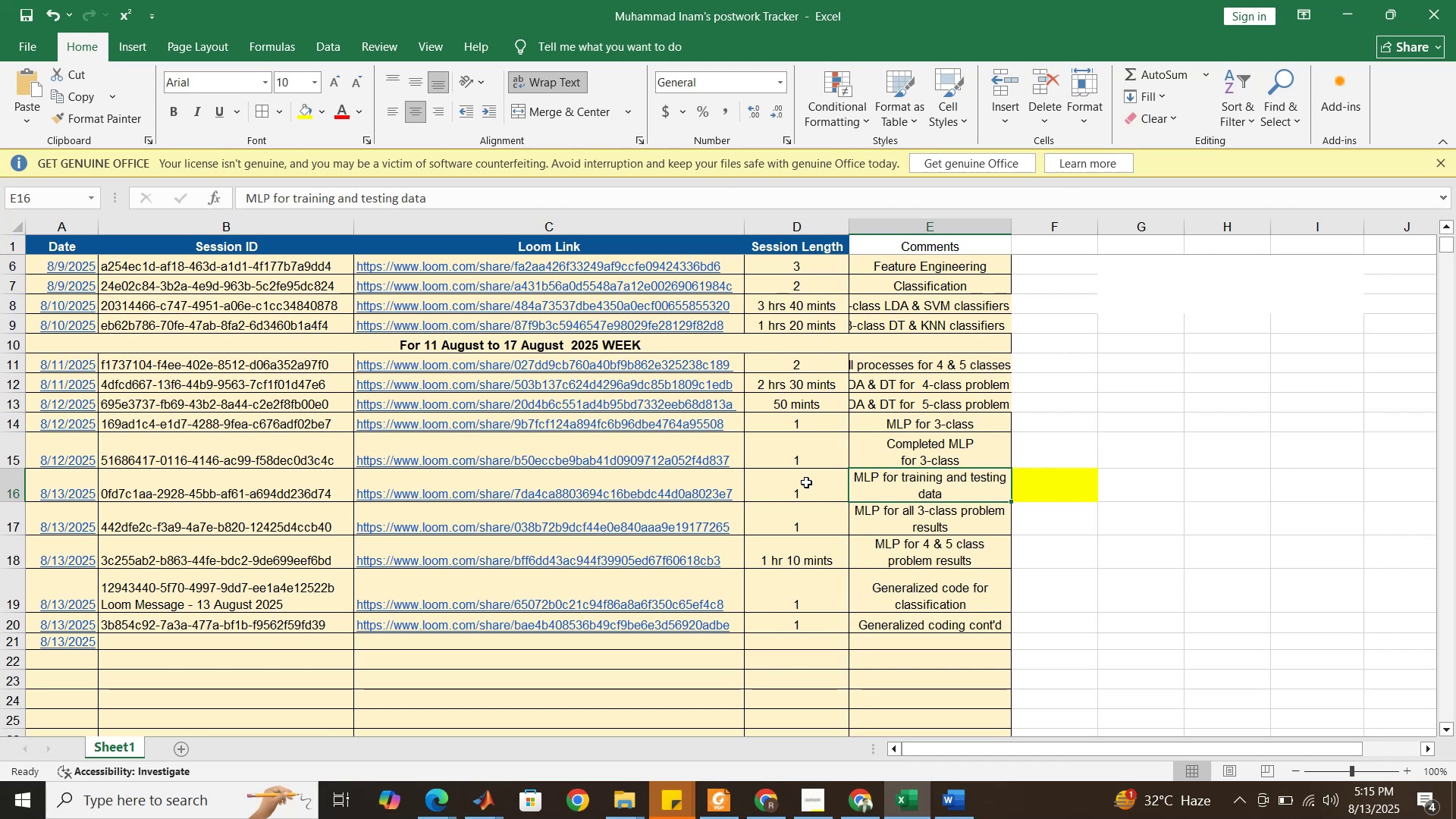 
wait(11.09)
 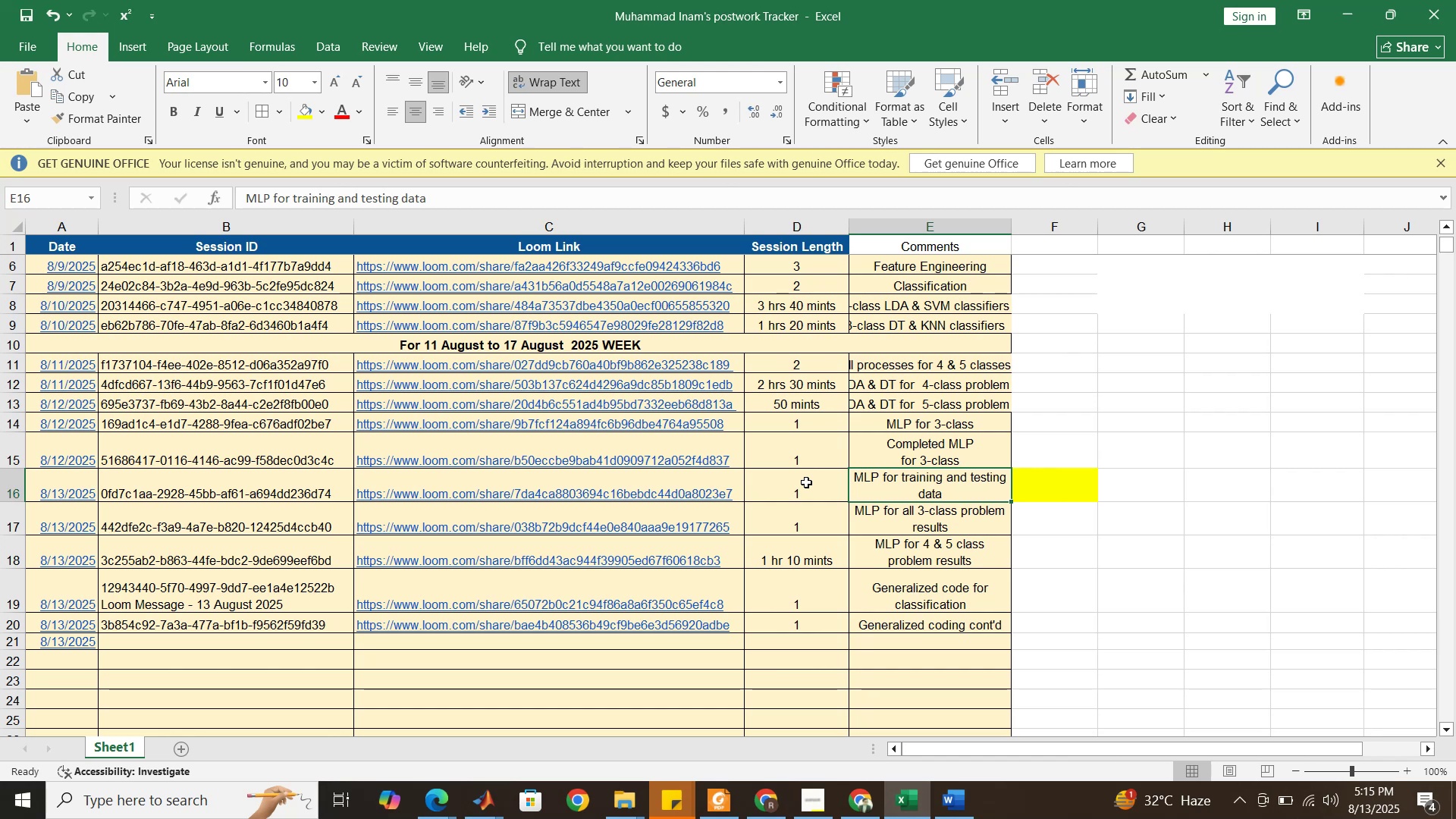 
scroll: coordinate [805, 473], scroll_direction: up, amount: 1.0
 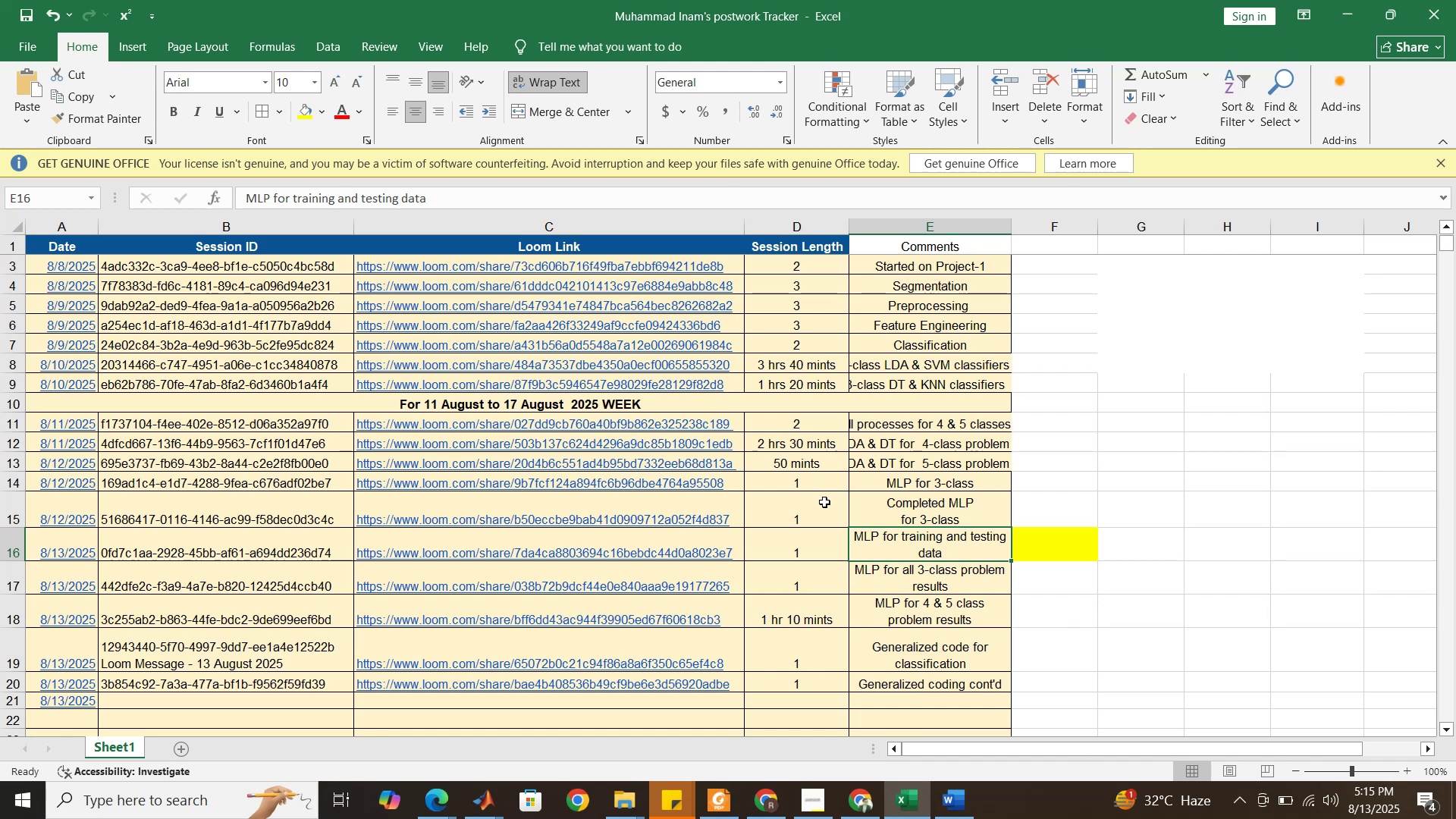 
wait(10.06)
 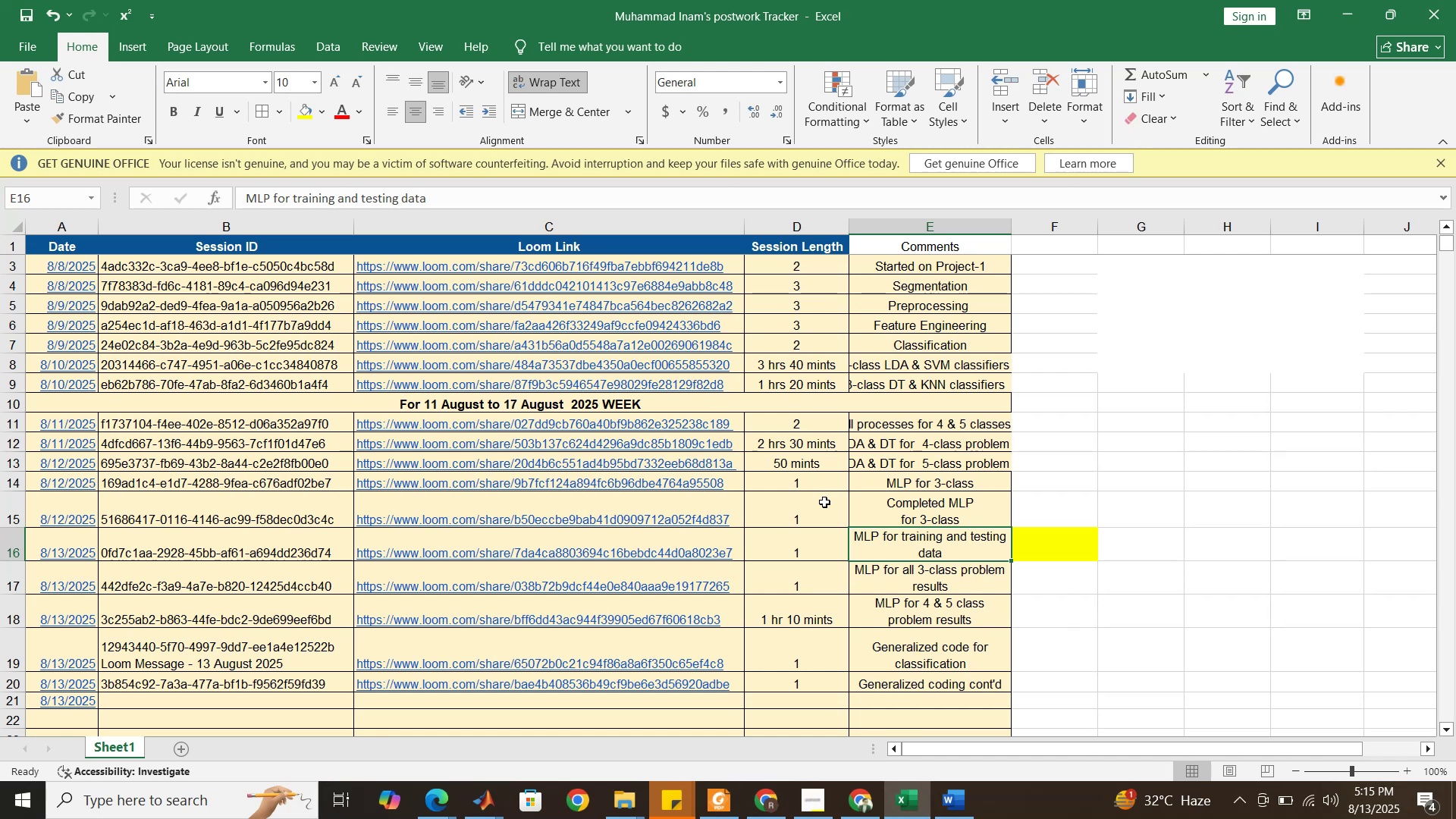 
left_click([769, 799])
 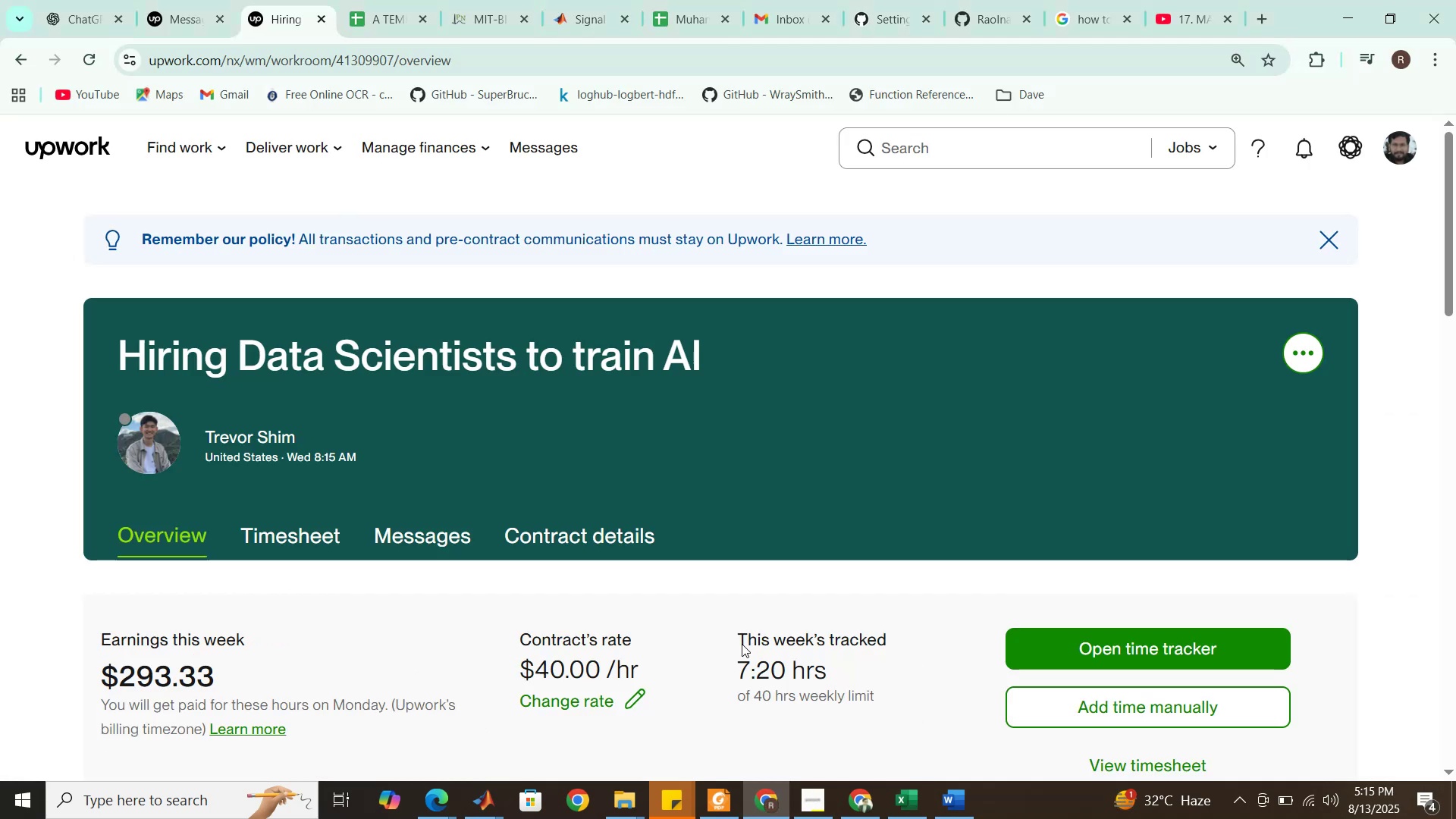 
scroll: coordinate [736, 613], scroll_direction: down, amount: 3.0
 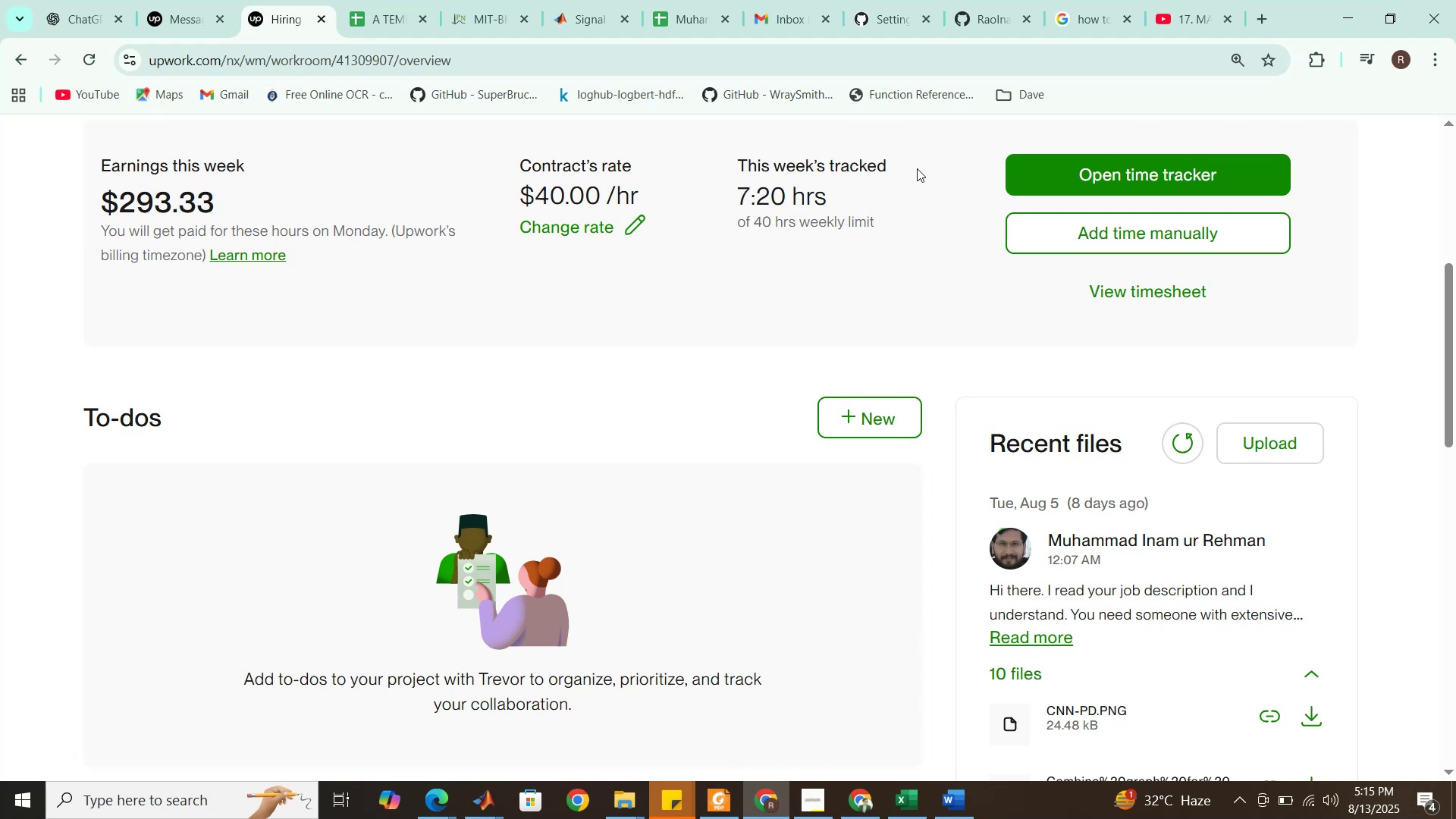 
wait(5.23)
 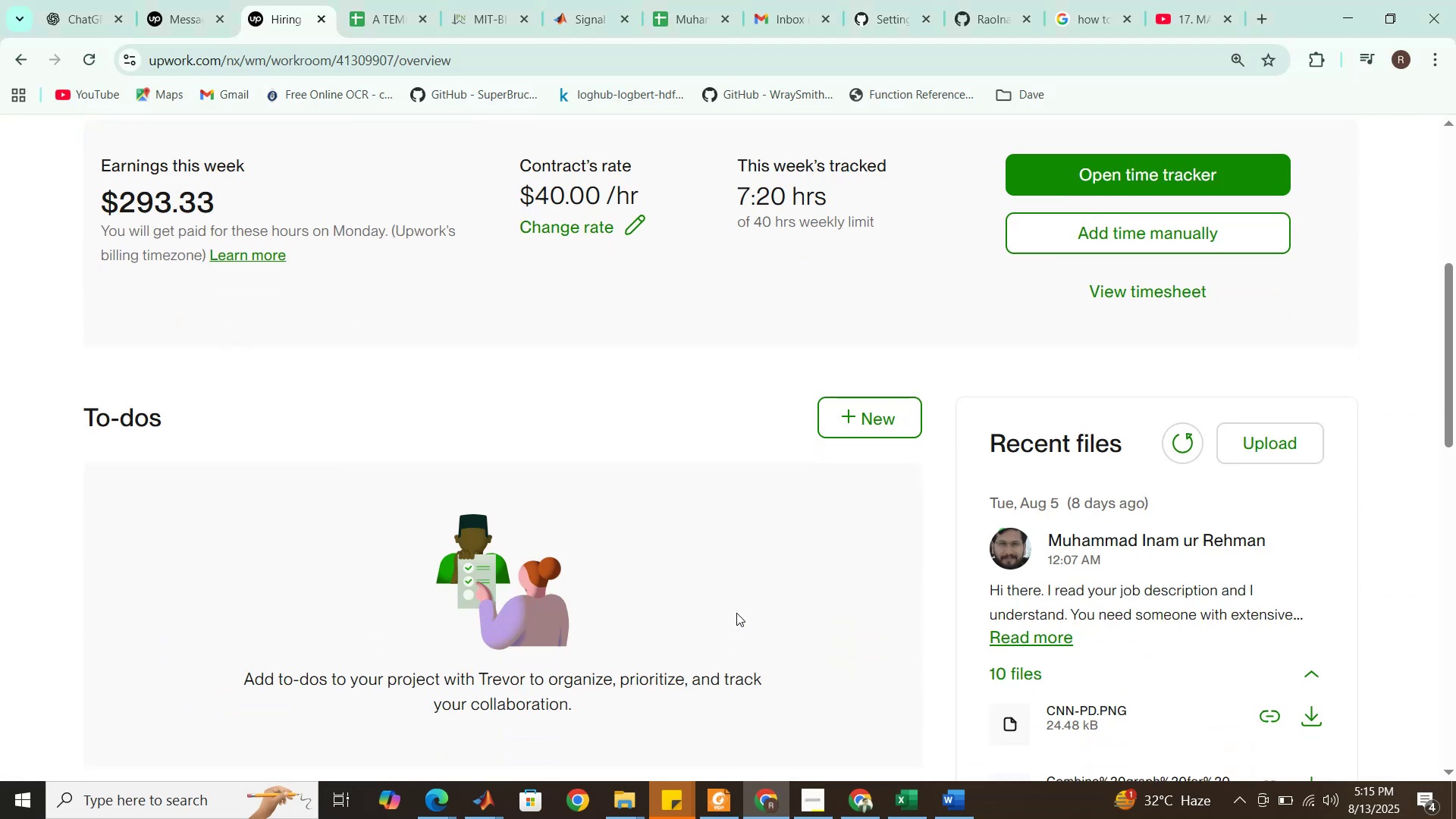 
left_click([1084, 236])
 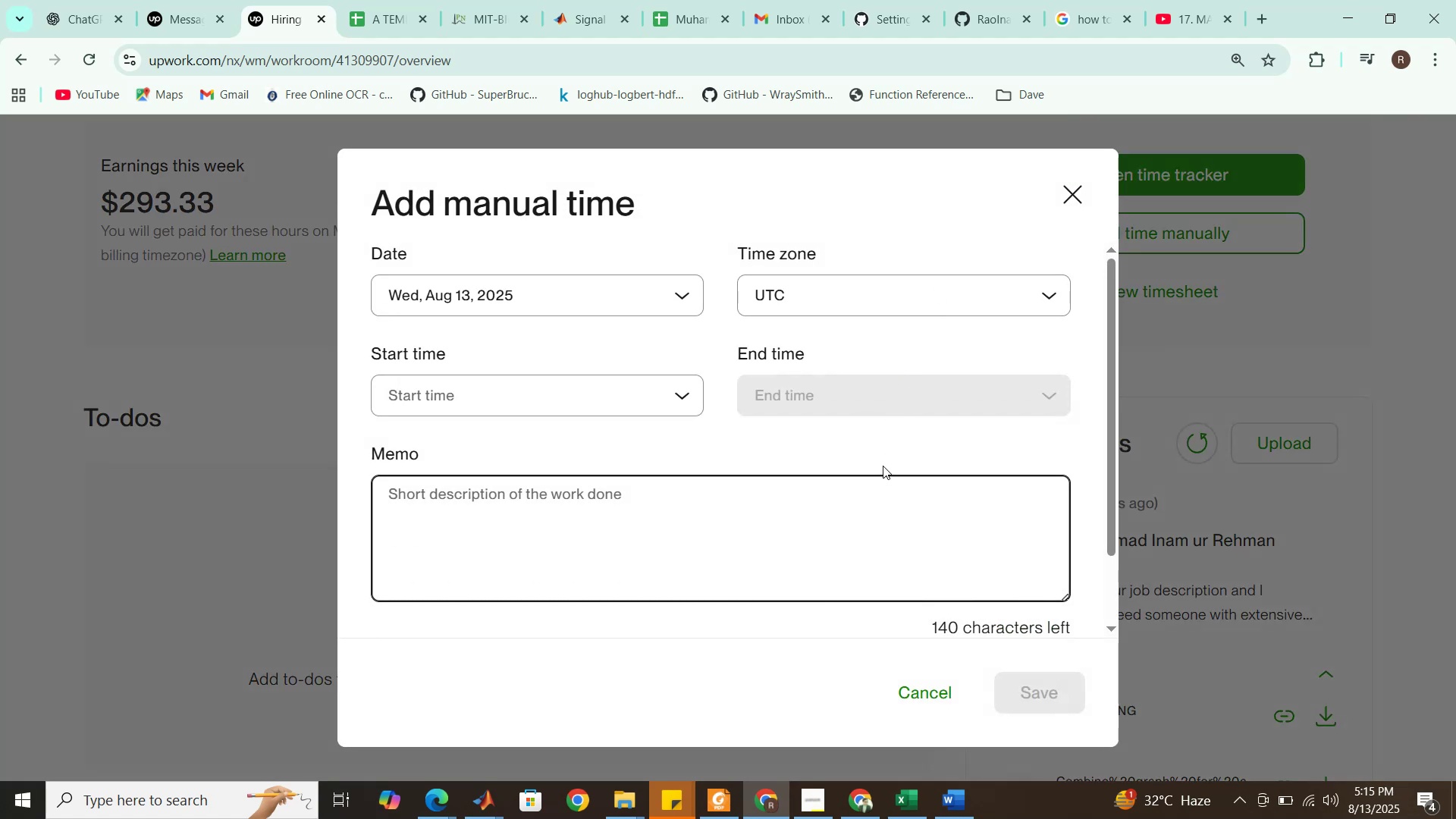 
wait(8.98)
 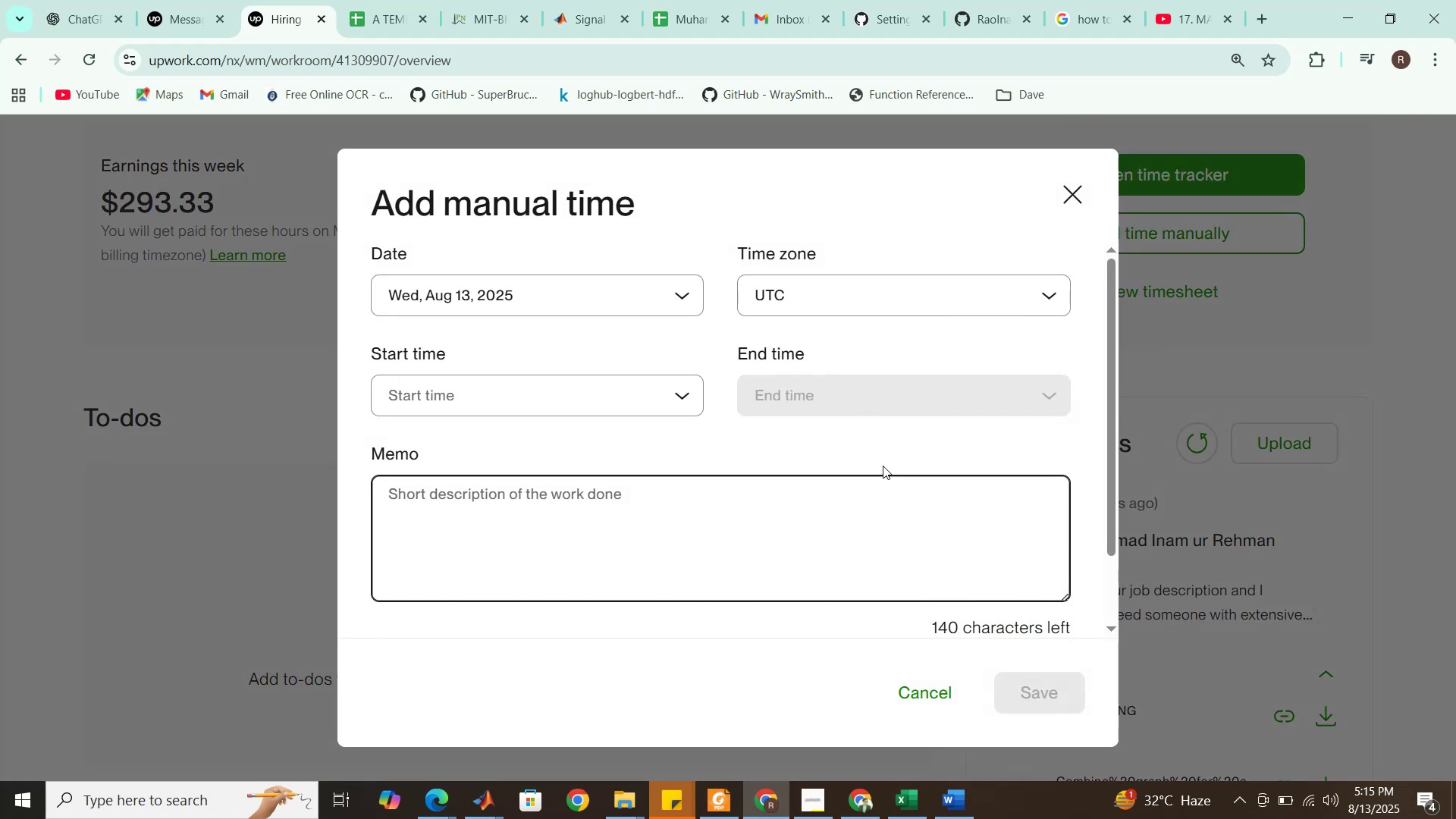 
left_click([1084, 196])
 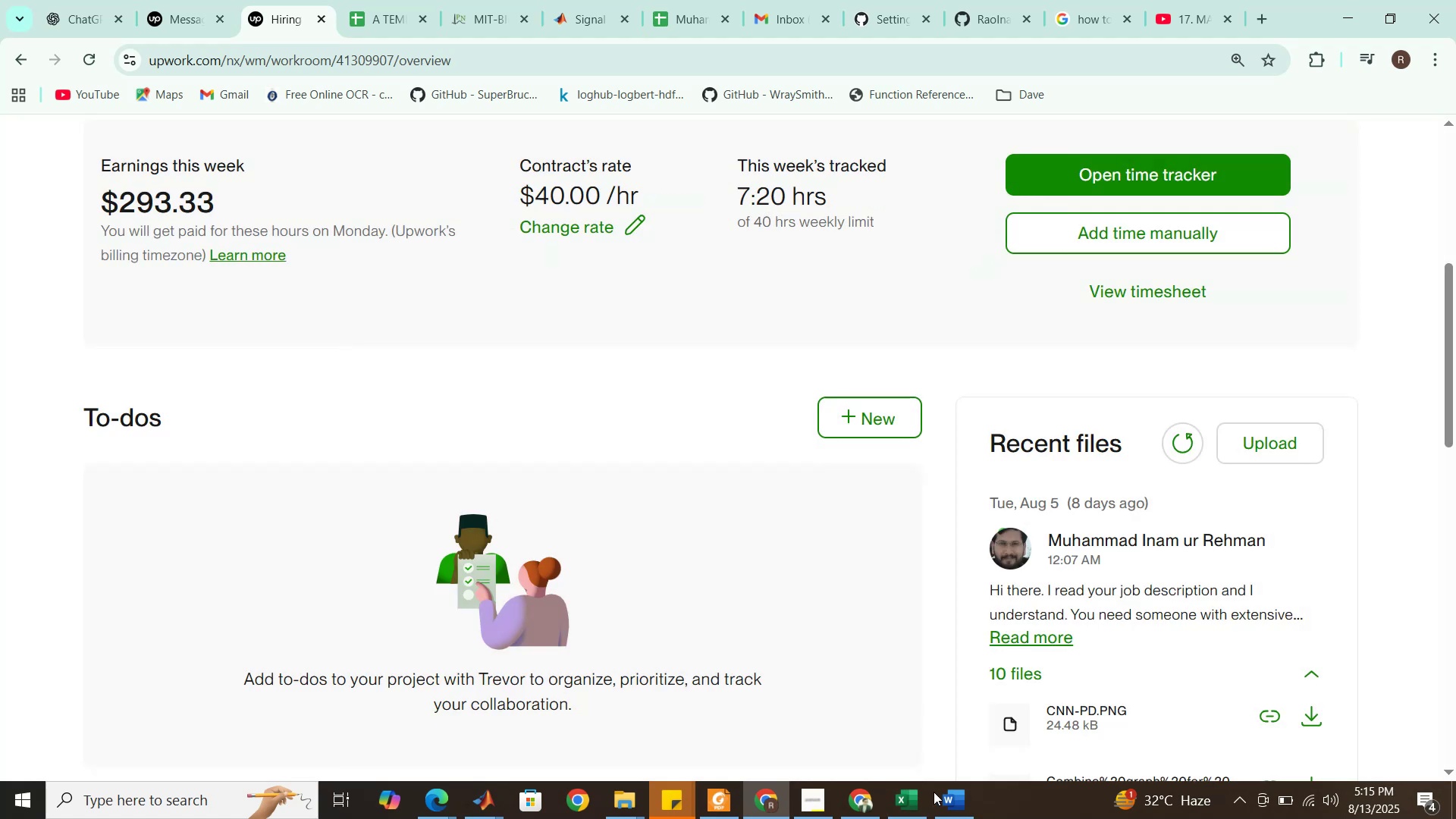 
left_click([921, 808])
 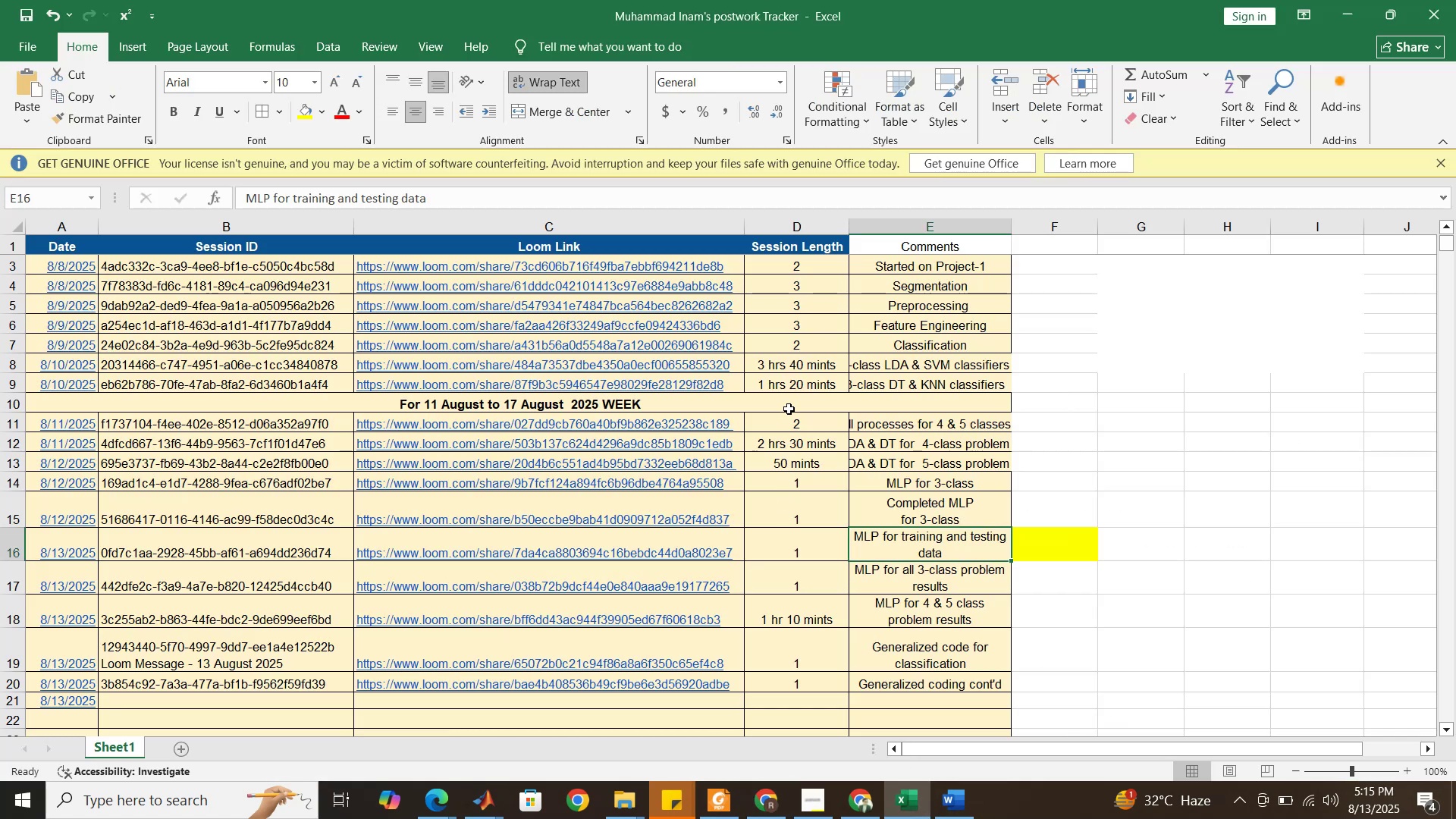 
left_click([795, 428])
 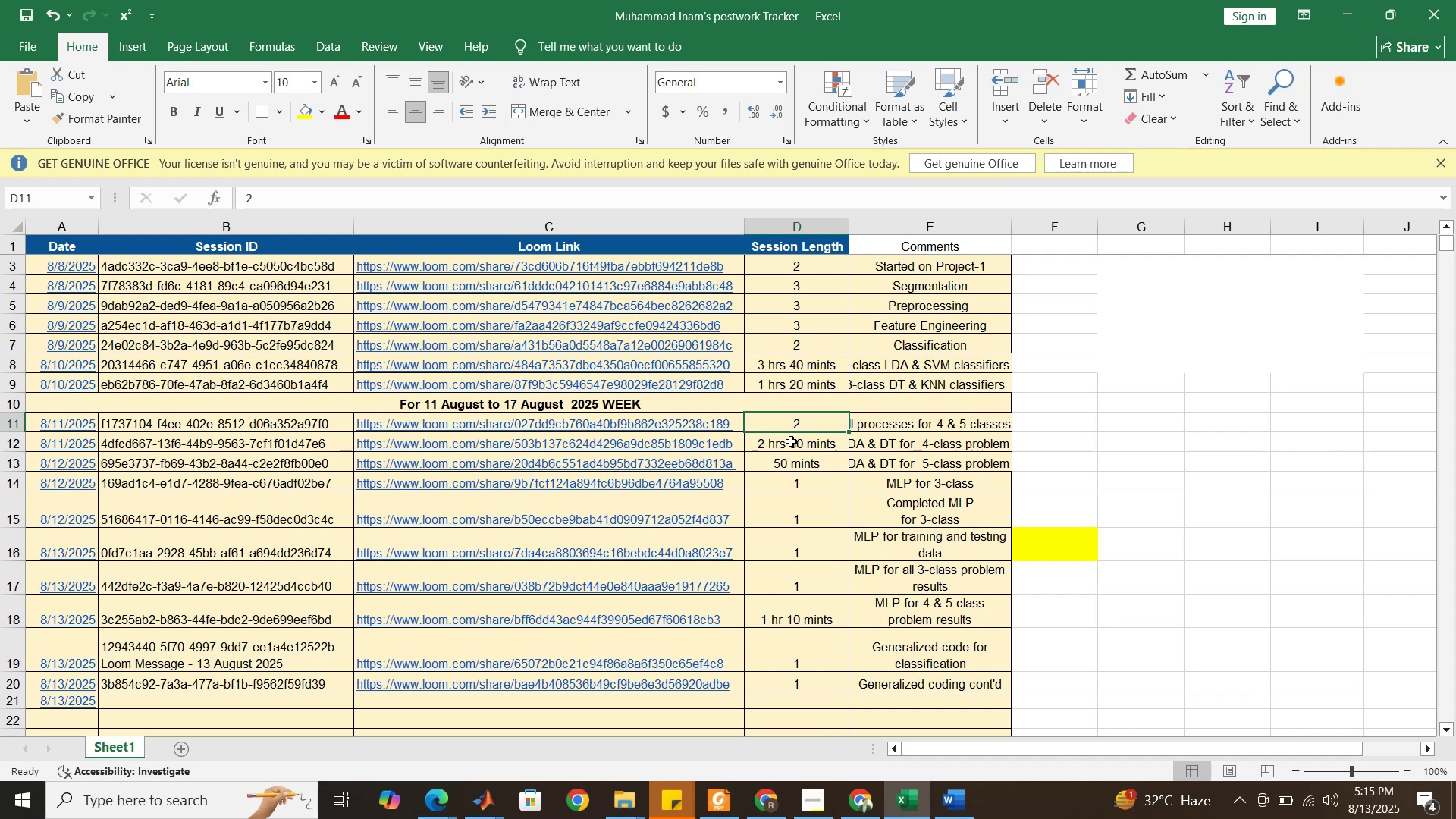 
left_click([791, 444])
 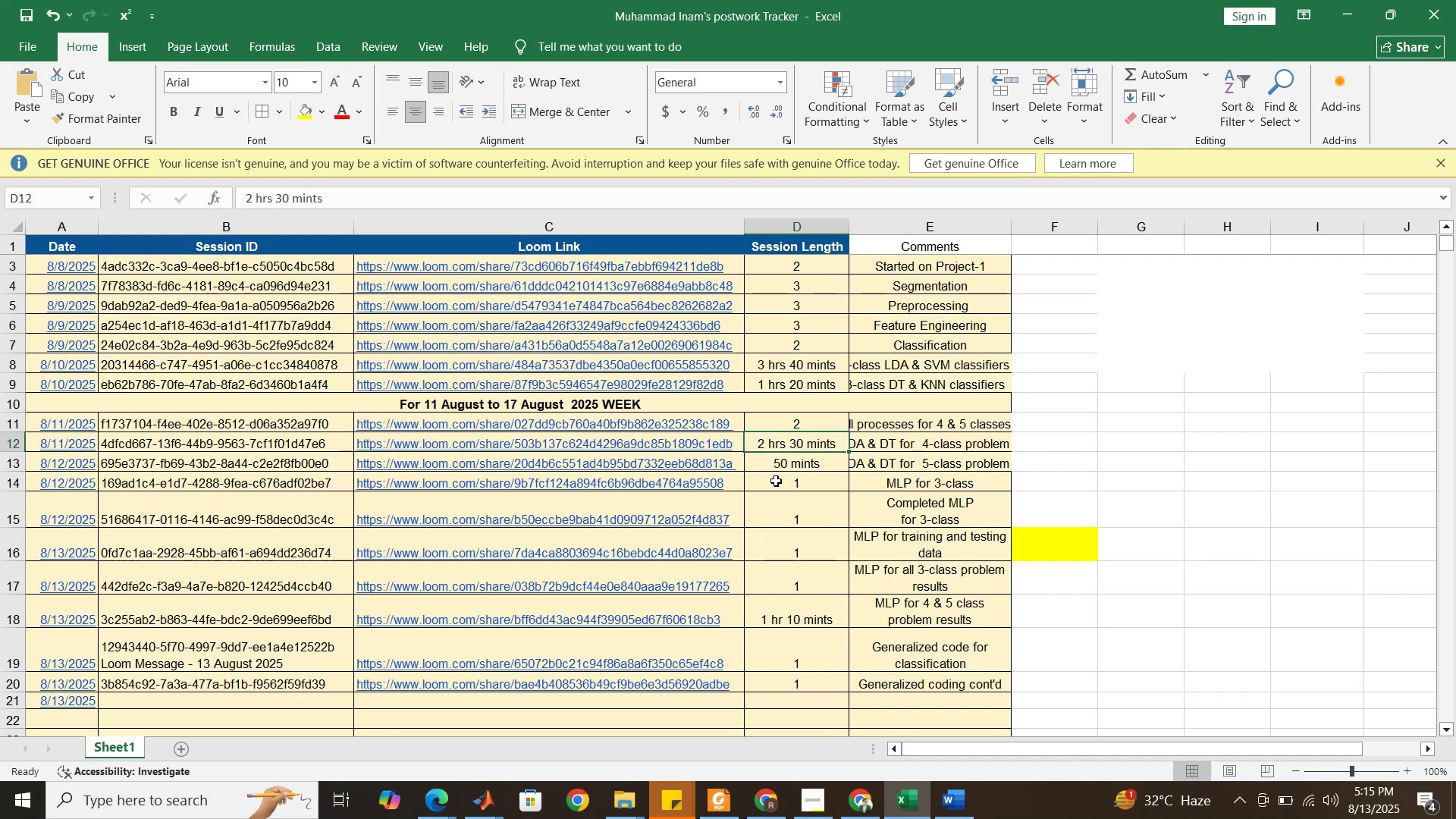 
left_click([782, 465])
 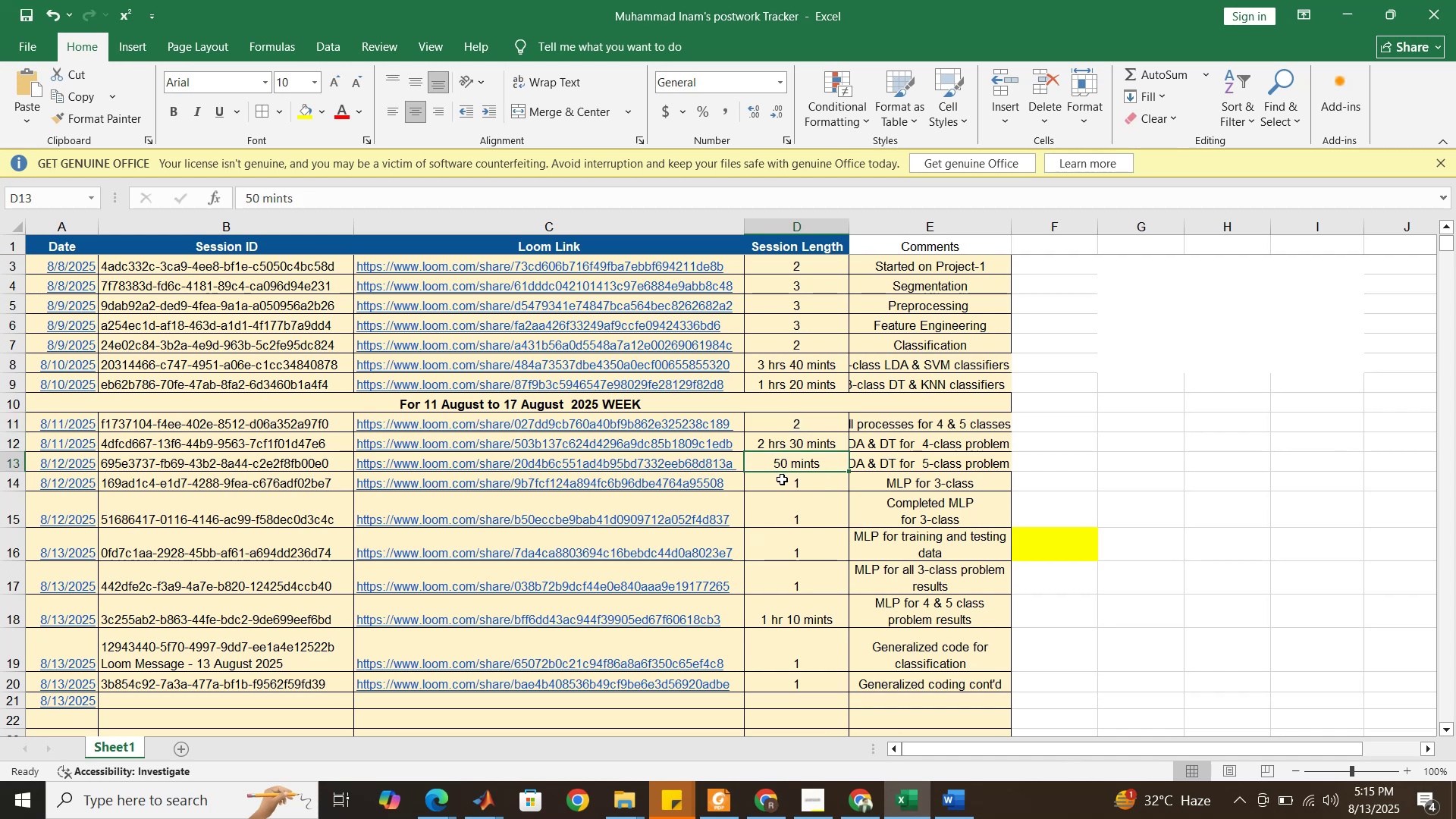 
left_click([782, 479])
 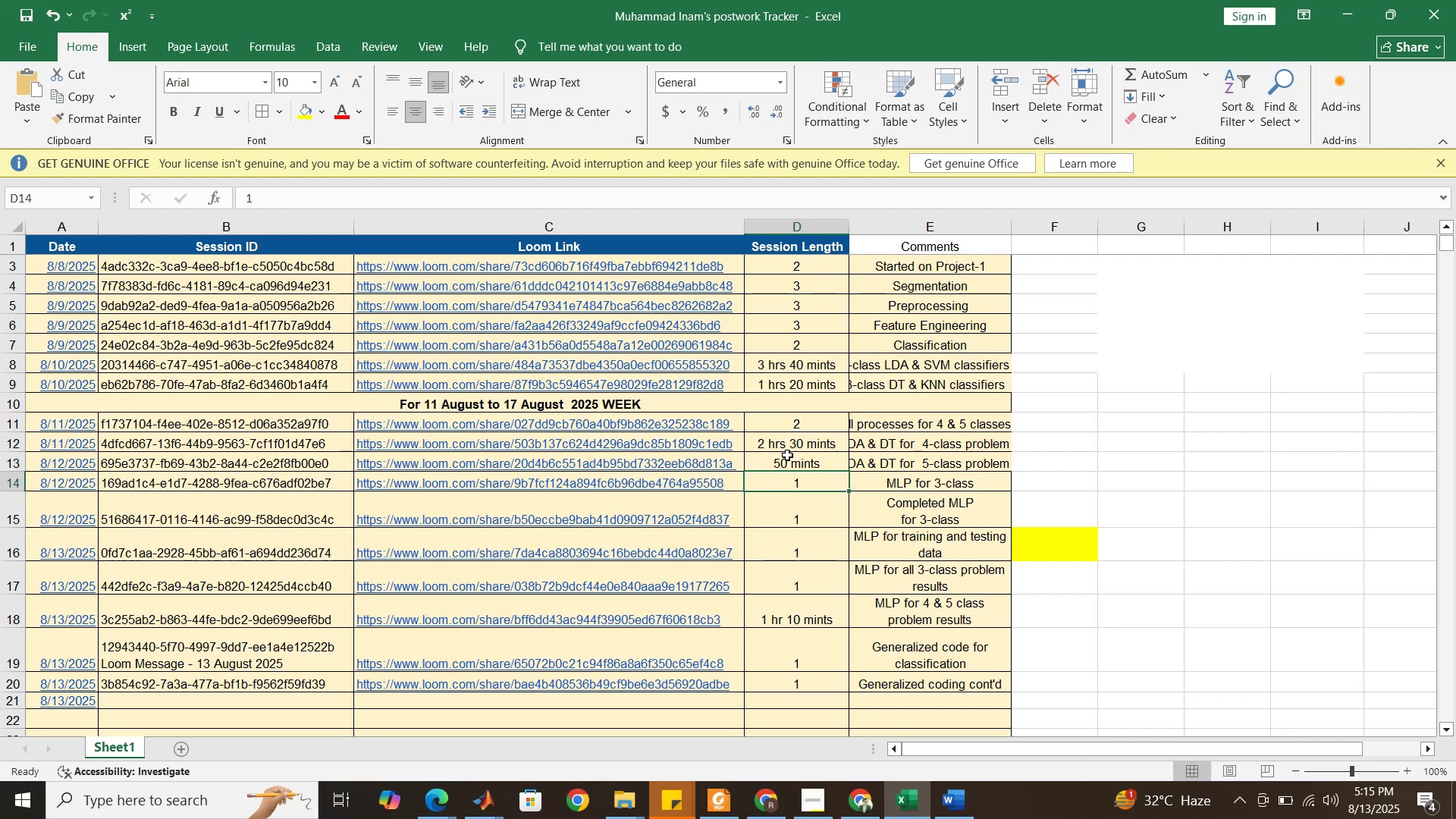 
left_click([800, 425])
 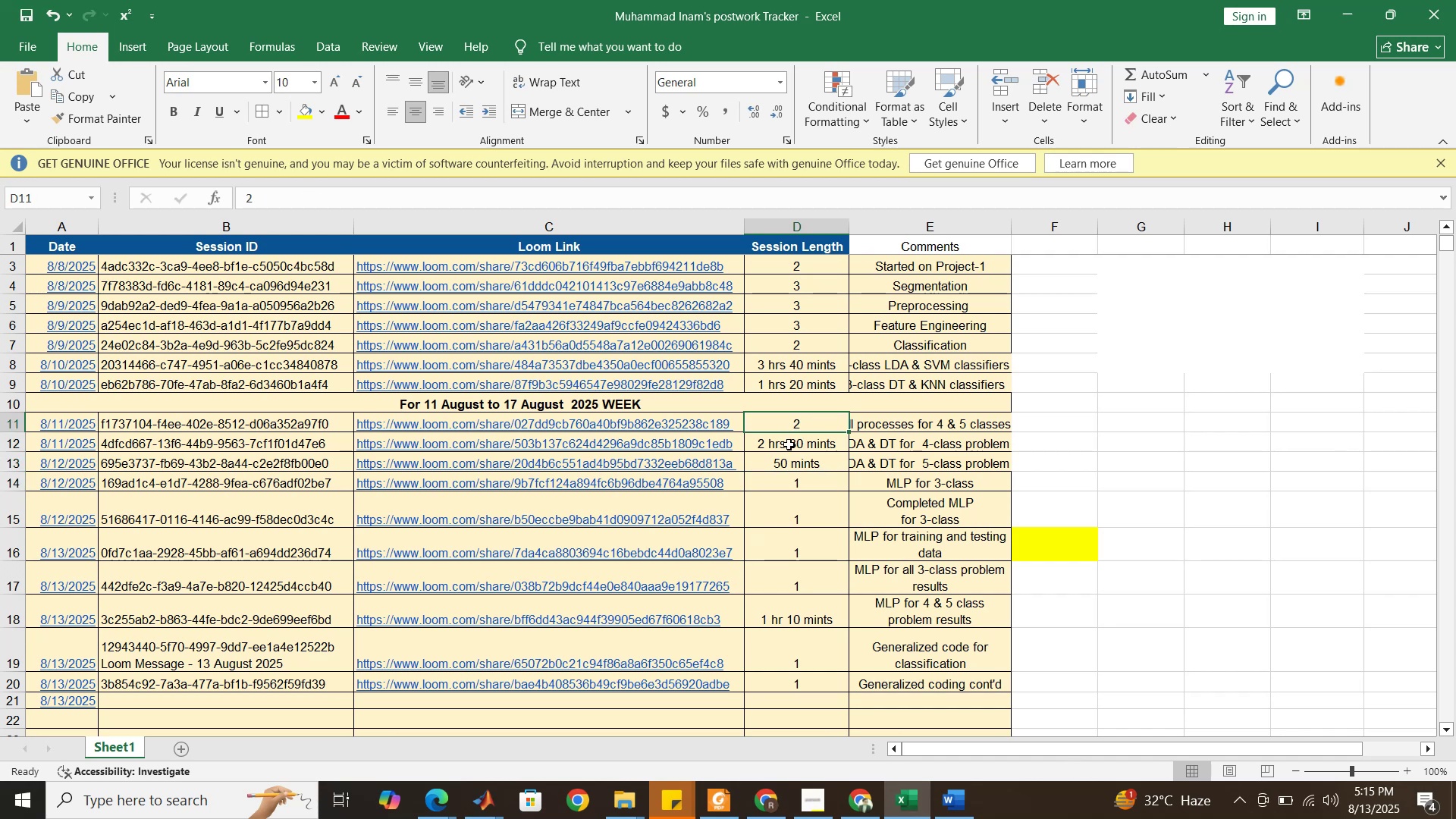 
left_click([789, 444])
 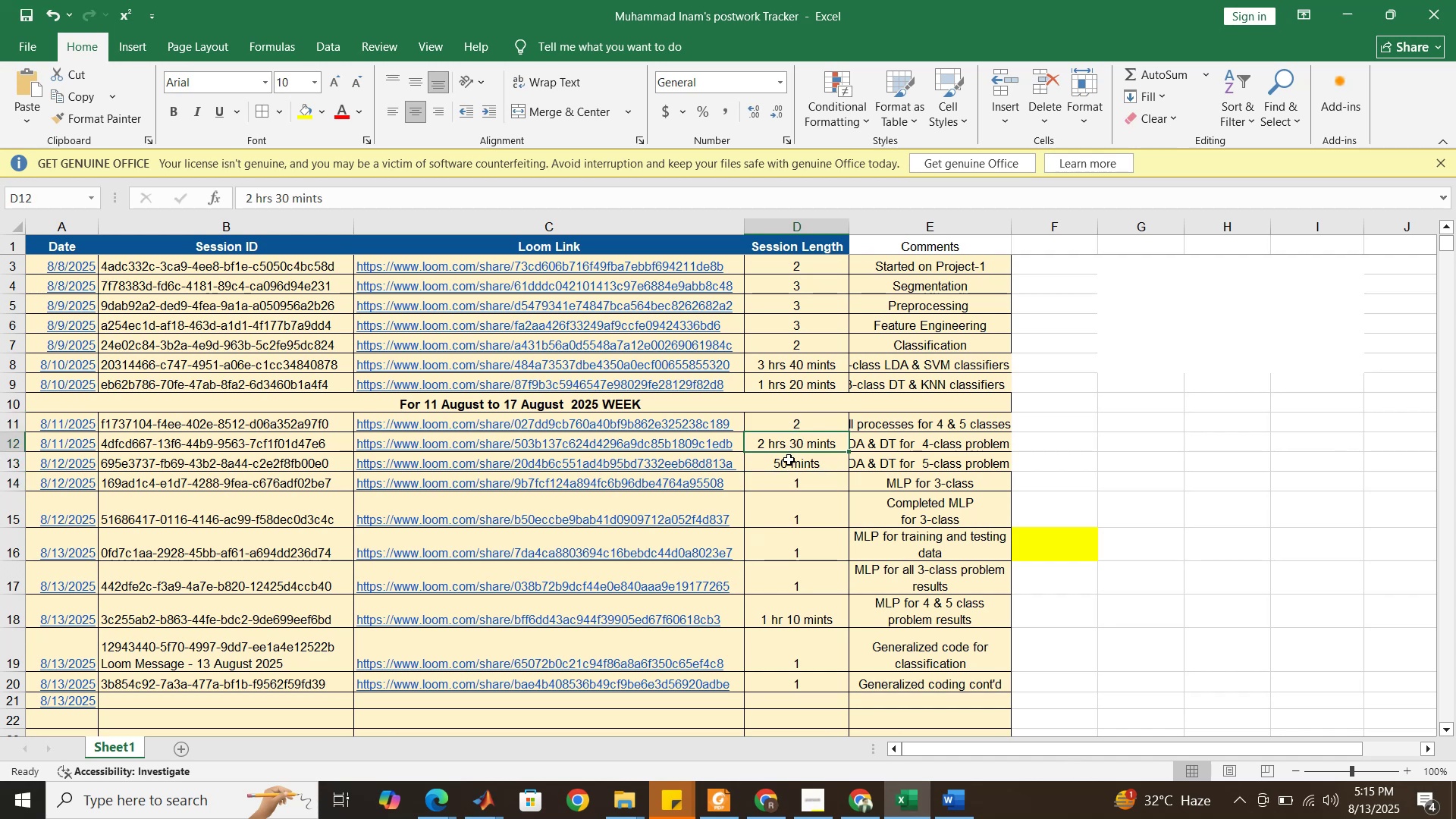 
left_click([789, 460])
 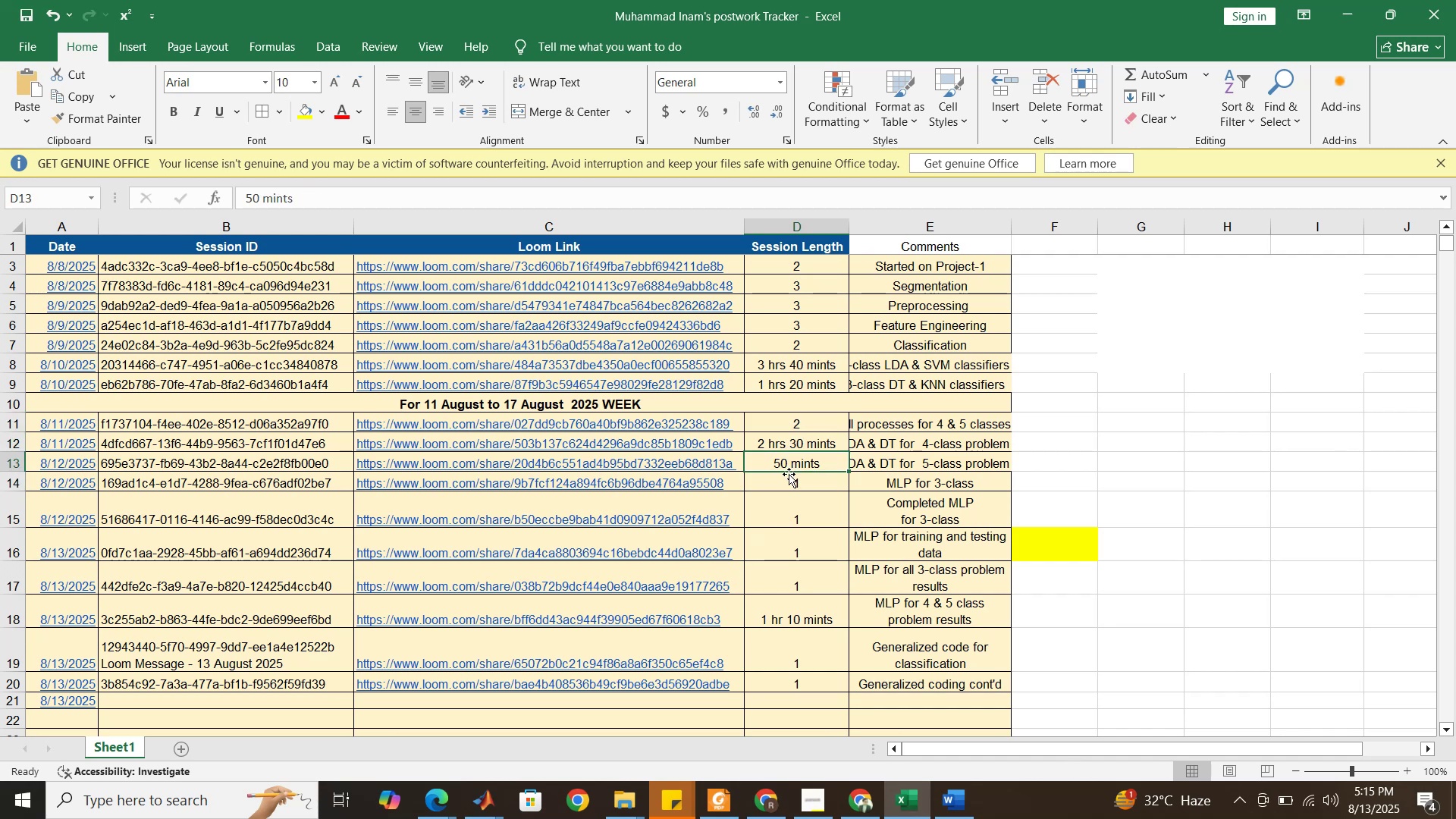 
left_click([789, 474])
 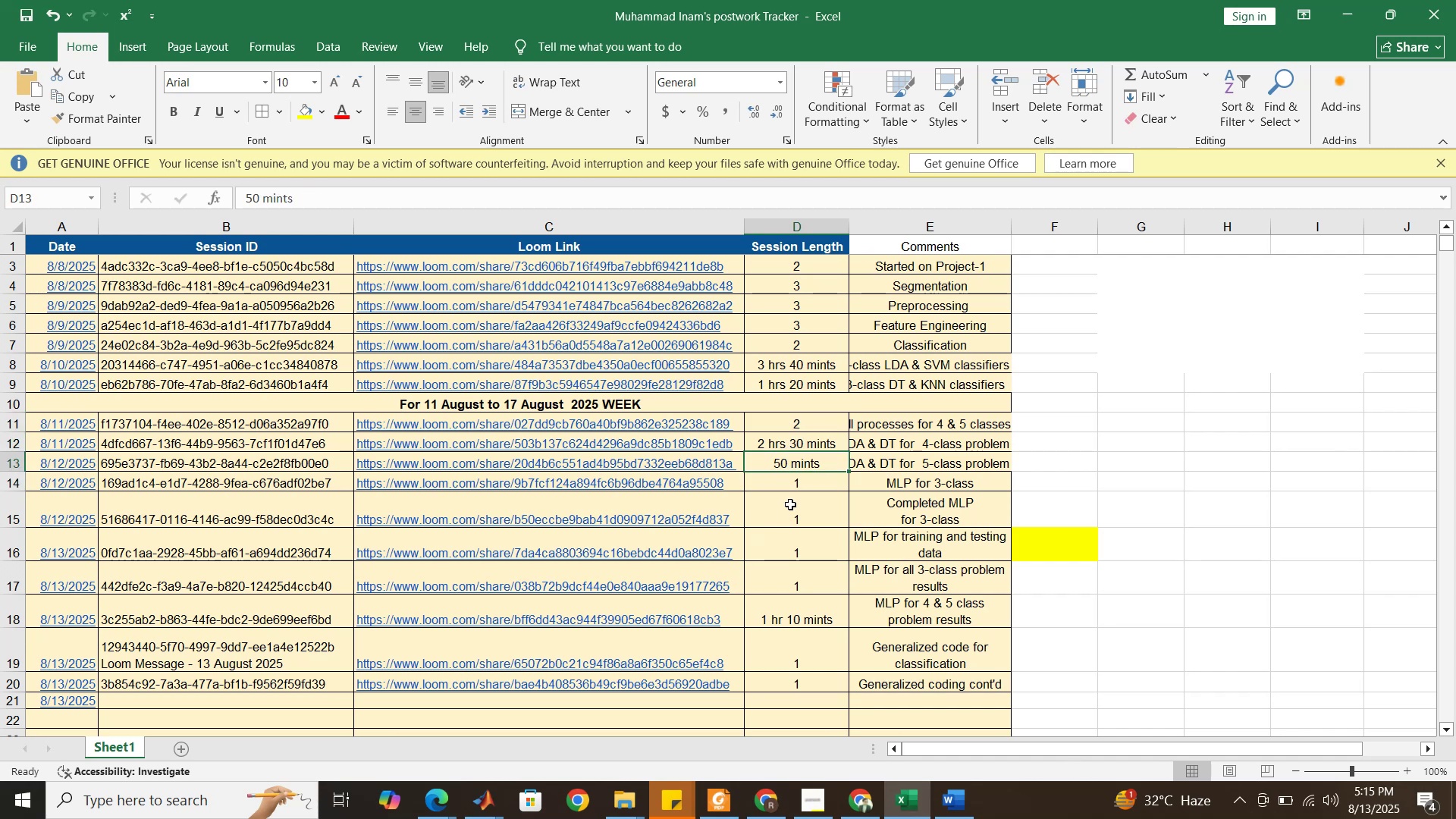 
left_click([790, 504])
 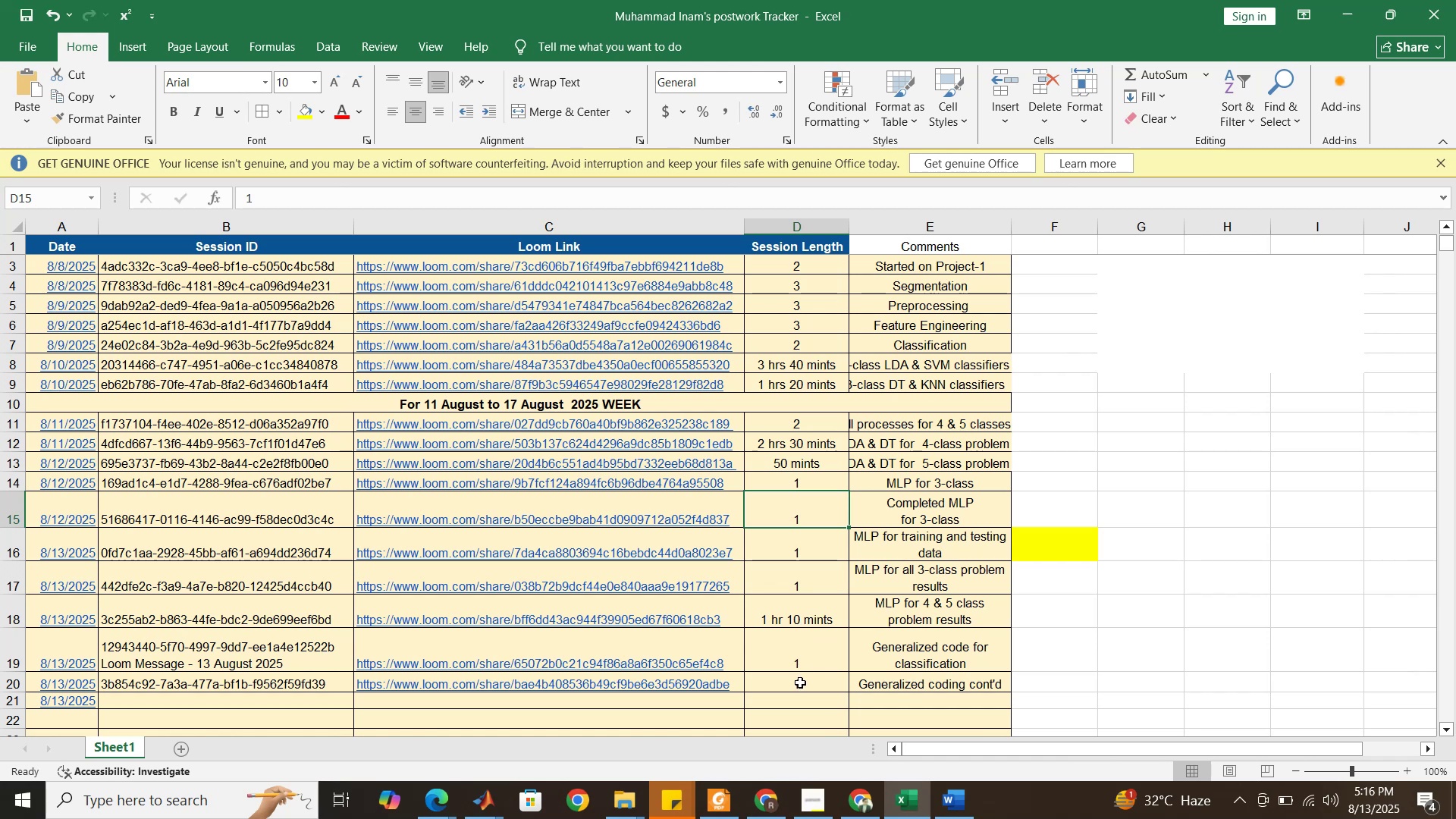 
wait(17.67)
 